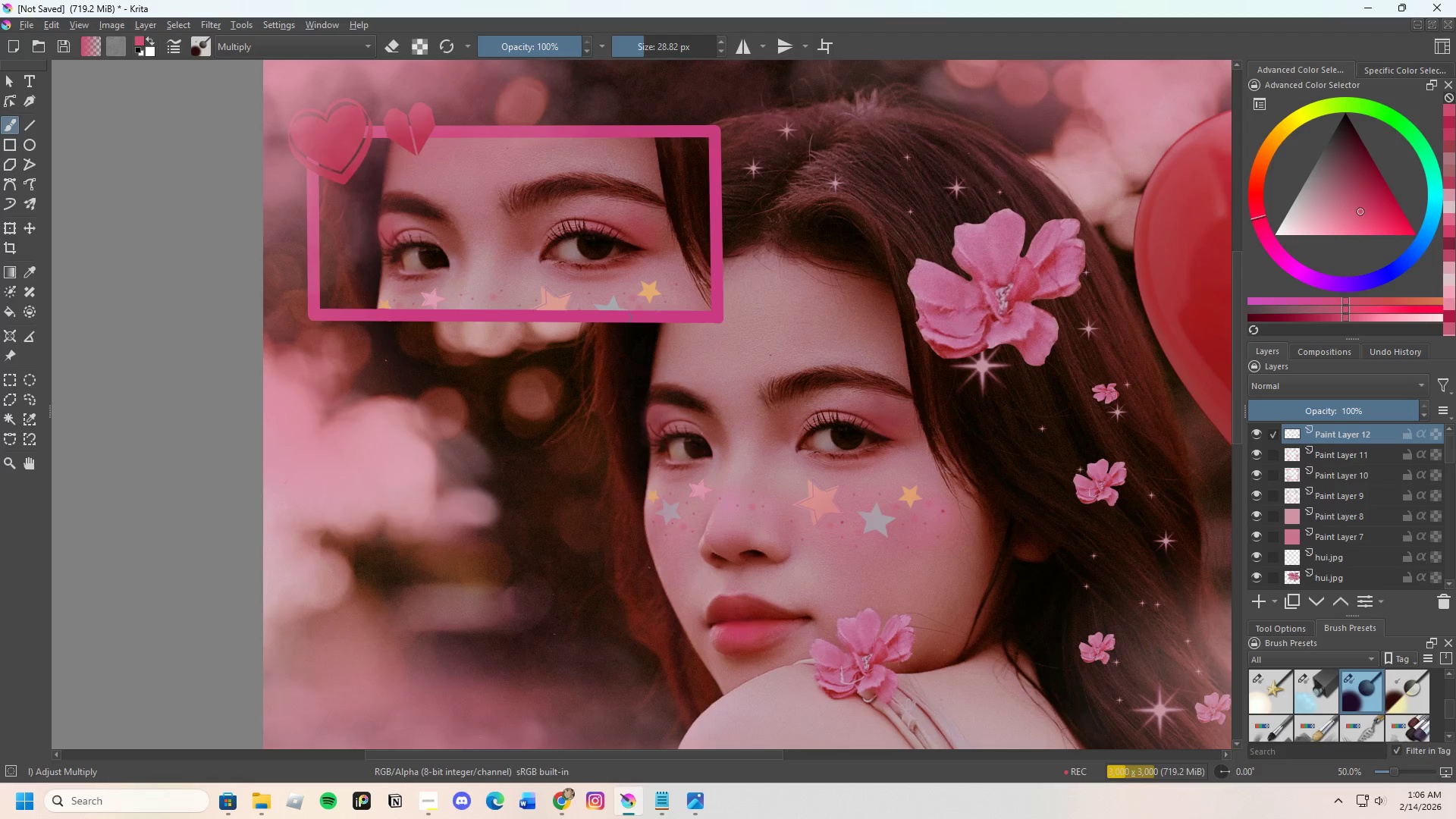 
scroll: coordinate [590, 278], scroll_direction: down, amount: 2.0
 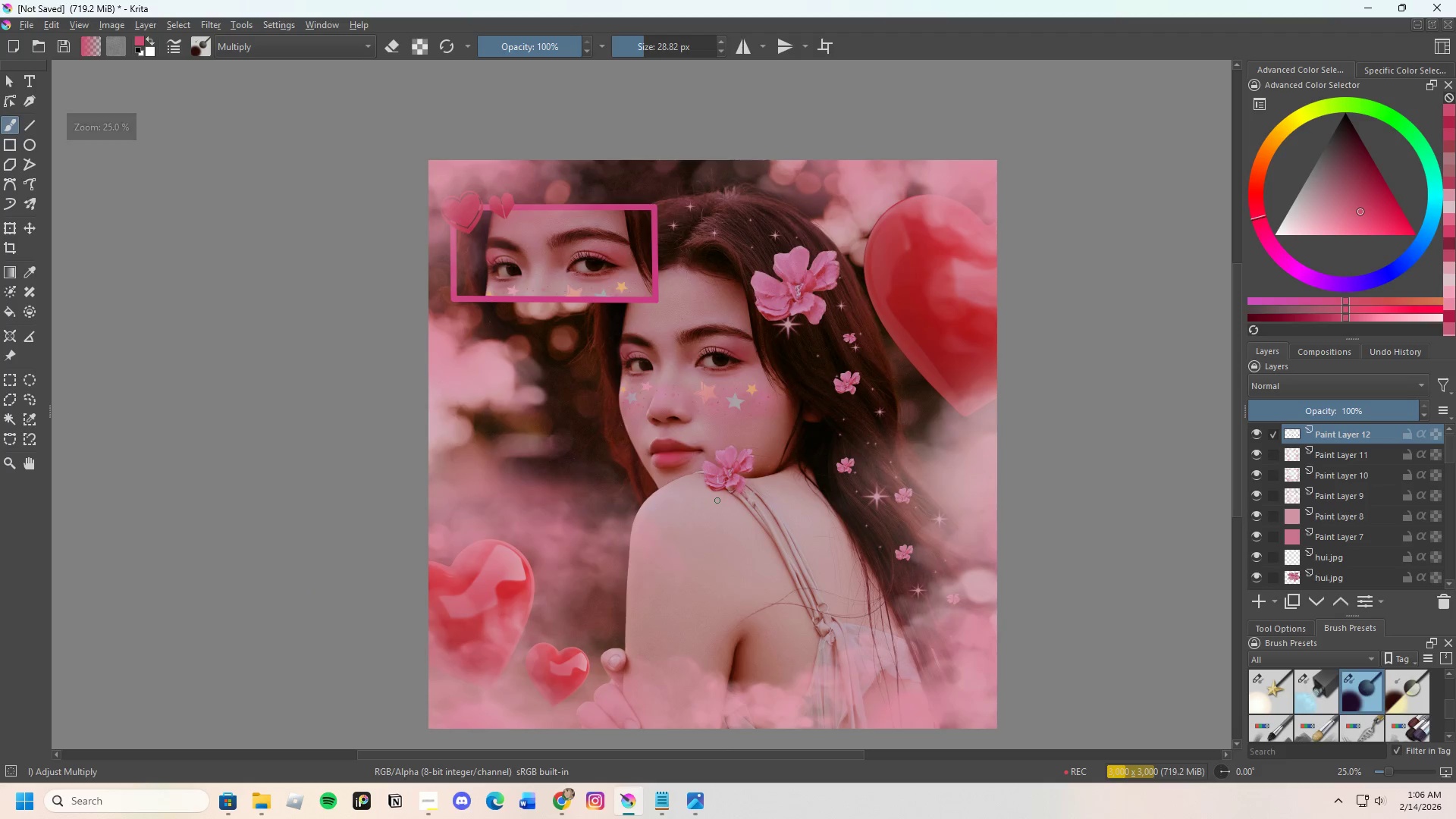 
scroll: coordinate [718, 500], scroll_direction: up, amount: 2.0
 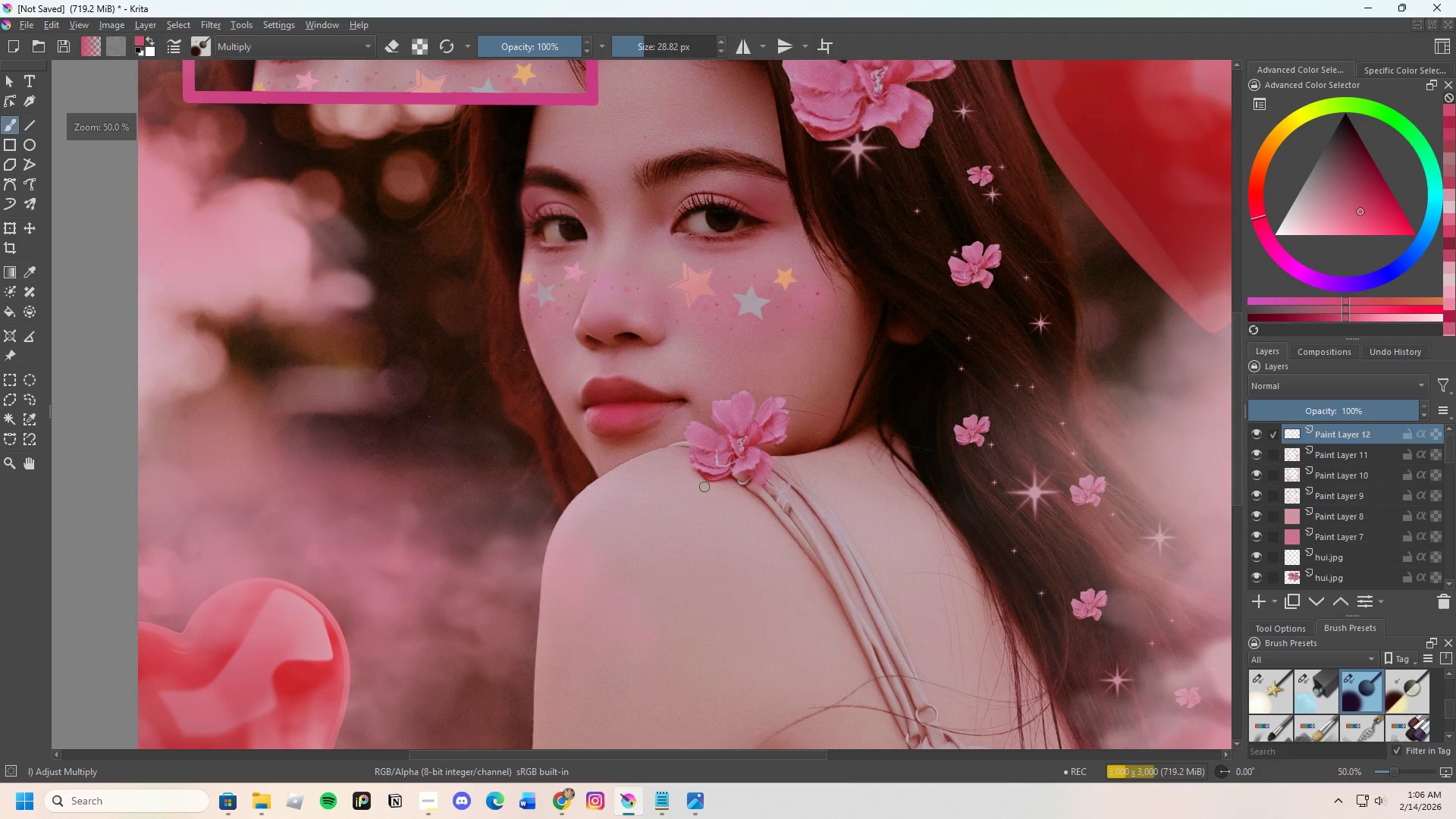 
scroll: coordinate [686, 466], scroll_direction: down, amount: 1.0
 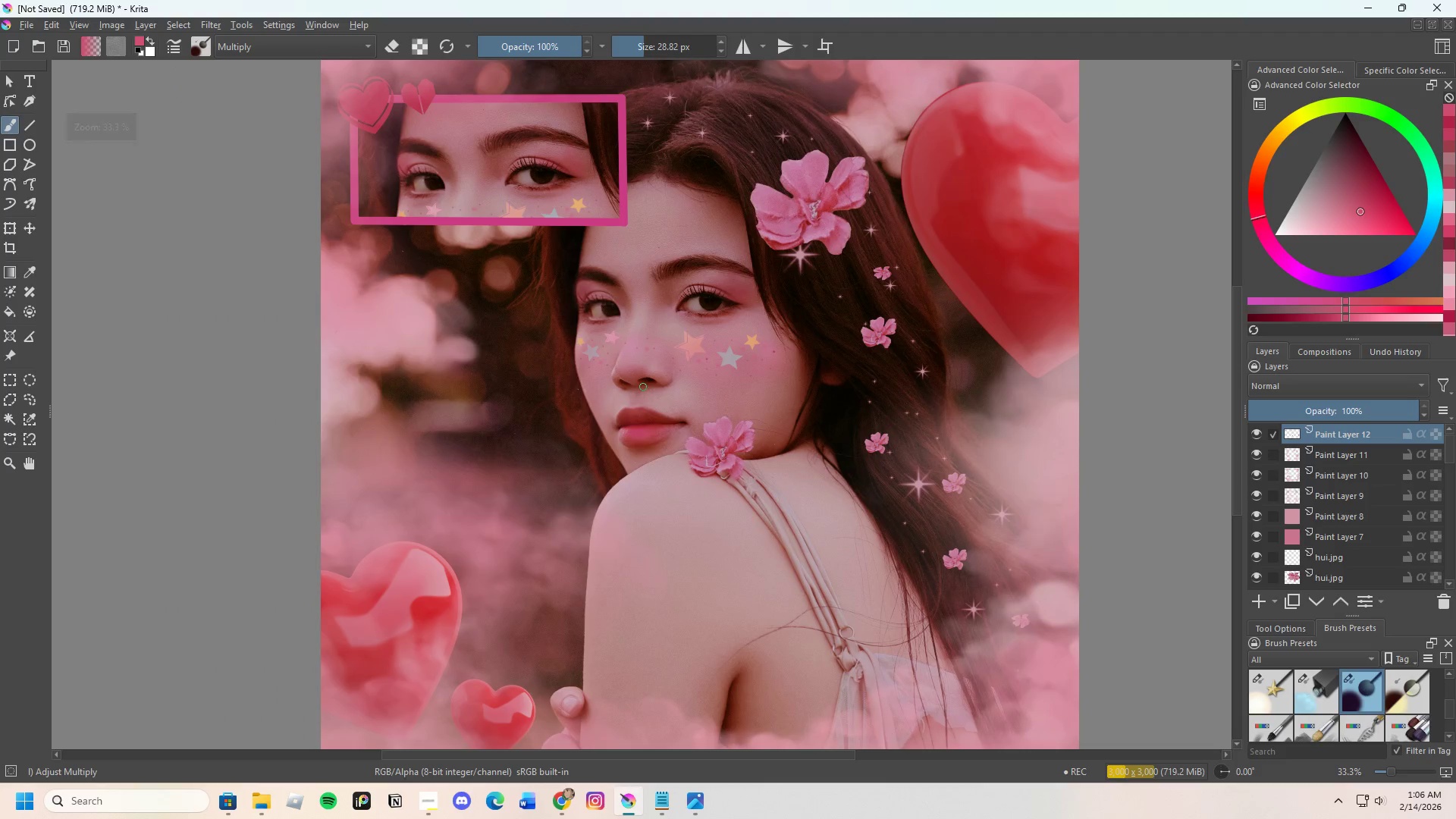 
scroll: coordinate [646, 388], scroll_direction: none, amount: 0.0
 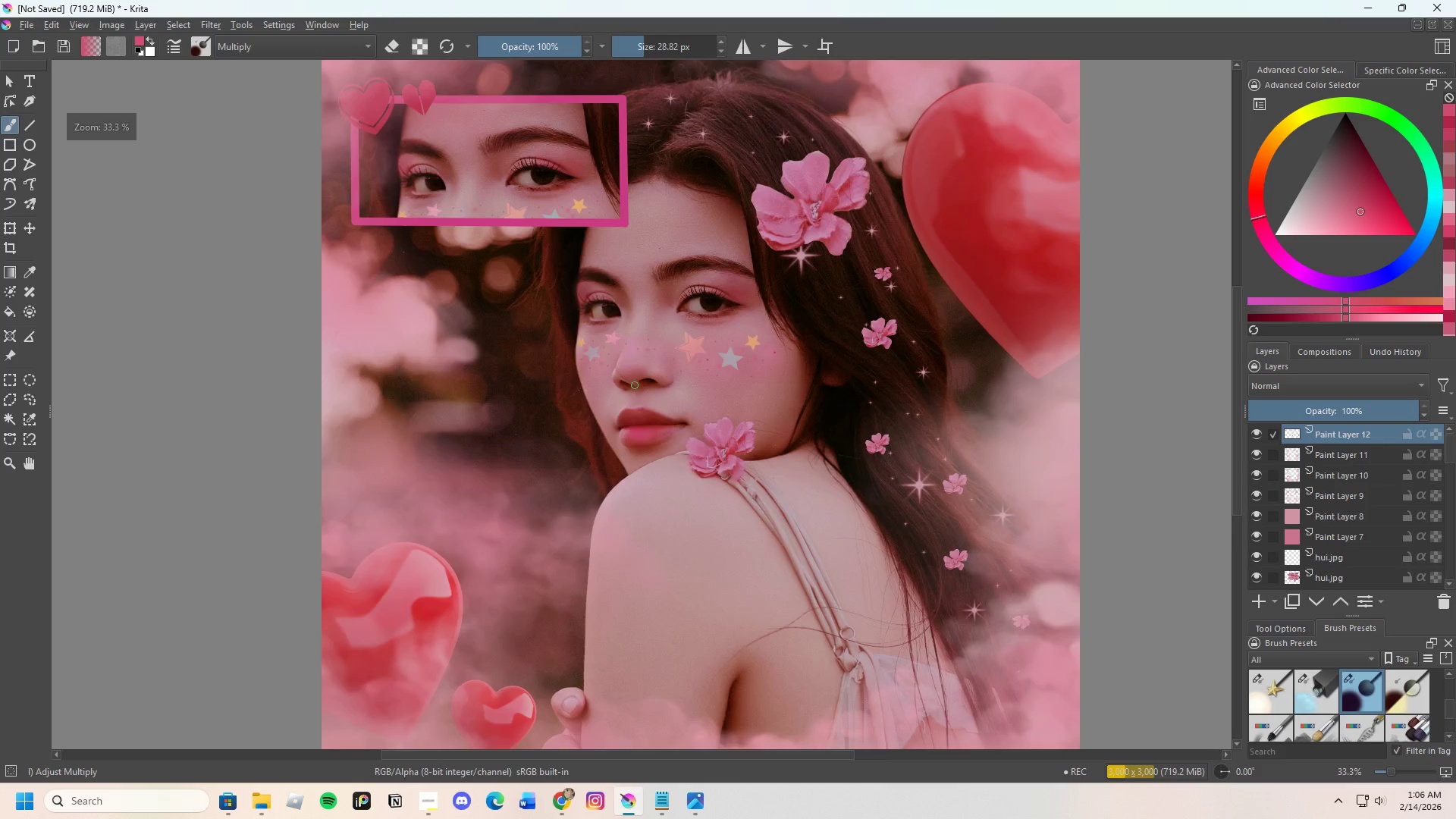 
scroll: coordinate [635, 385], scroll_direction: down, amount: 2.0
 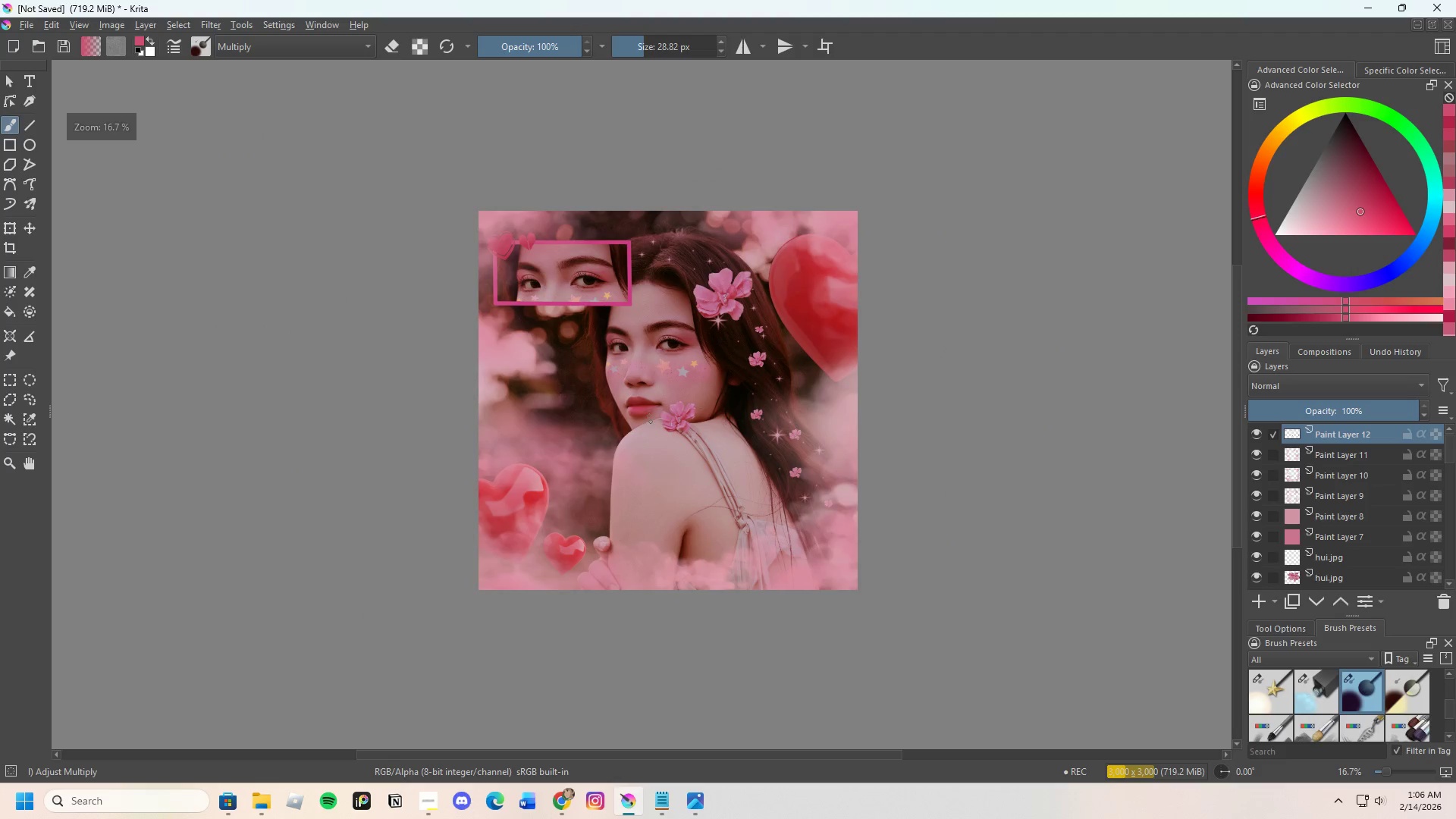 
scroll: coordinate [673, 406], scroll_direction: up, amount: 3.0
 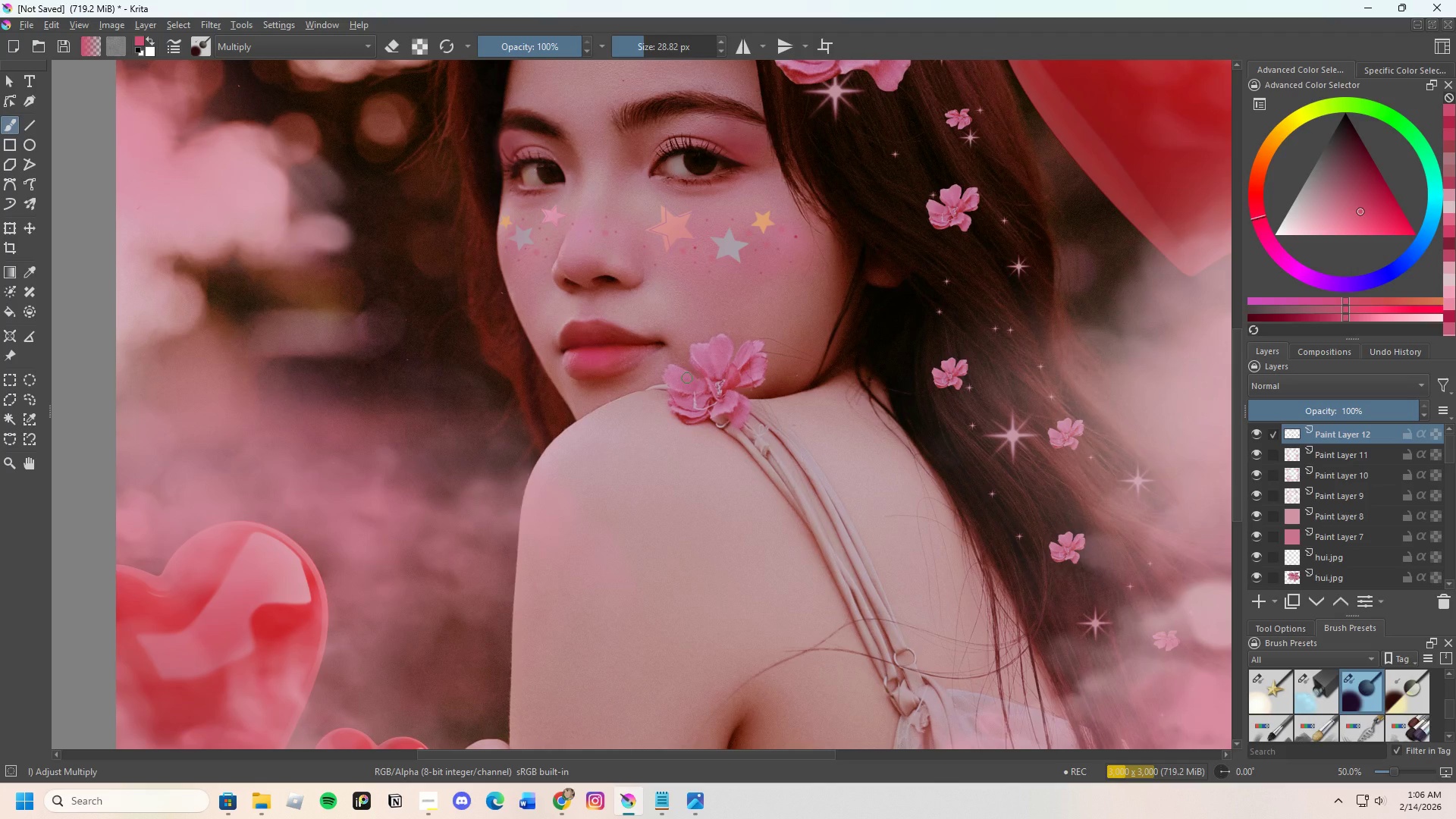 
scroll: coordinate [687, 378], scroll_direction: down, amount: 1.0
 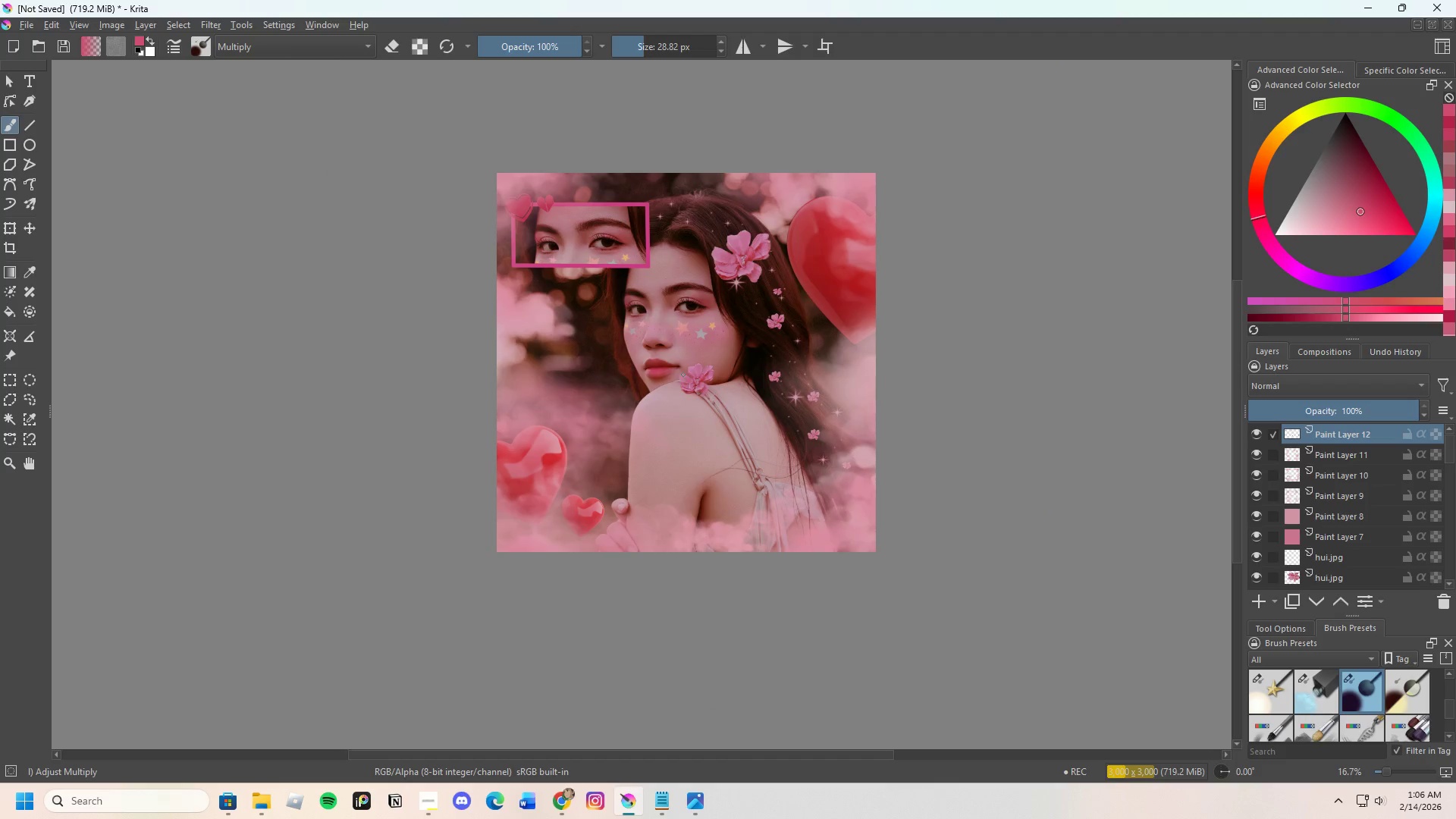 
scroll: coordinate [692, 221], scroll_direction: up, amount: 1.0
 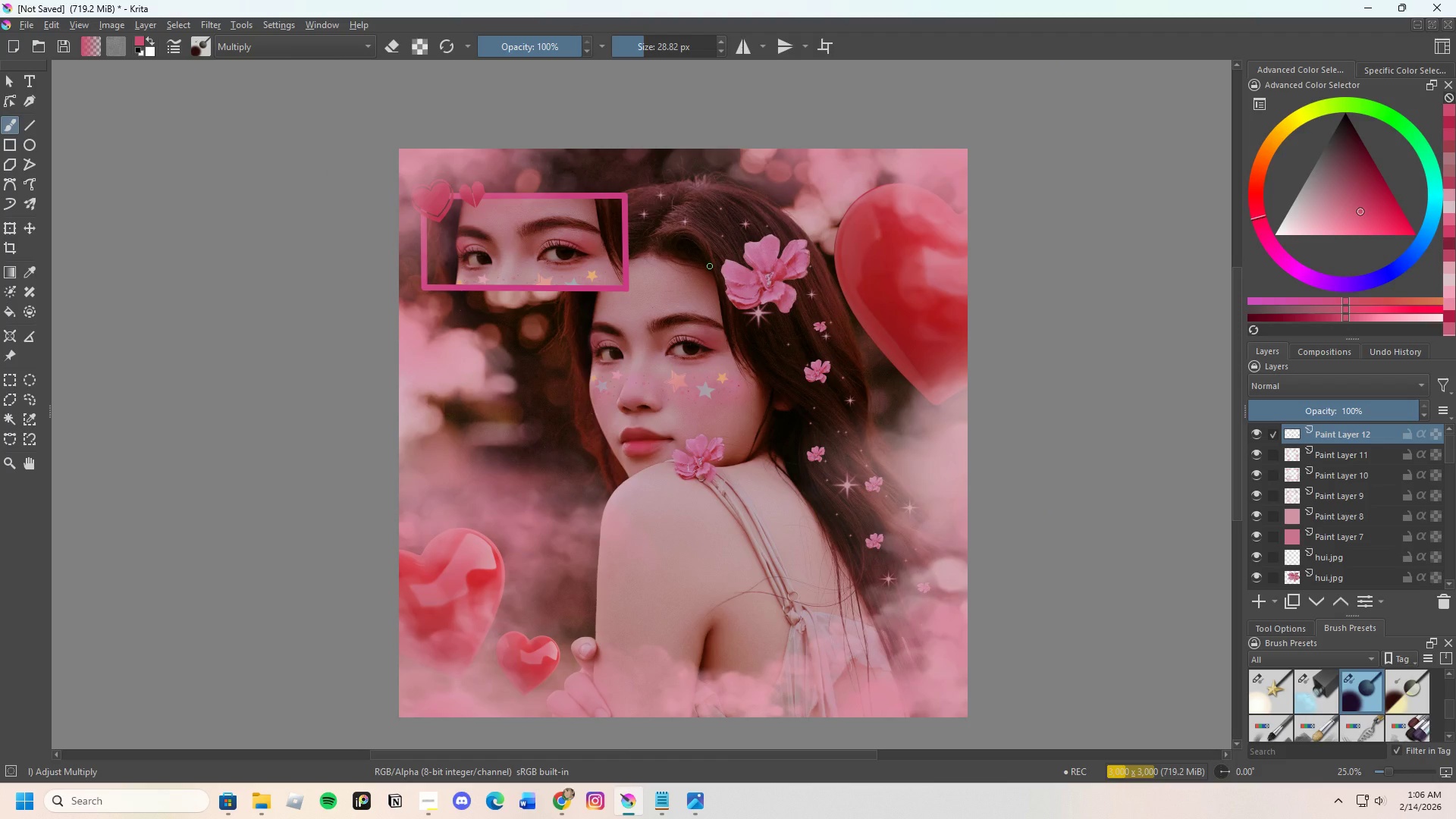 
scroll: coordinate [701, 266], scroll_direction: down, amount: 1.0
 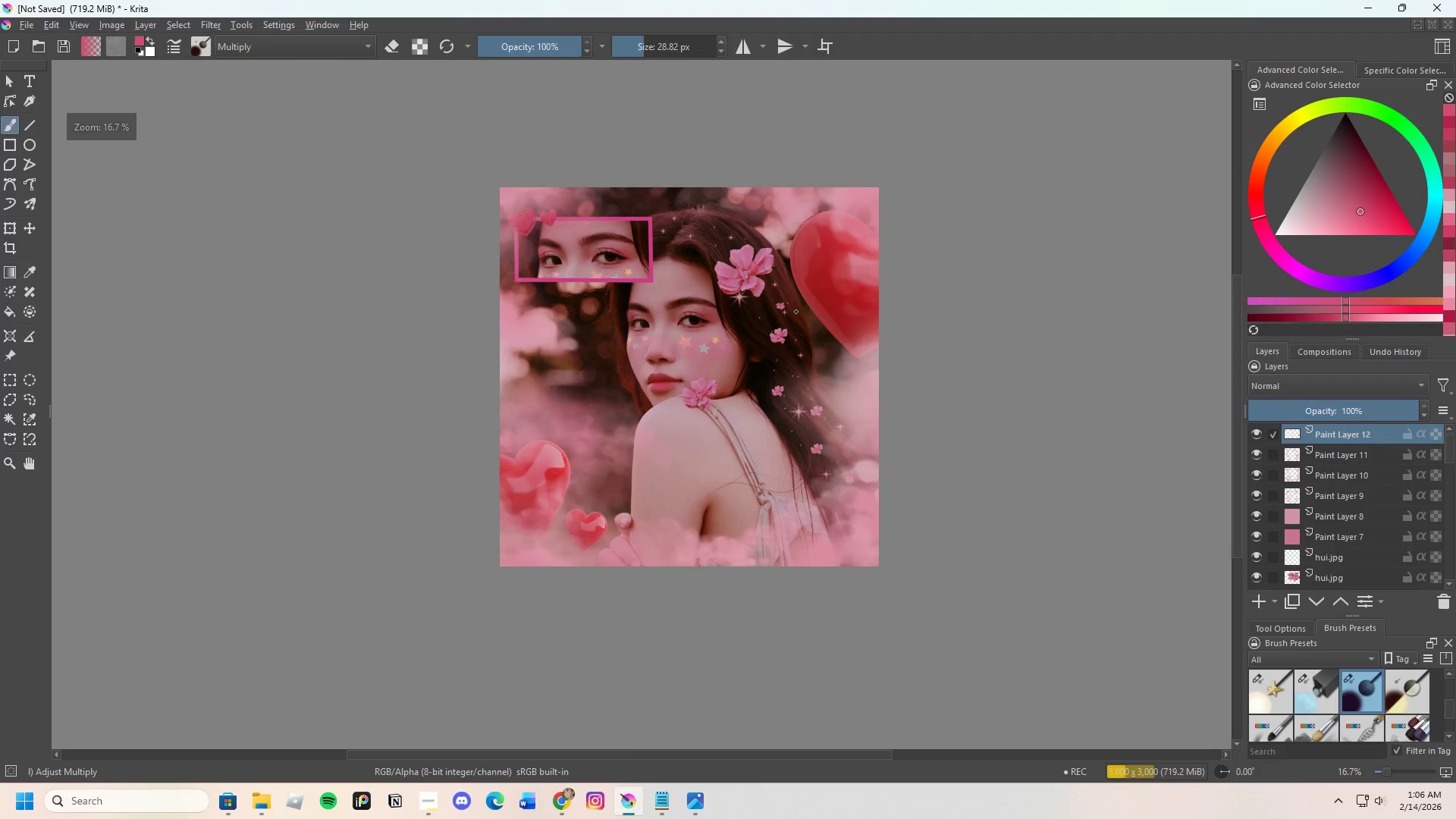 
scroll: coordinate [798, 312], scroll_direction: up, amount: 1.0
 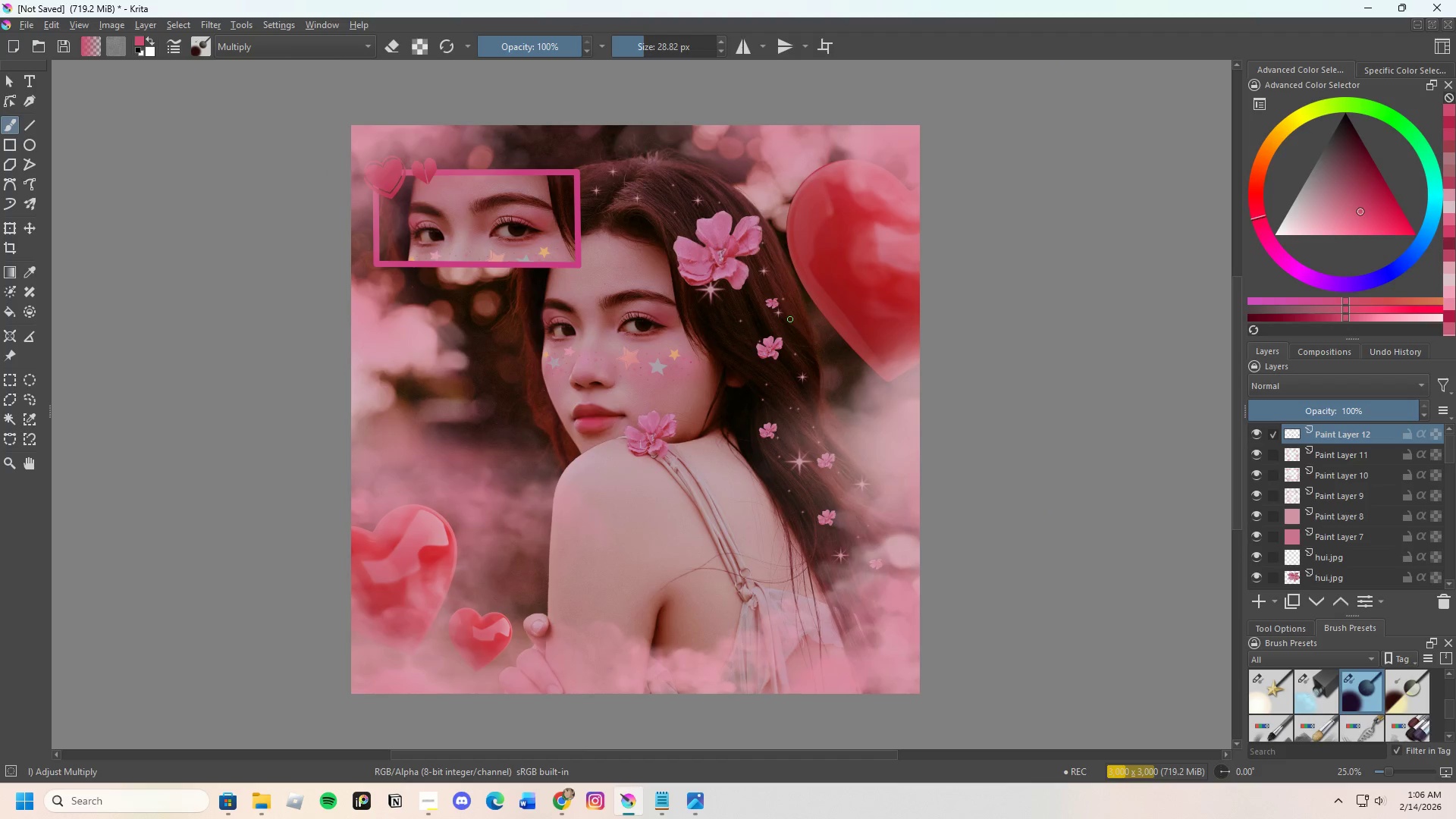 
scroll: coordinate [773, 329], scroll_direction: none, amount: 0.0
 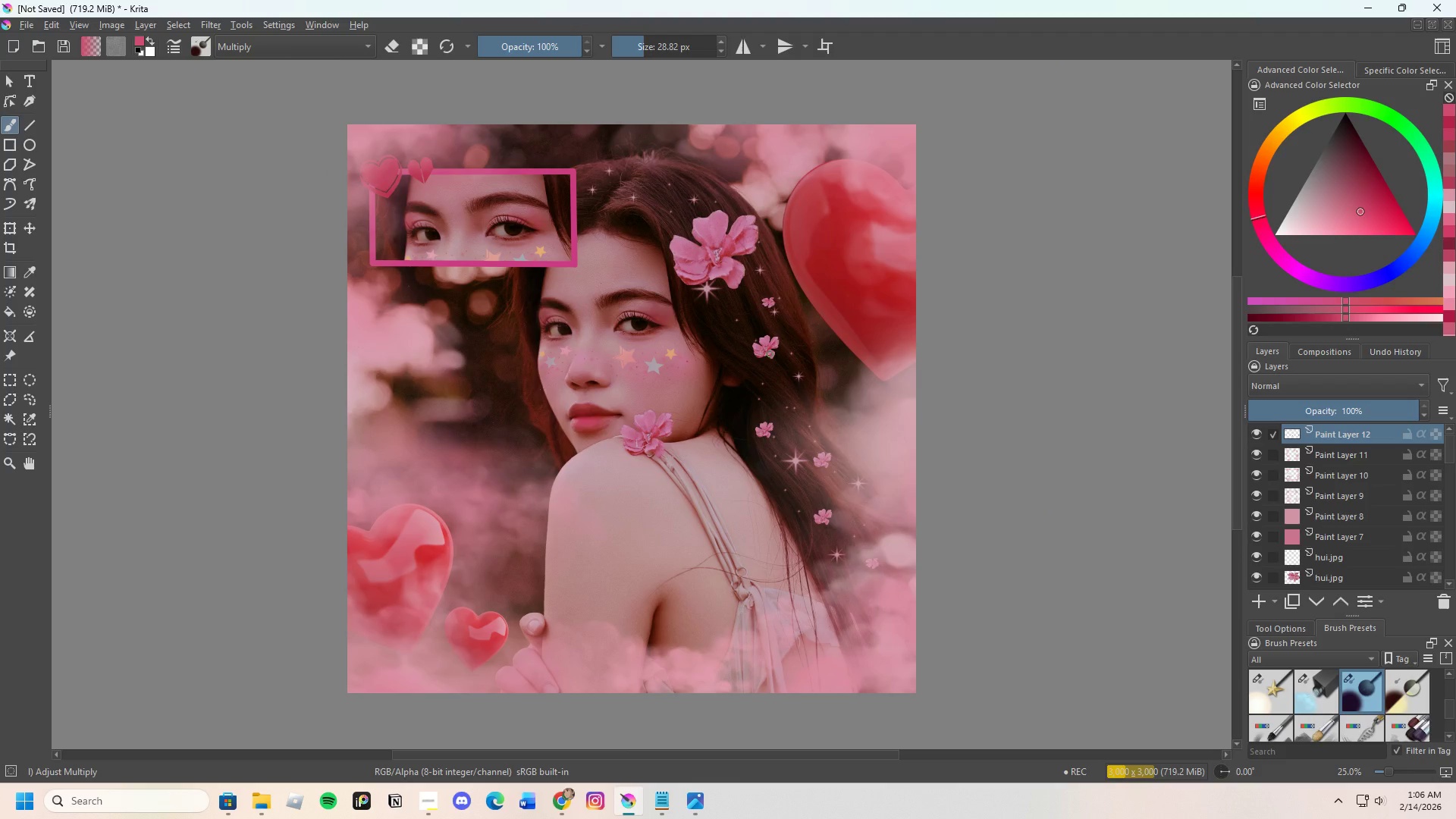 
scroll: coordinate [742, 376], scroll_direction: down, amount: 1.0
 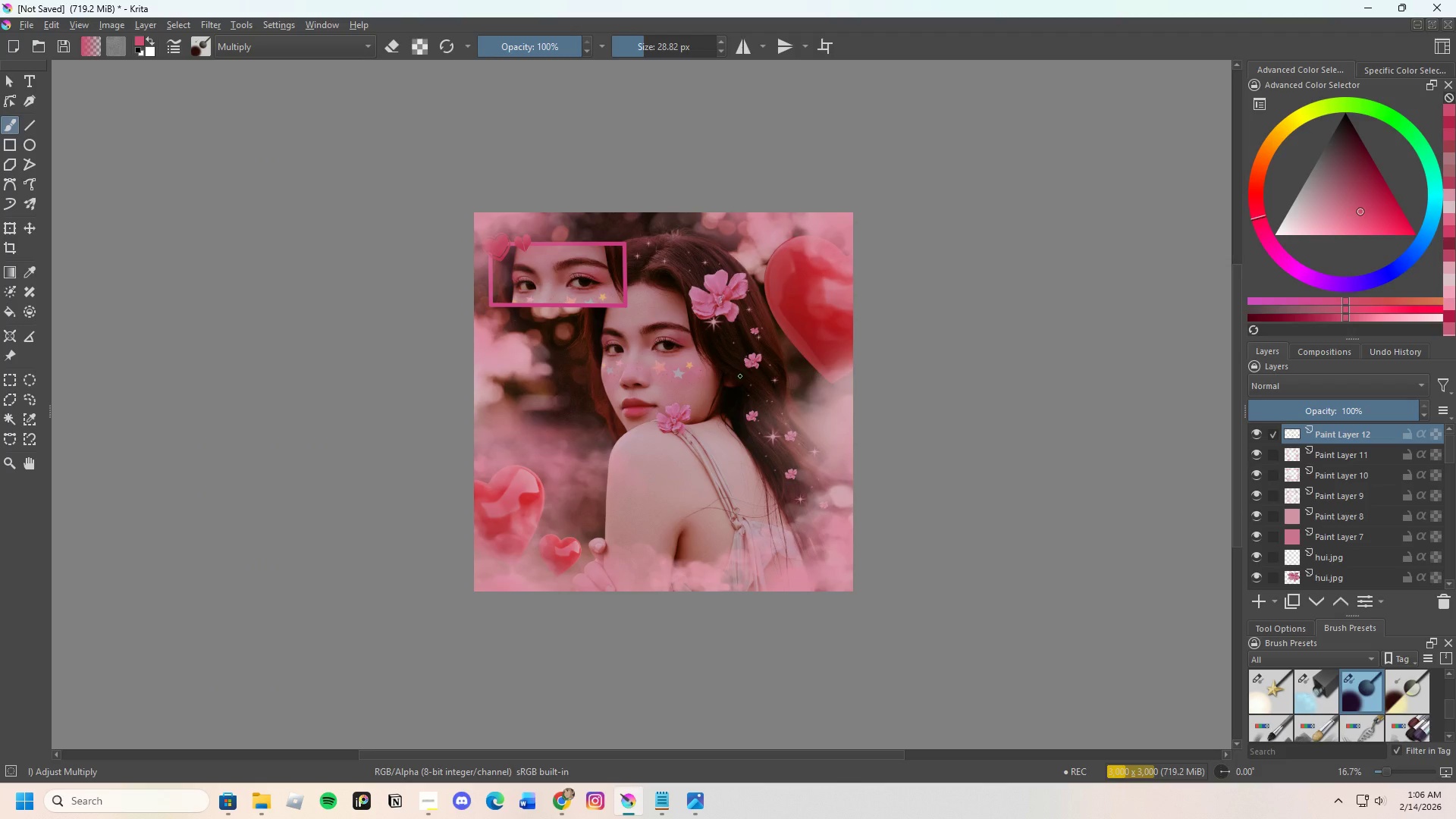 
wait(28.56)
 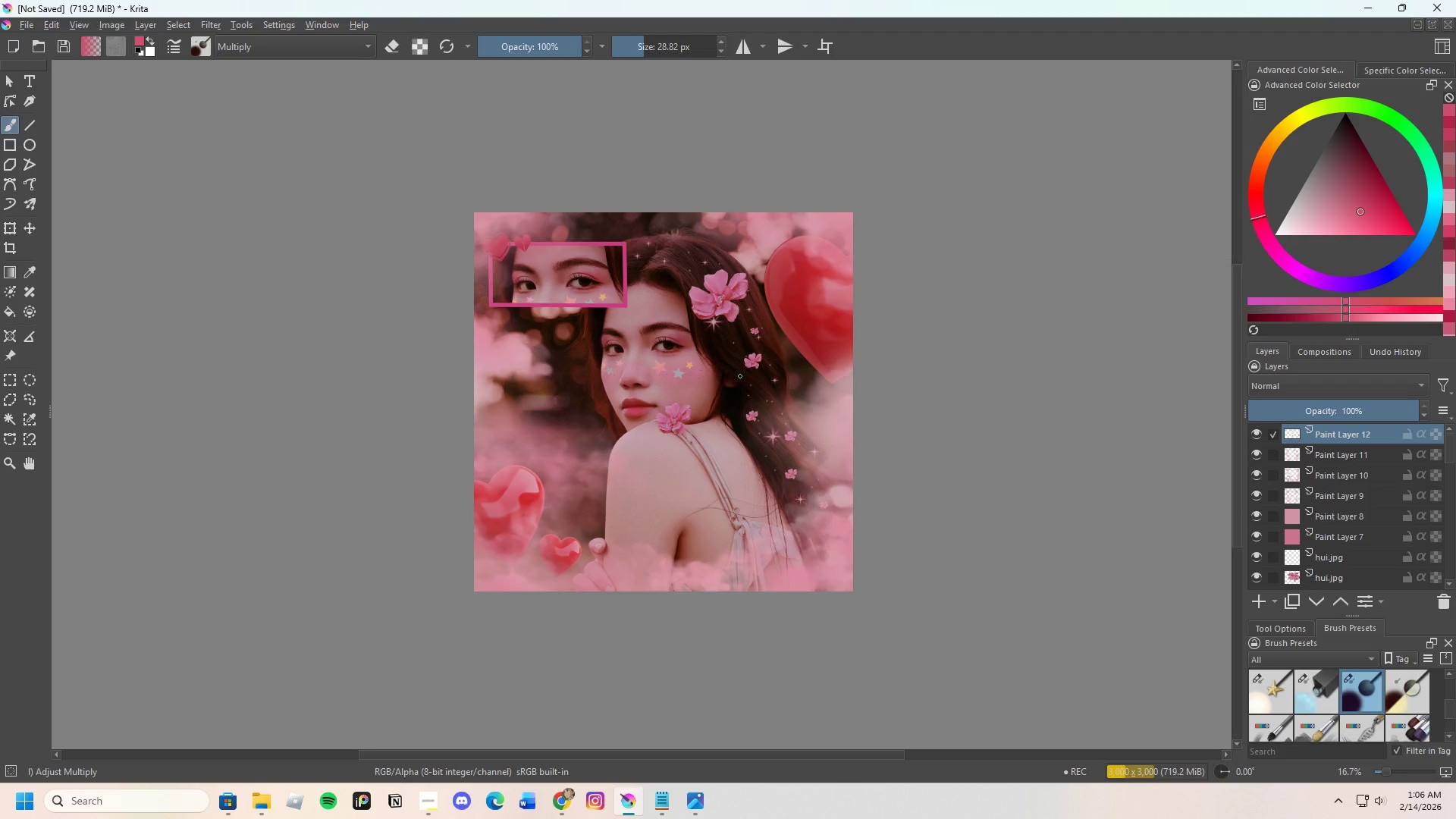 
scroll: coordinate [745, 412], scroll_direction: up, amount: 3.0
 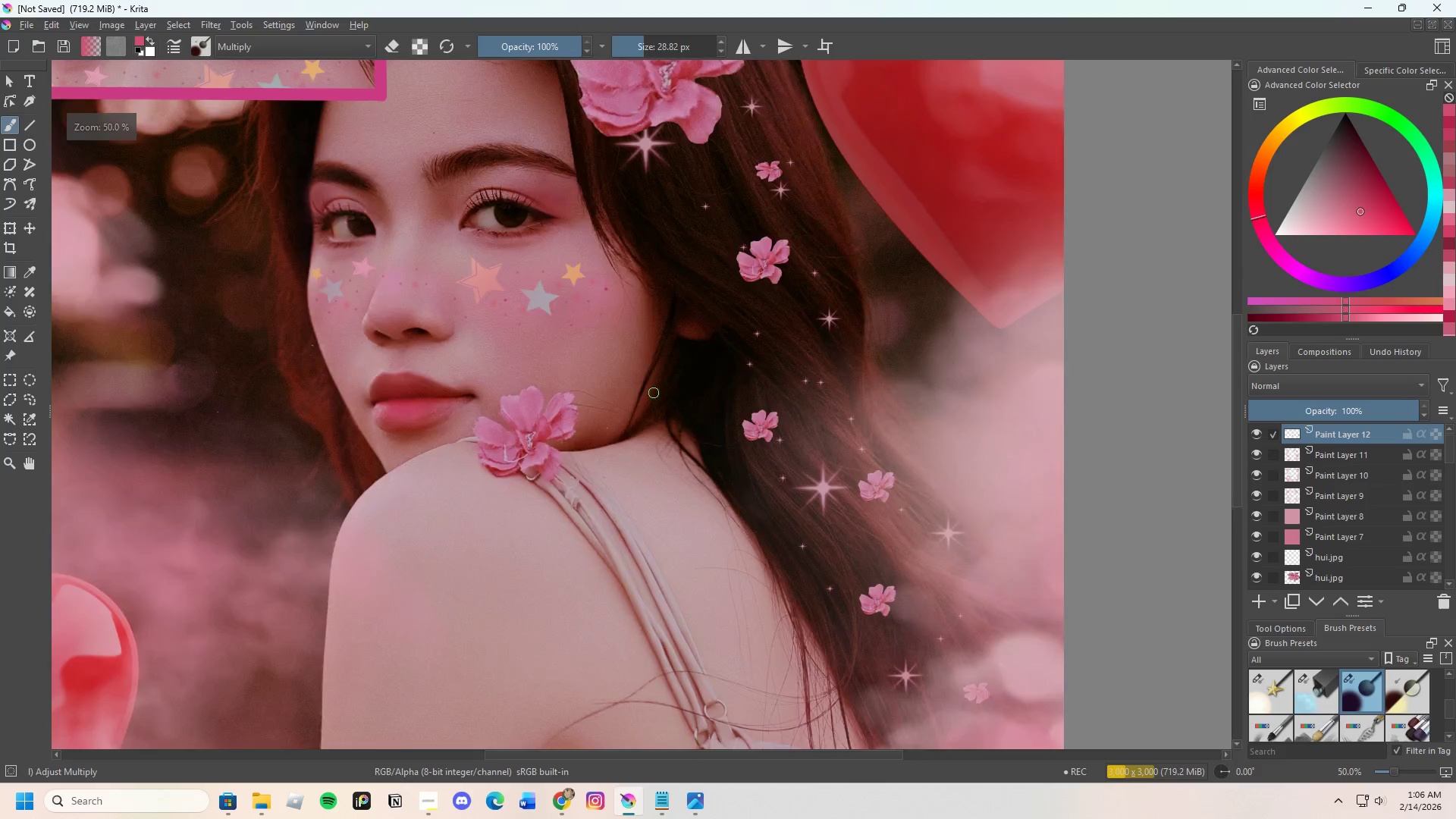 
scroll: coordinate [654, 393], scroll_direction: down, amount: 1.0
 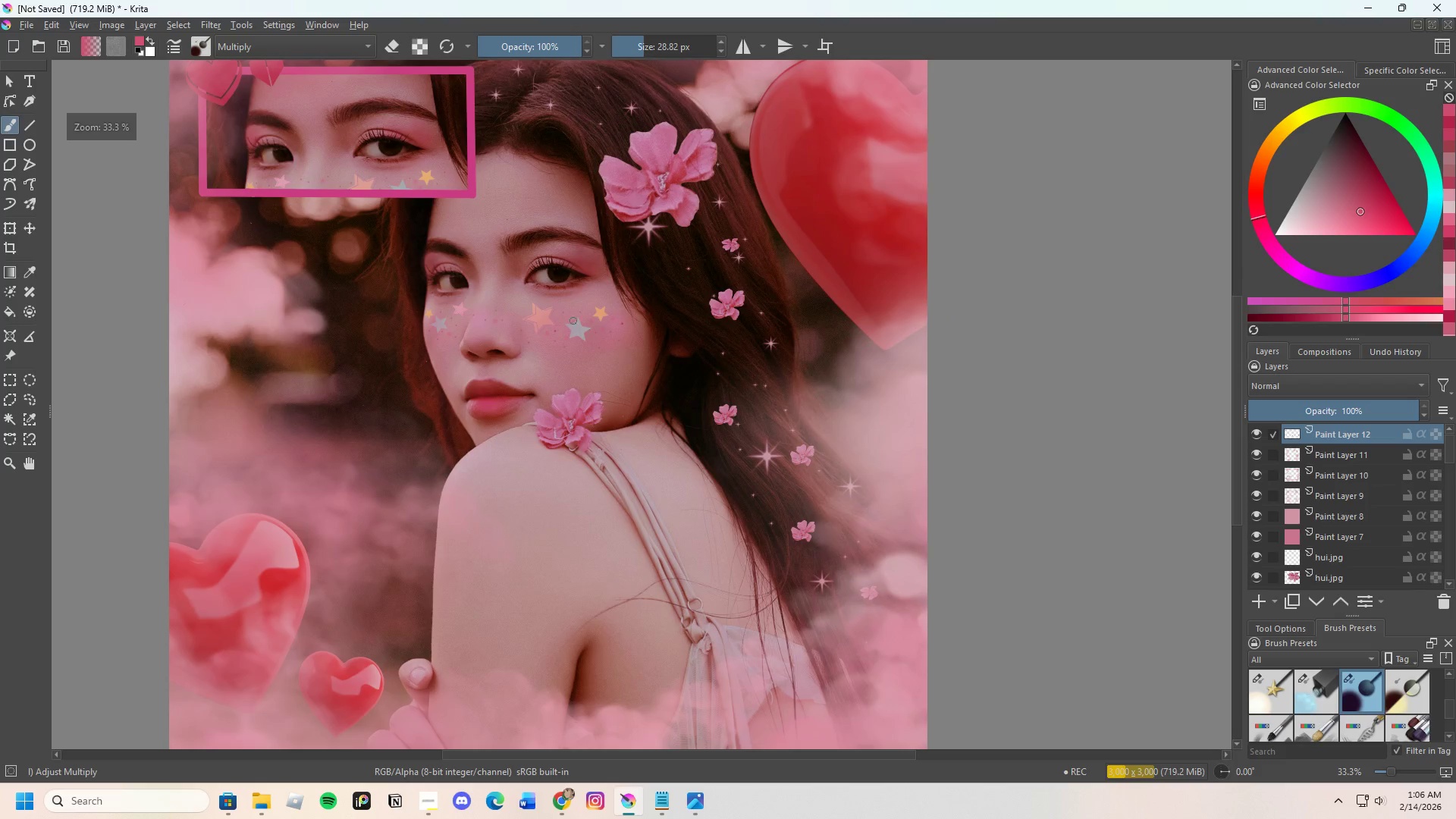 
scroll: coordinate [541, 295], scroll_direction: none, amount: 0.0
 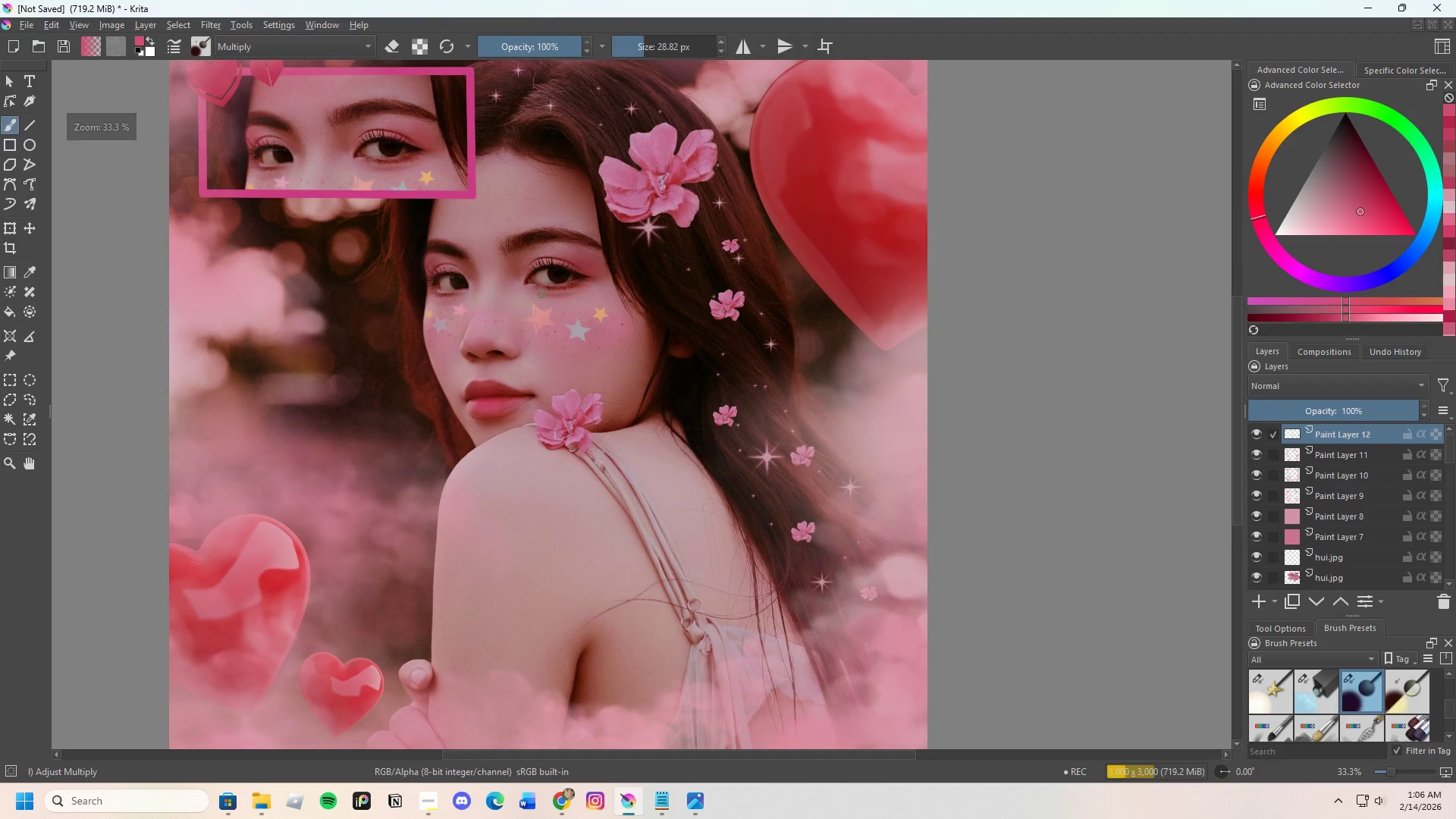 
scroll: coordinate [643, 317], scroll_direction: down, amount: 2.0
 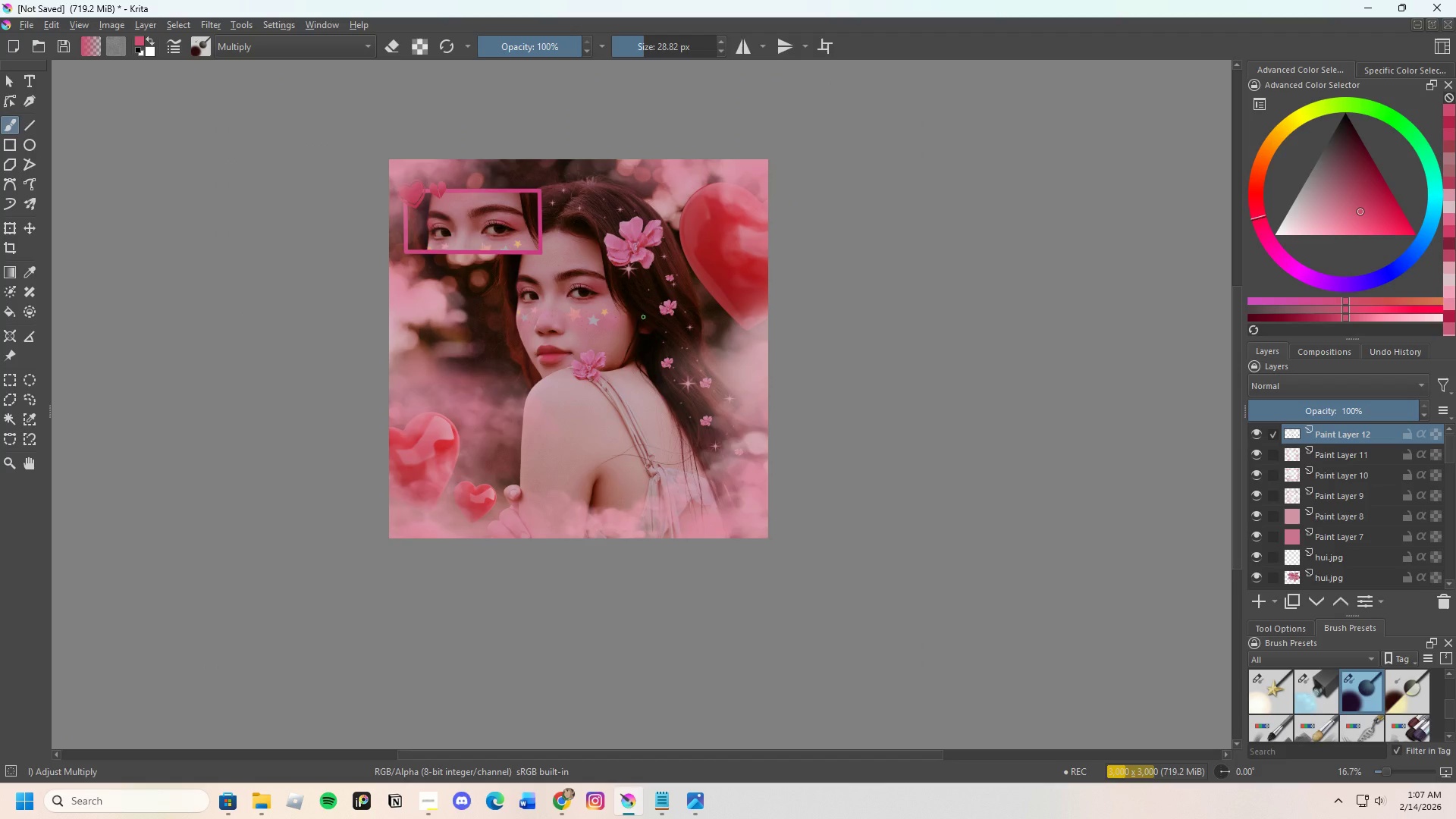 
scroll: coordinate [643, 317], scroll_direction: up, amount: 1.0
 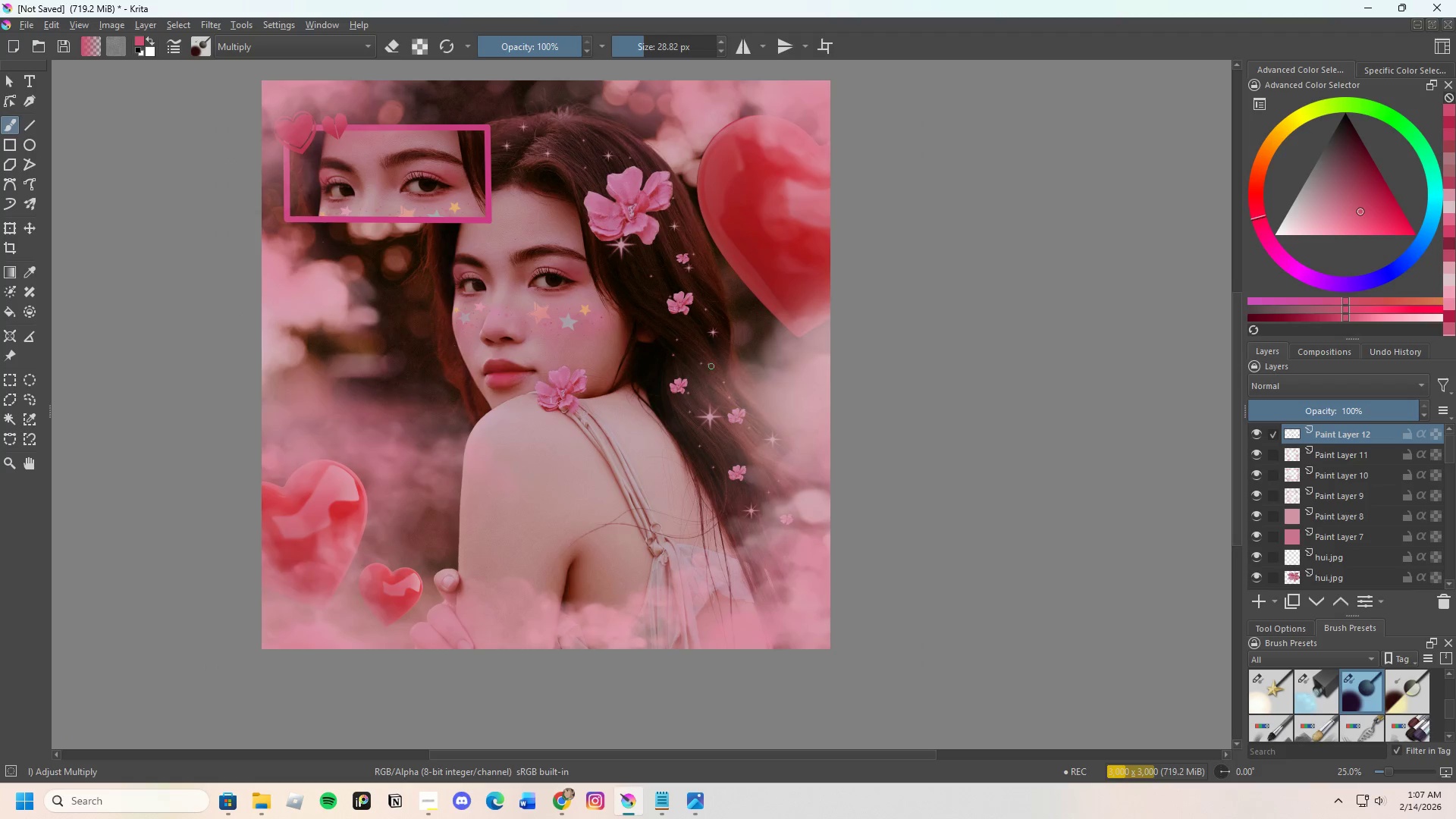 
scroll: coordinate [714, 340], scroll_direction: down, amount: 1.0
 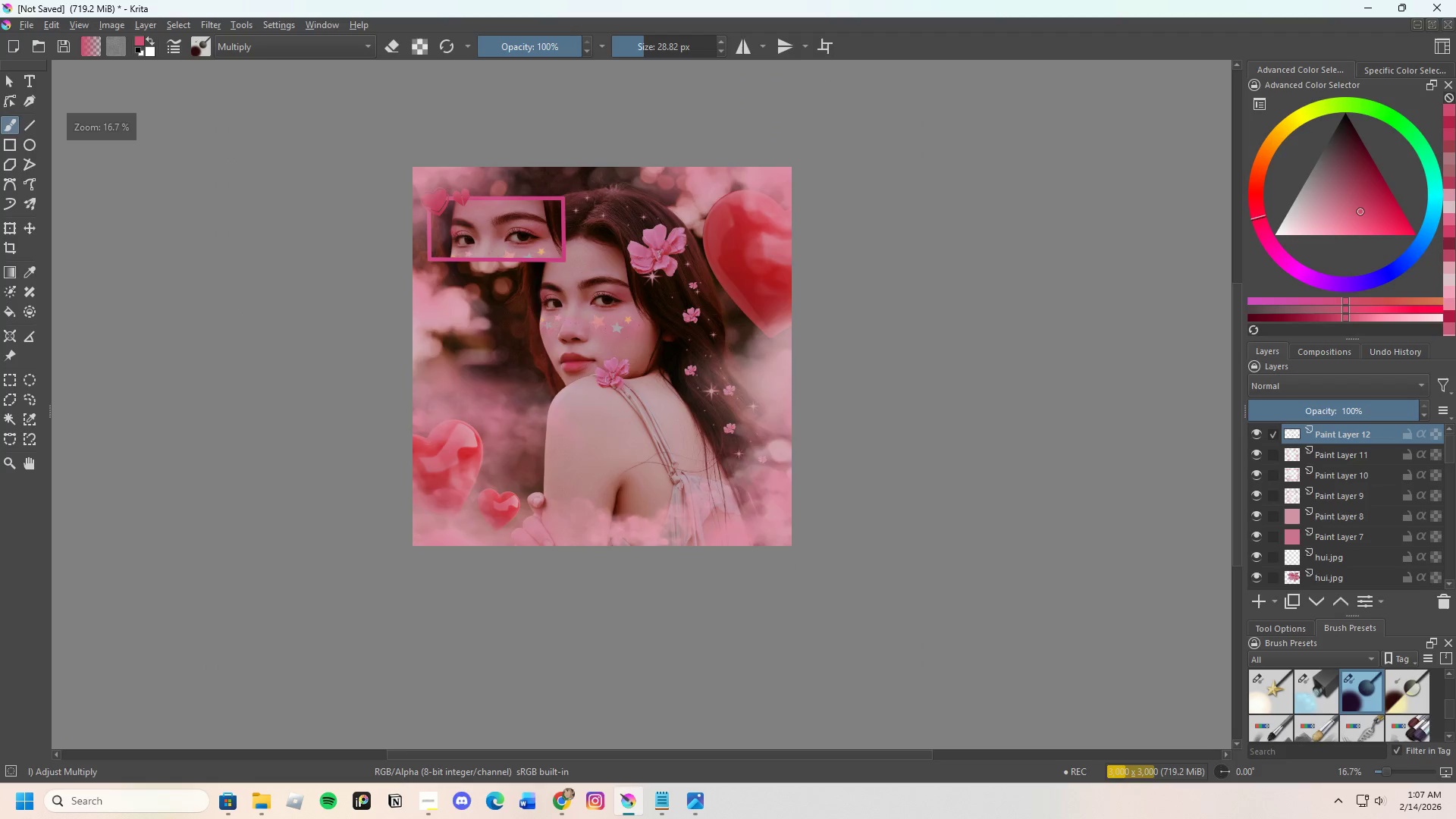 
scroll: coordinate [704, 411], scroll_direction: up, amount: 1.0
 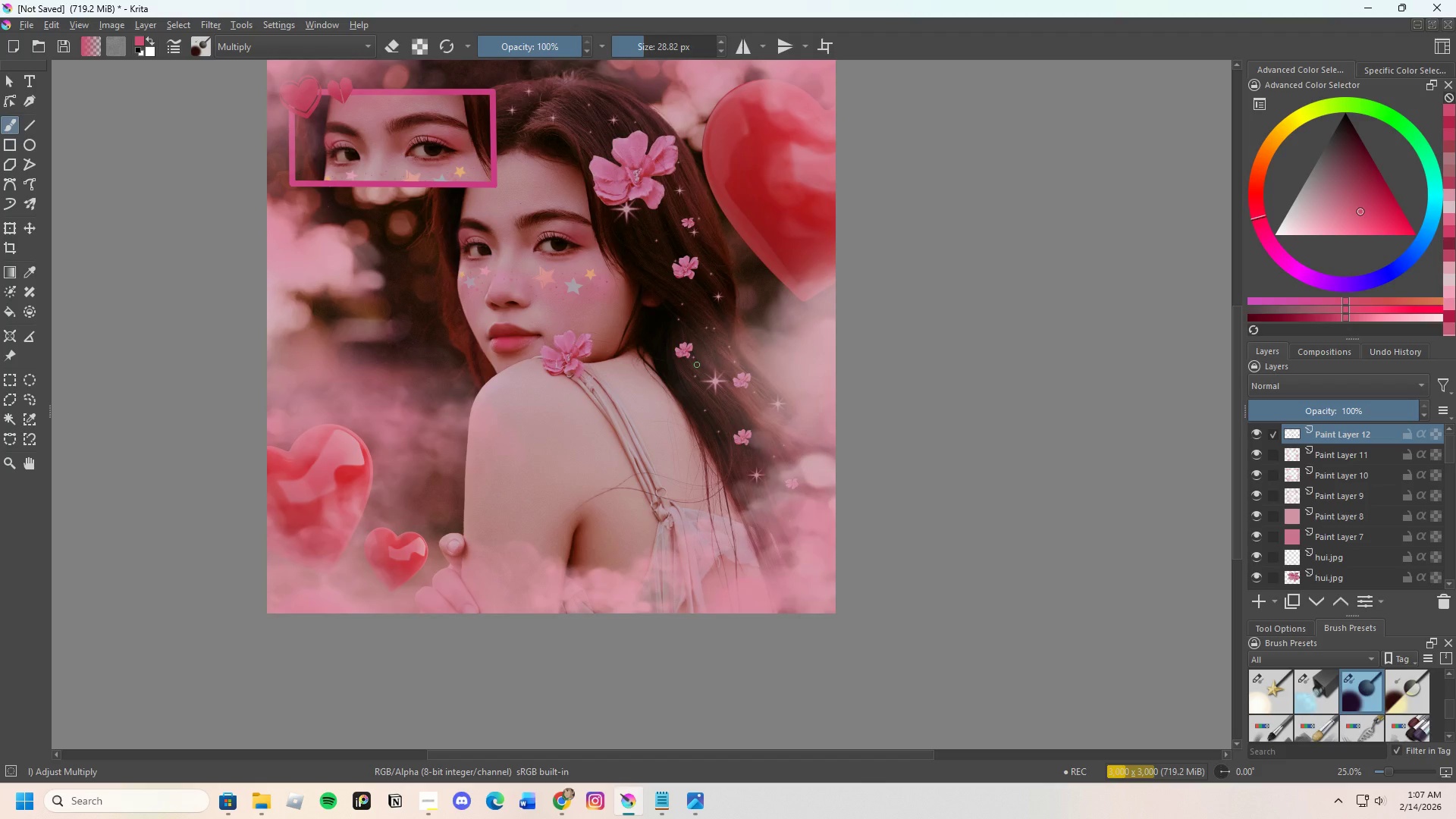 
scroll: coordinate [697, 365], scroll_direction: down, amount: 1.0
 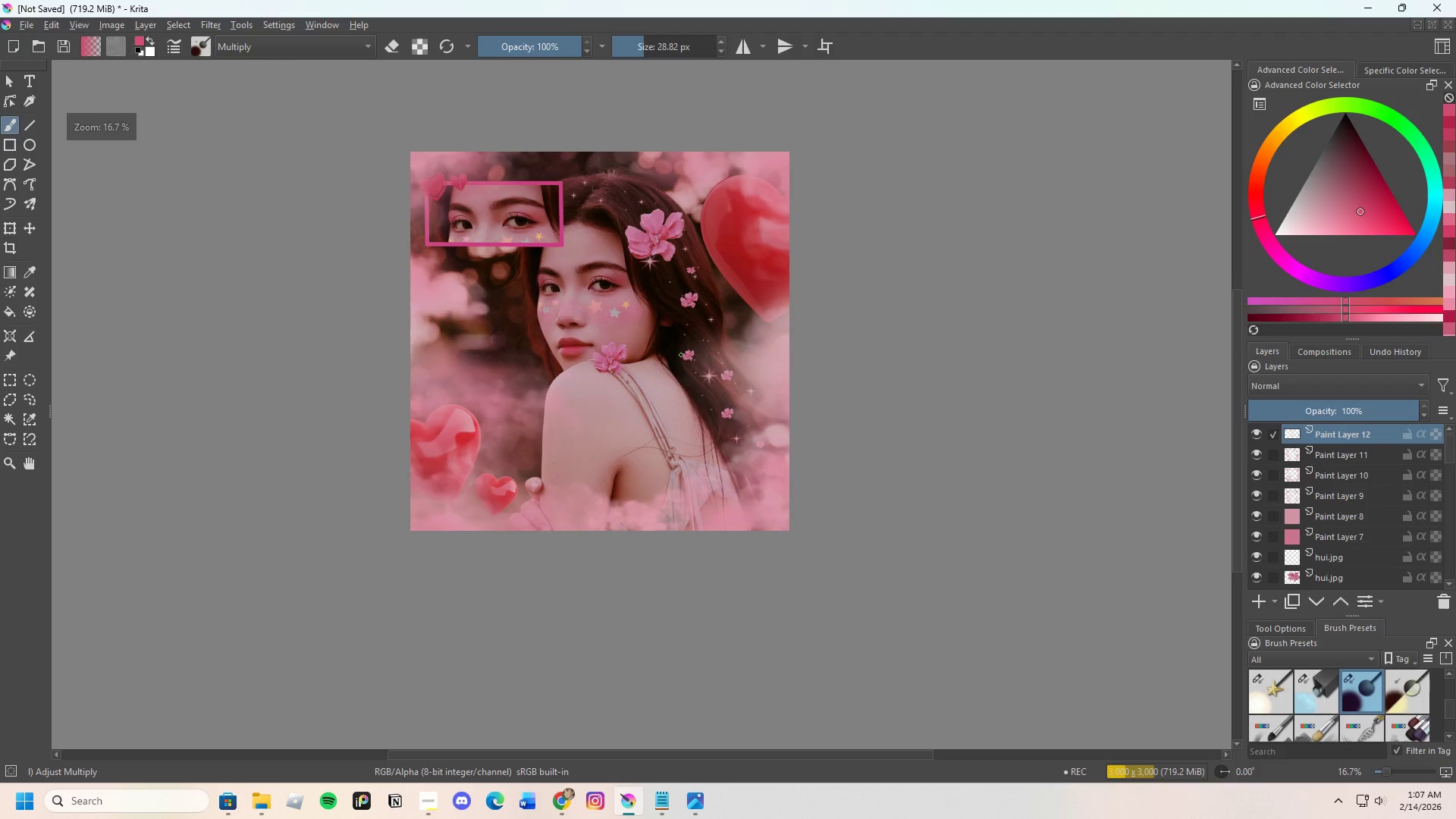 
scroll: coordinate [714, 246], scroll_direction: none, amount: 0.0
 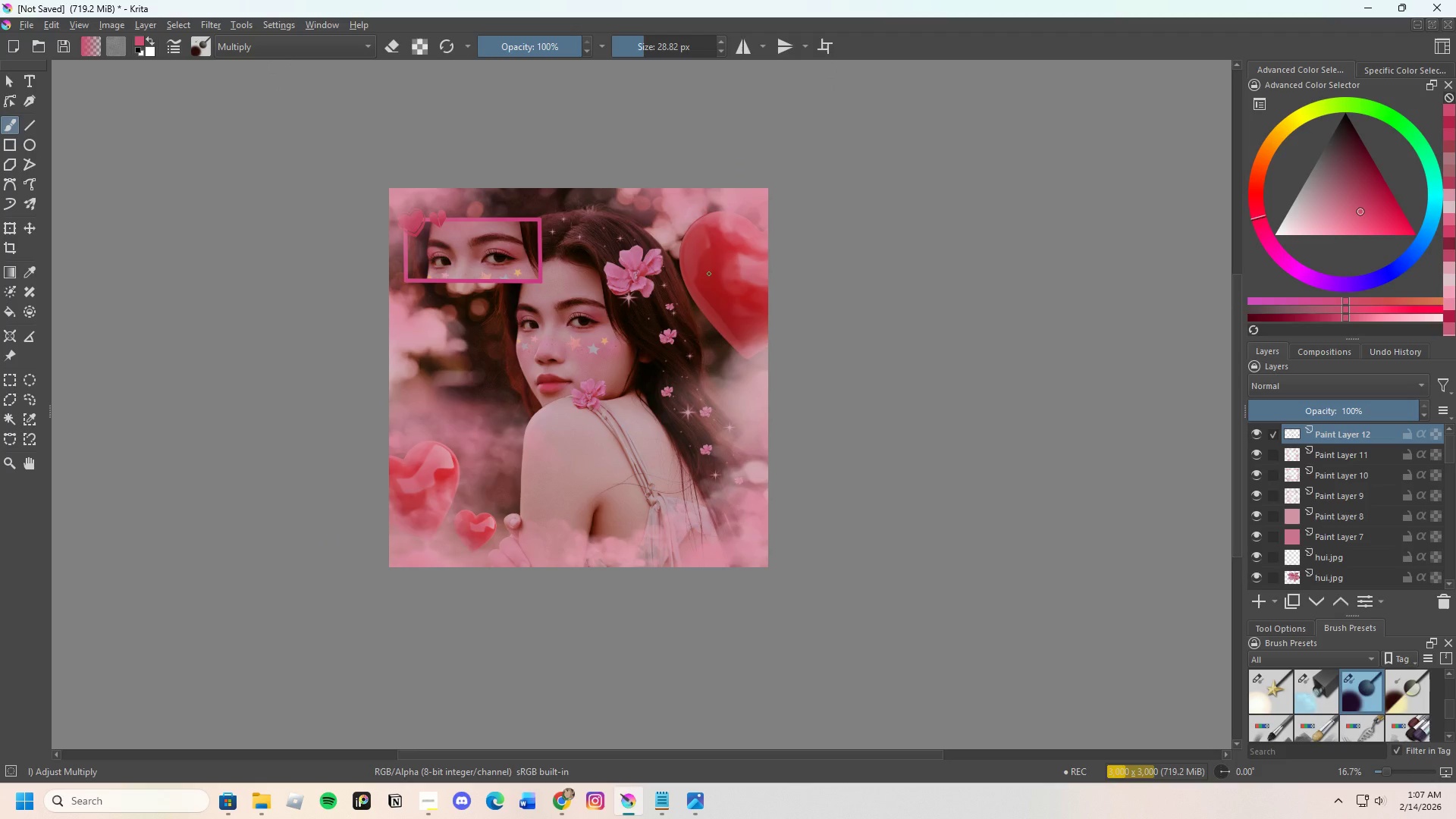 
wait(5.22)
 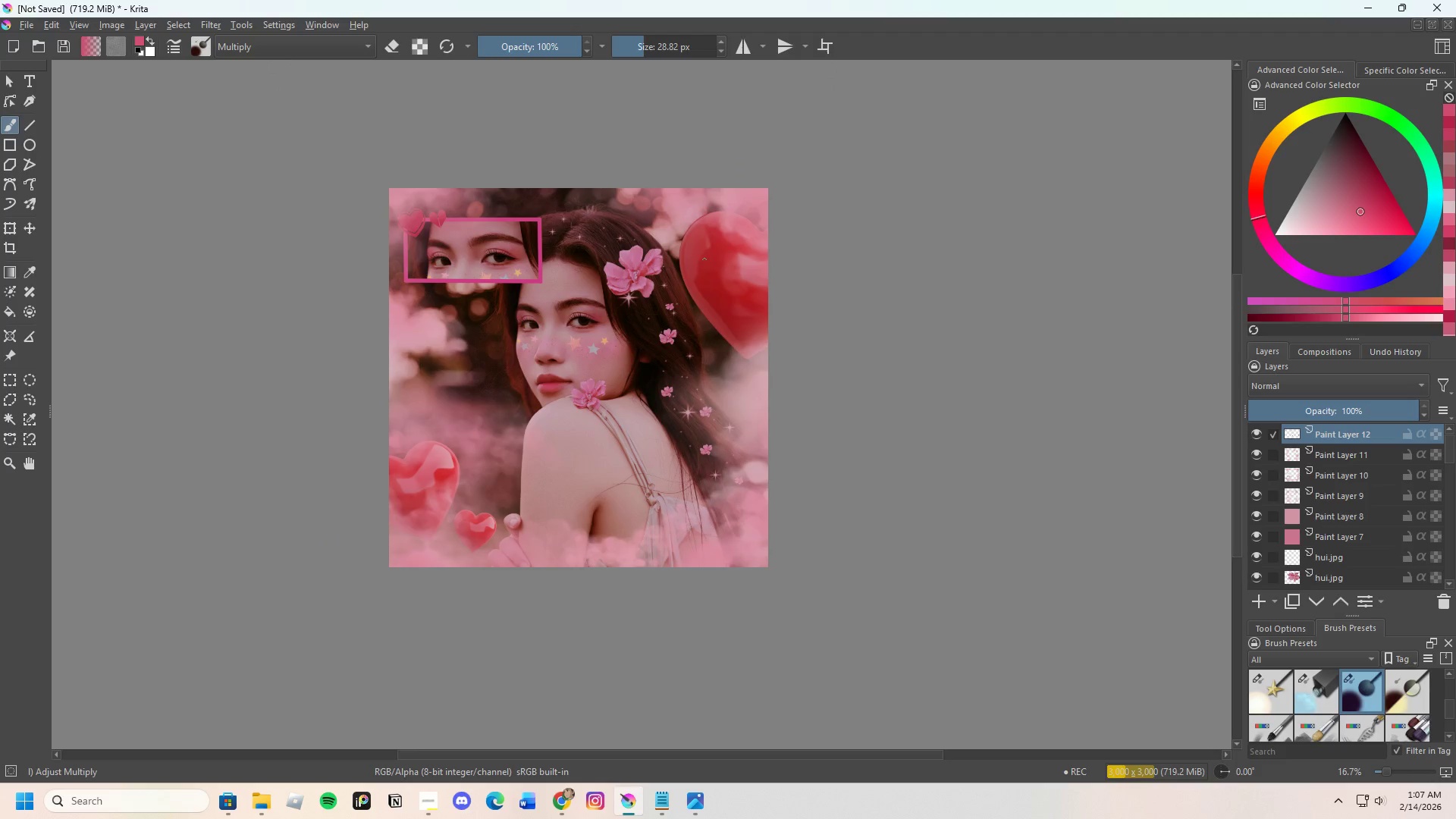 
scroll: coordinate [667, 278], scroll_direction: up, amount: 1.0
 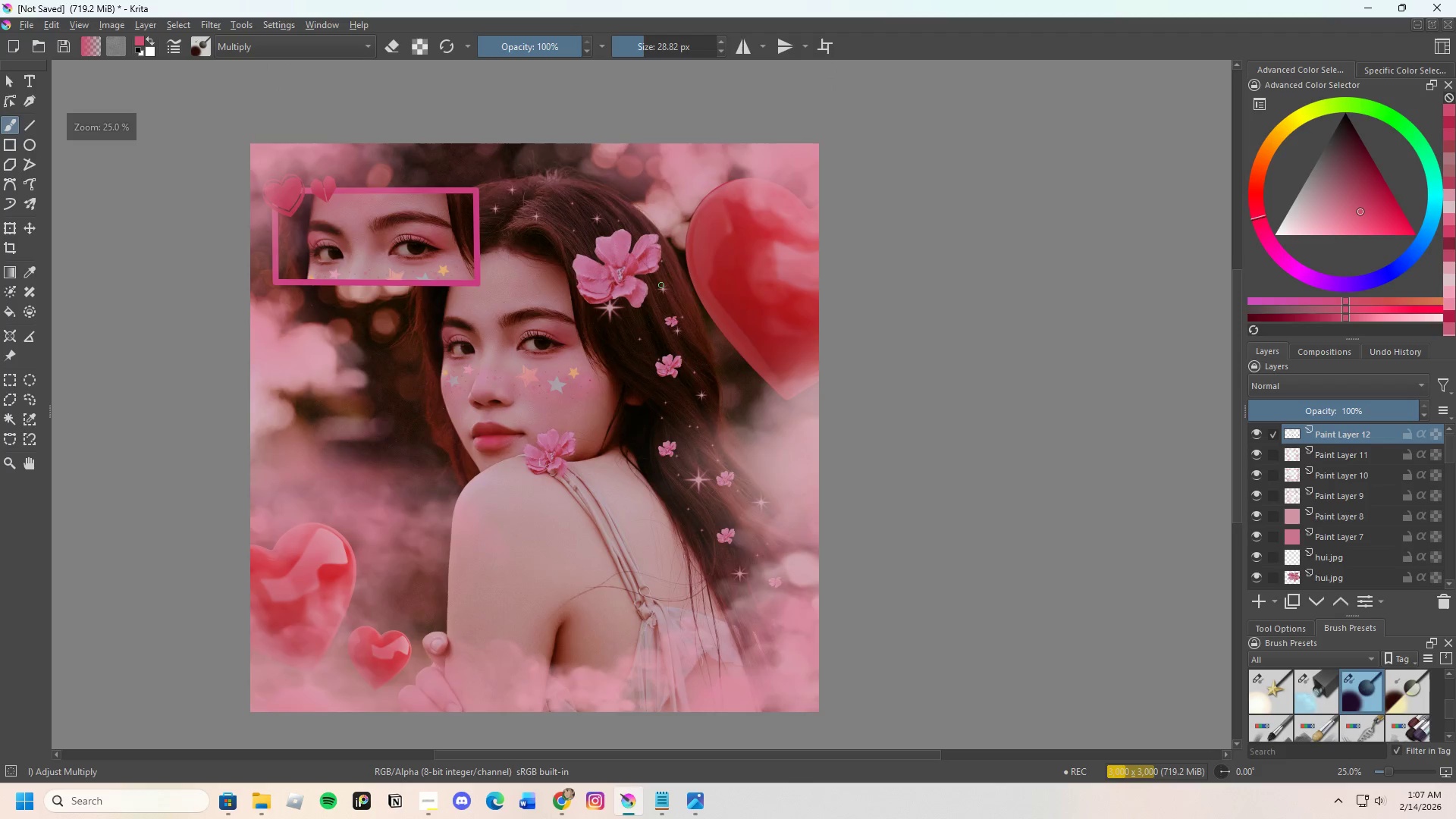 
scroll: coordinate [651, 280], scroll_direction: none, amount: 0.0
 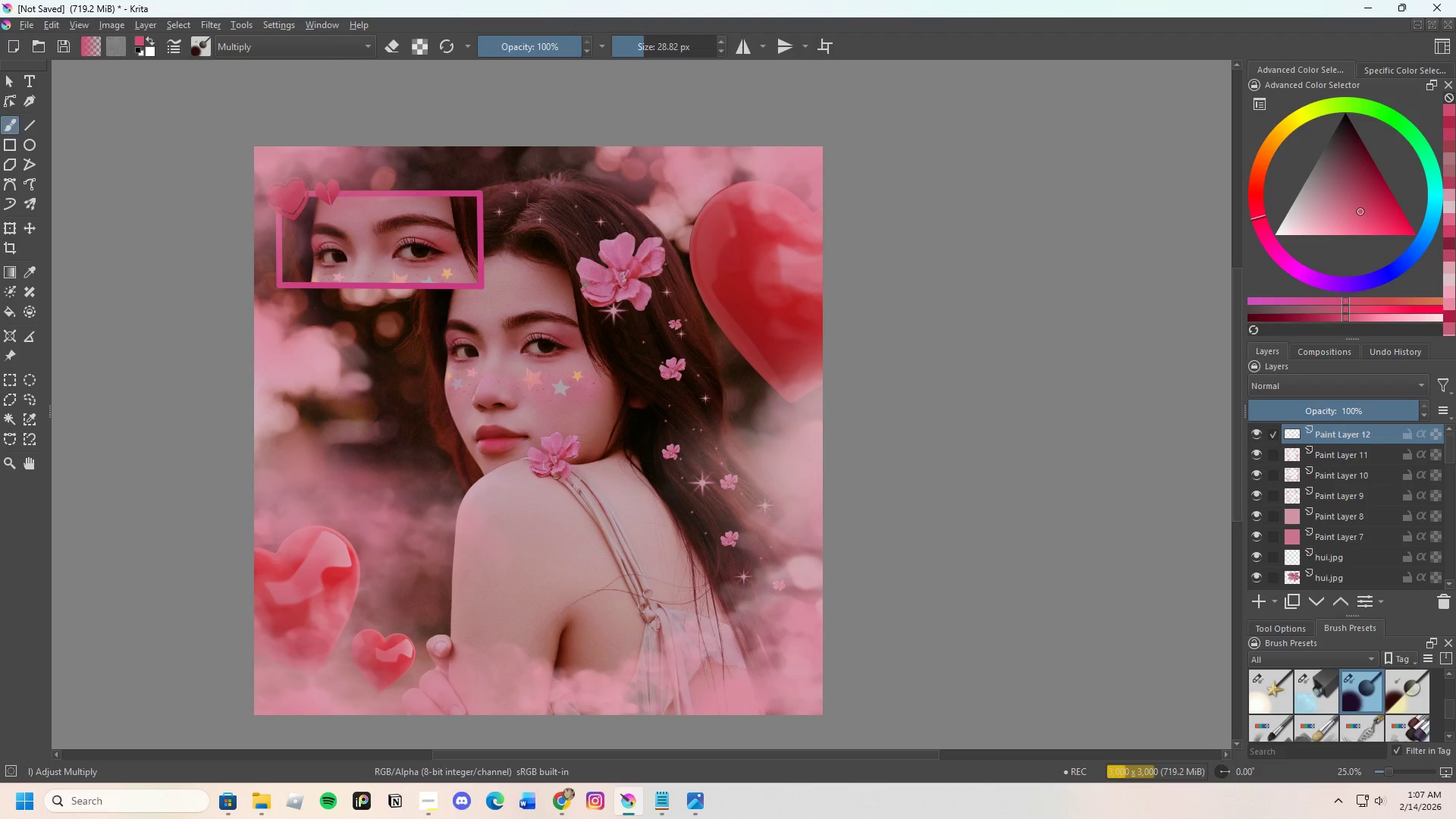 
wait(7.02)
 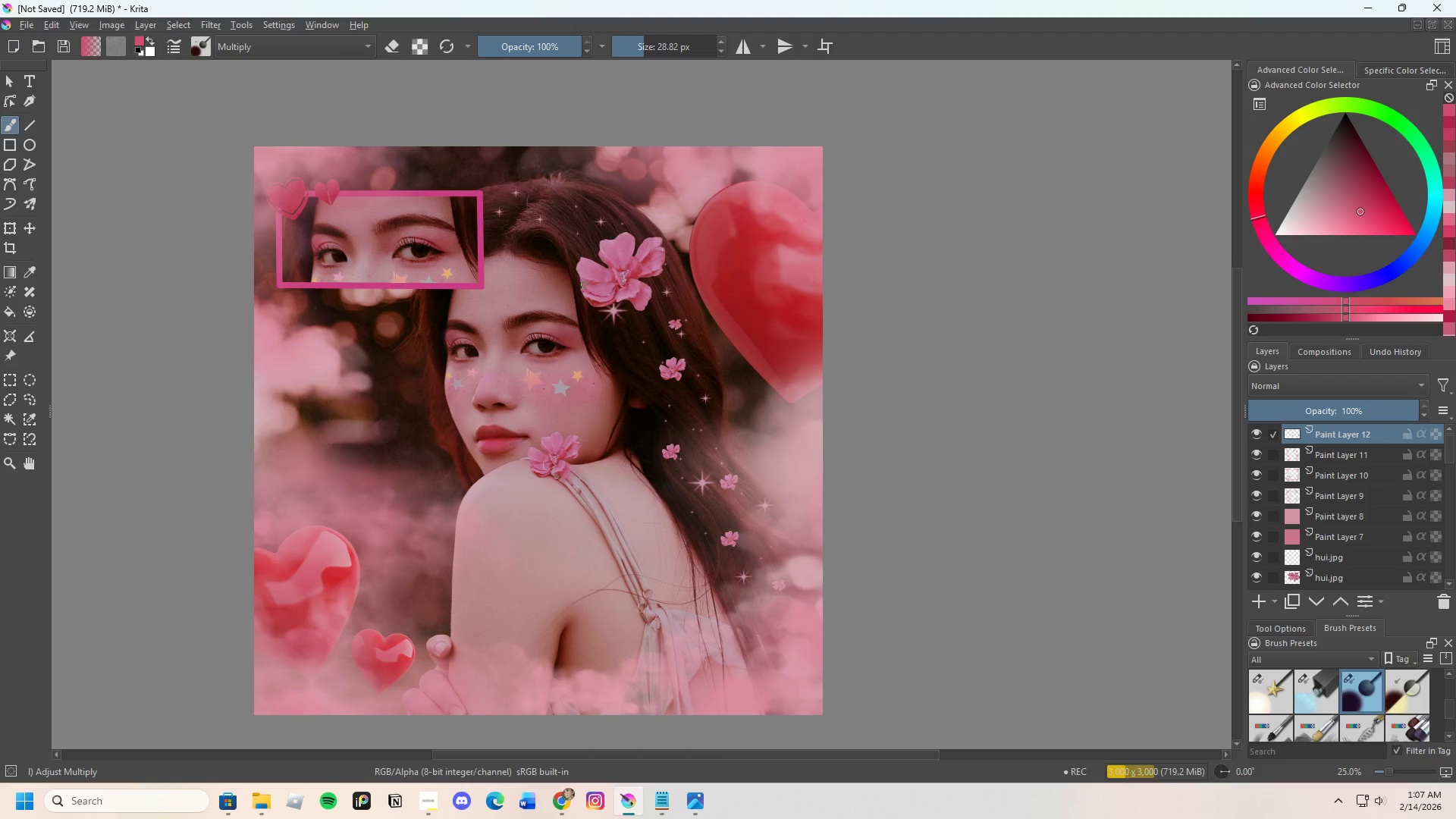 
scroll: coordinate [587, 295], scroll_direction: down, amount: 1.0
 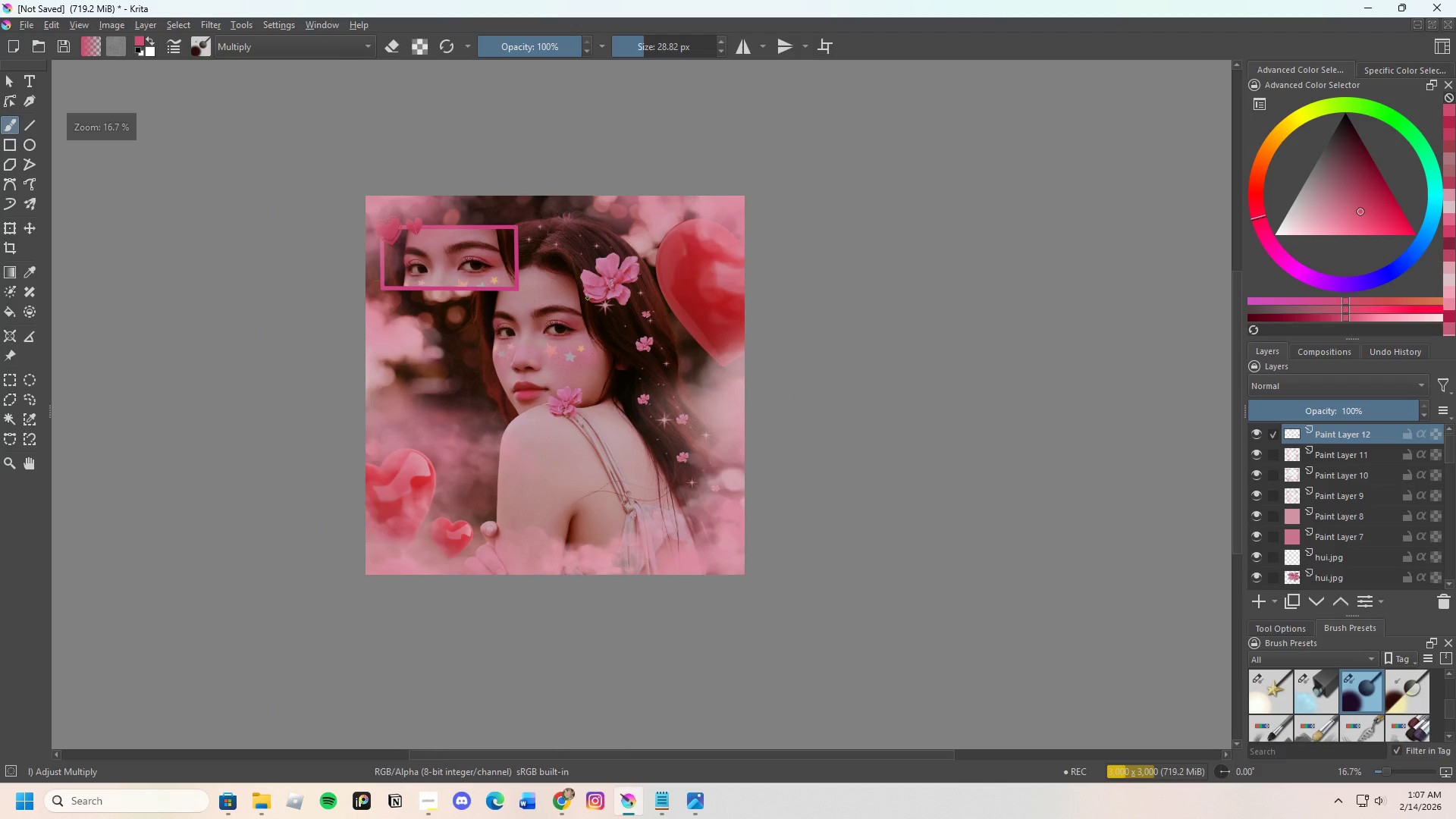 
scroll: coordinate [562, 354], scroll_direction: up, amount: 2.0
 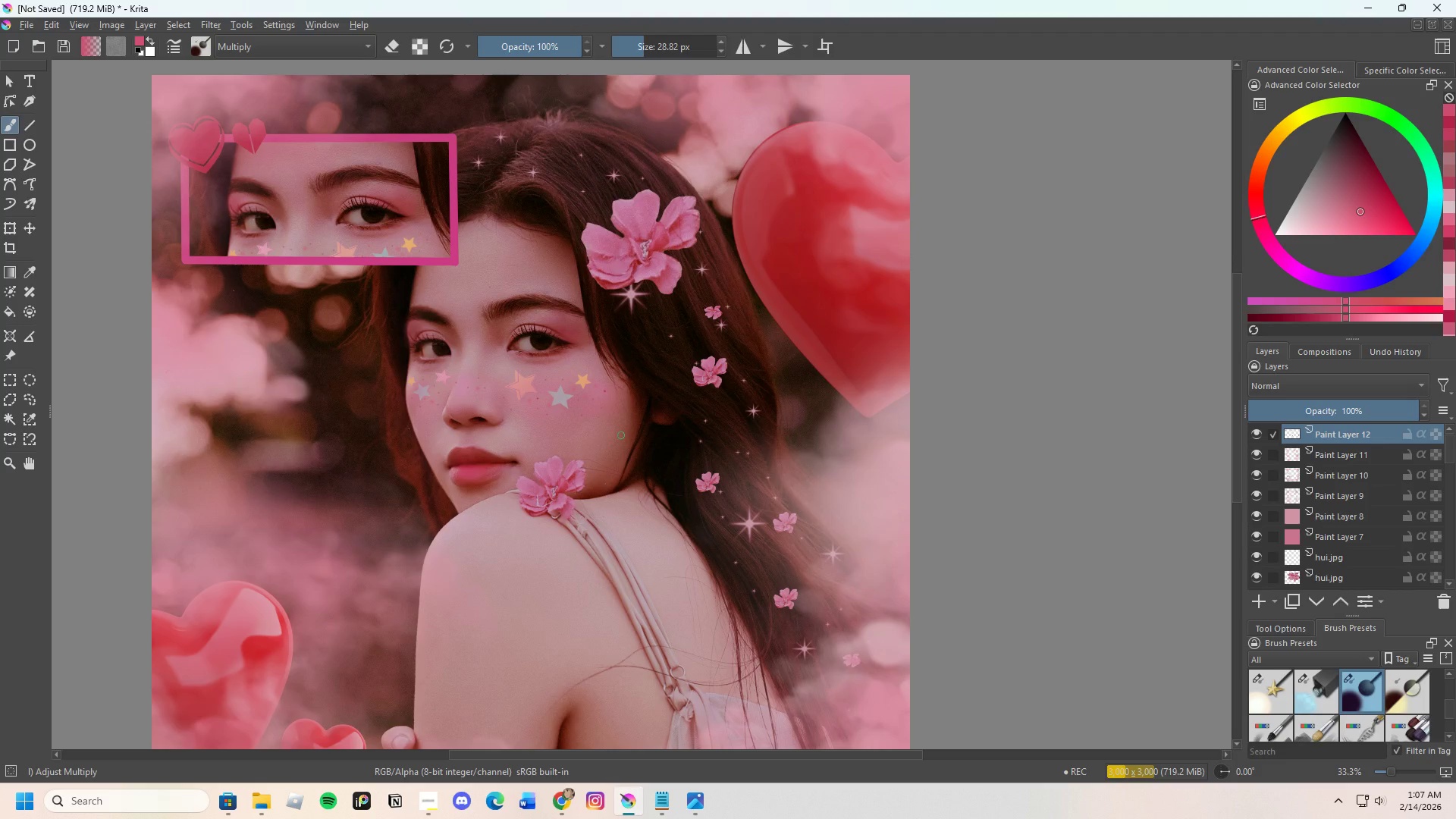 
wait(8.09)
 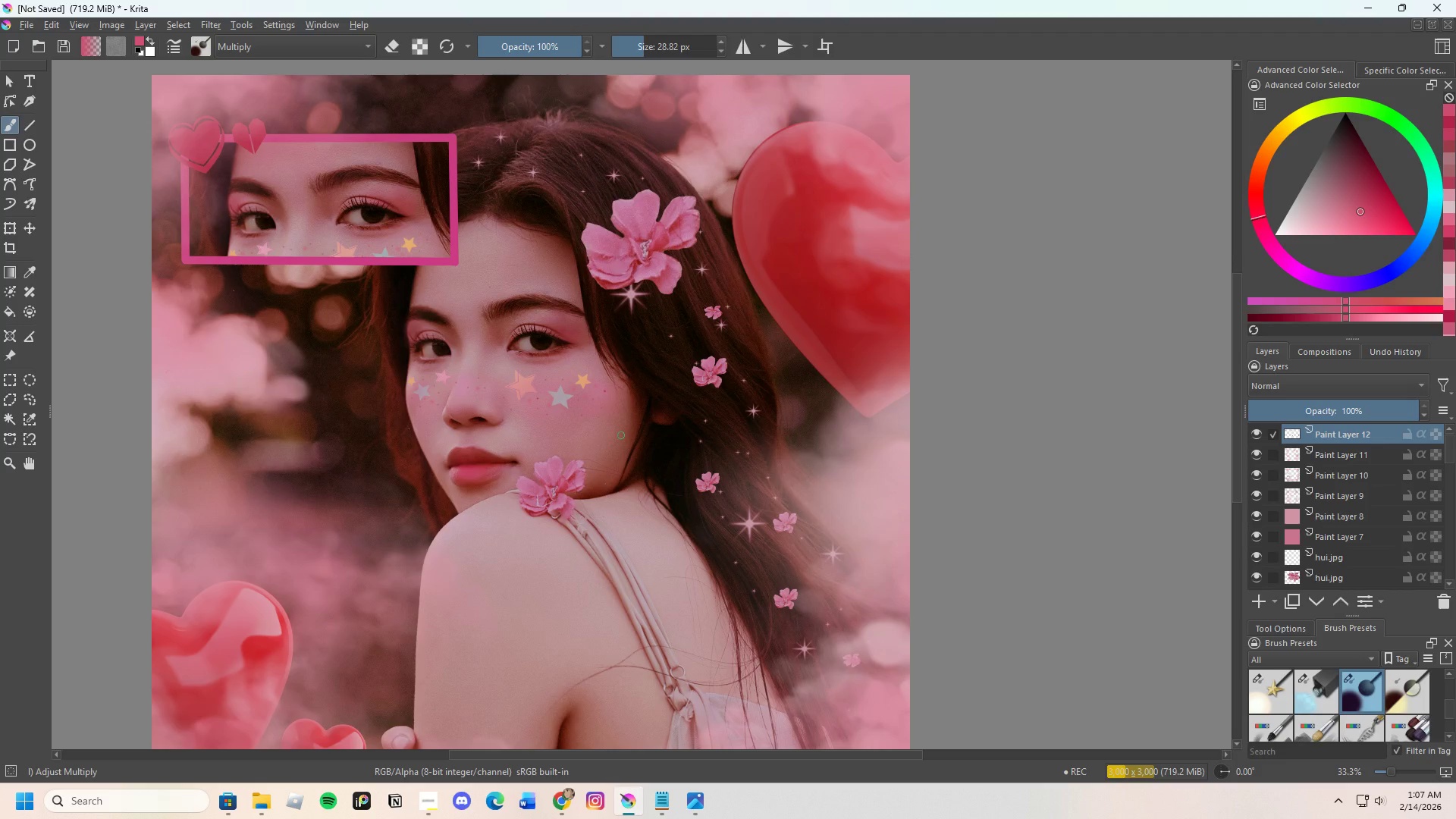 
scroll: coordinate [647, 462], scroll_direction: up, amount: 1.0
 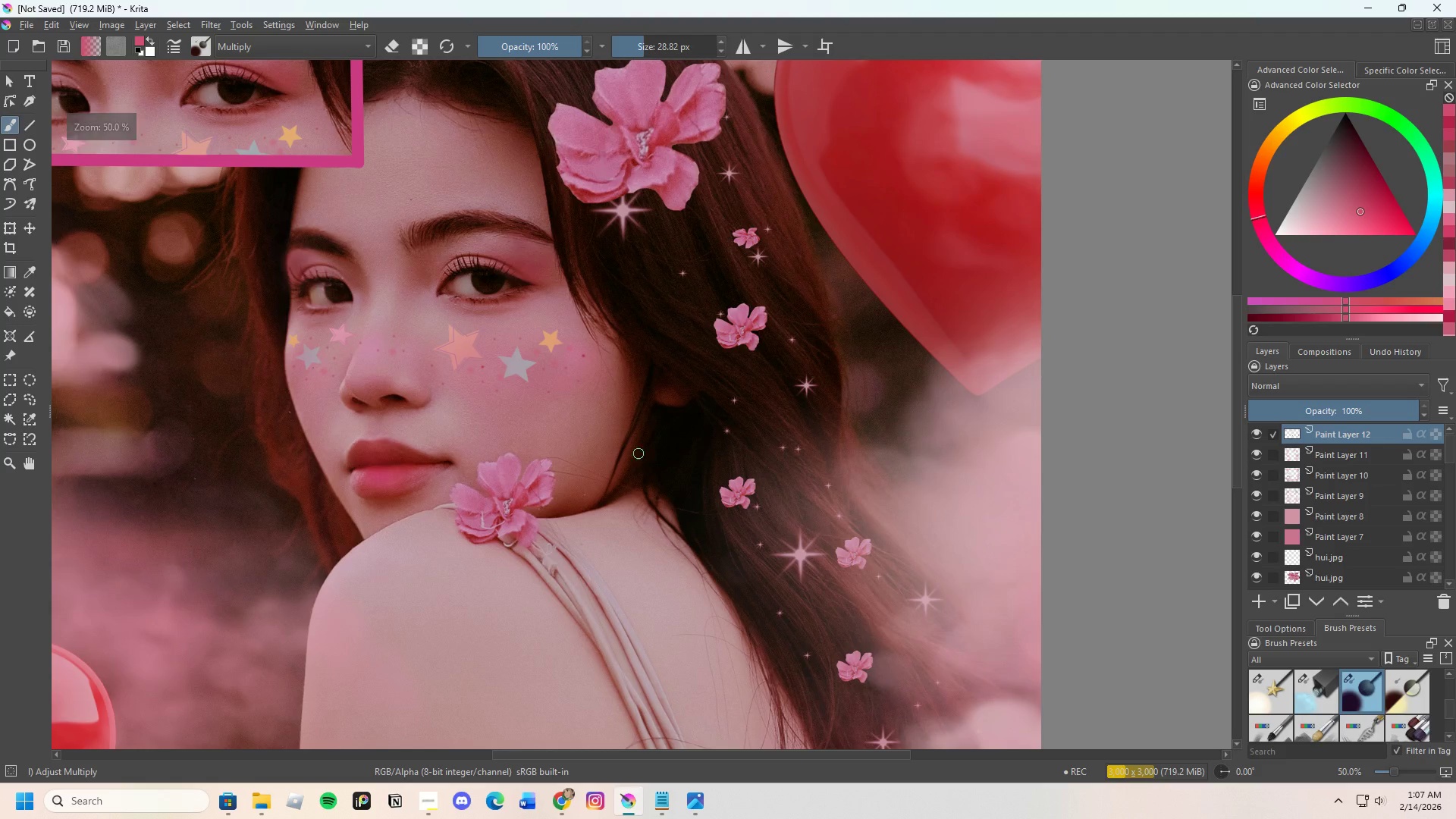 
scroll: coordinate [532, 402], scroll_direction: down, amount: 3.0
 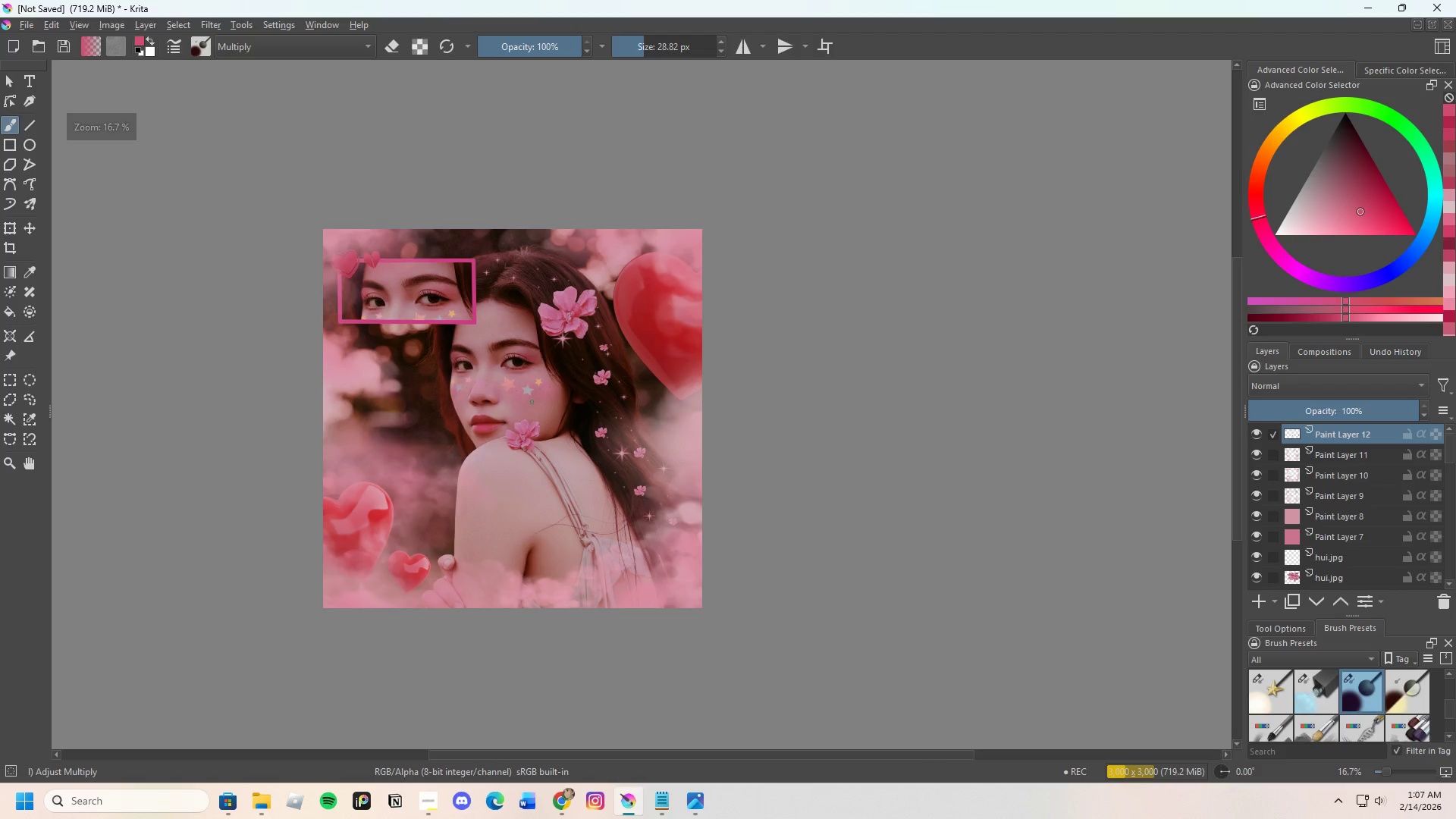 
scroll: coordinate [532, 402], scroll_direction: up, amount: 1.0
 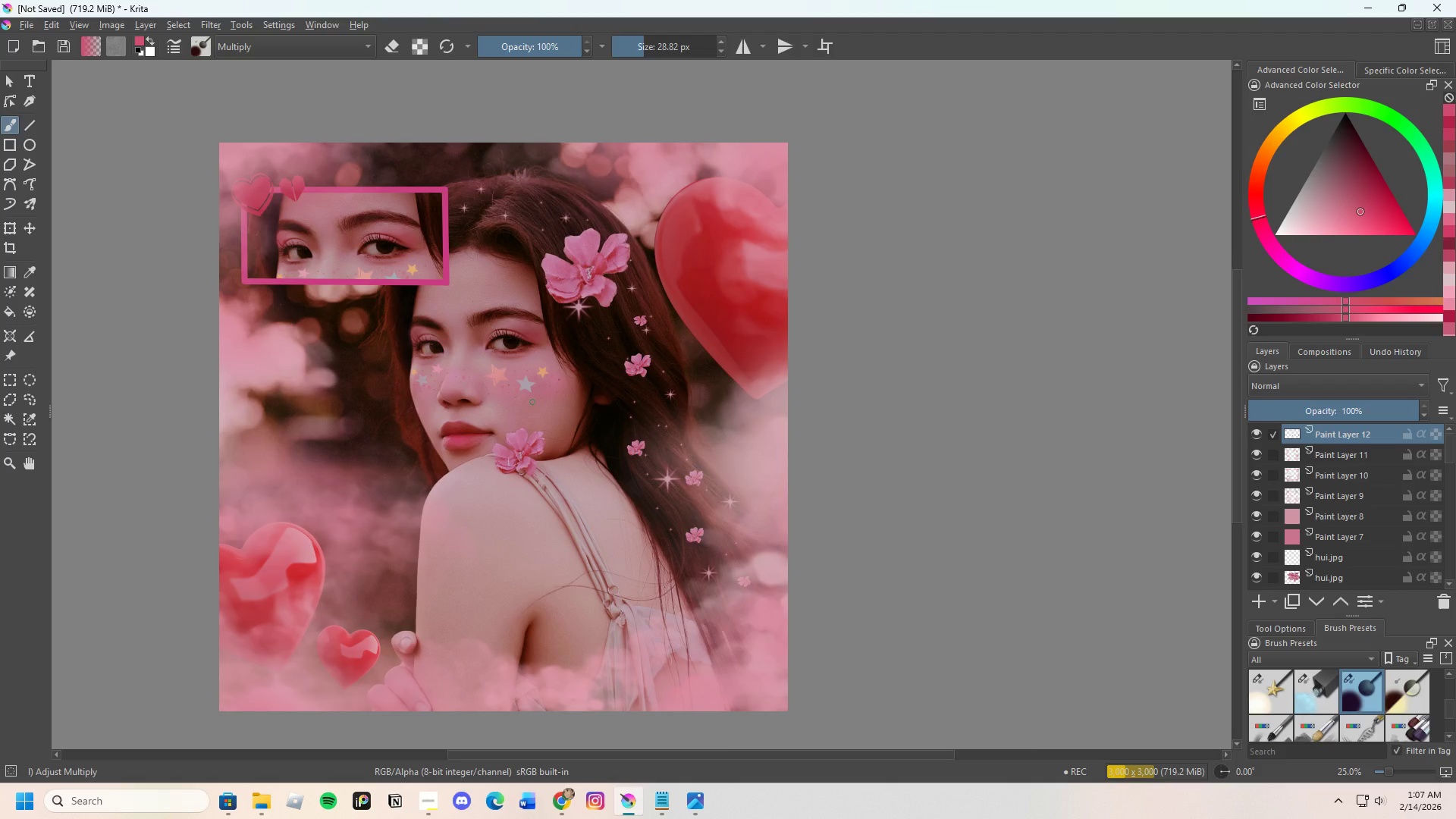 
scroll: coordinate [532, 402], scroll_direction: down, amount: 2.0
 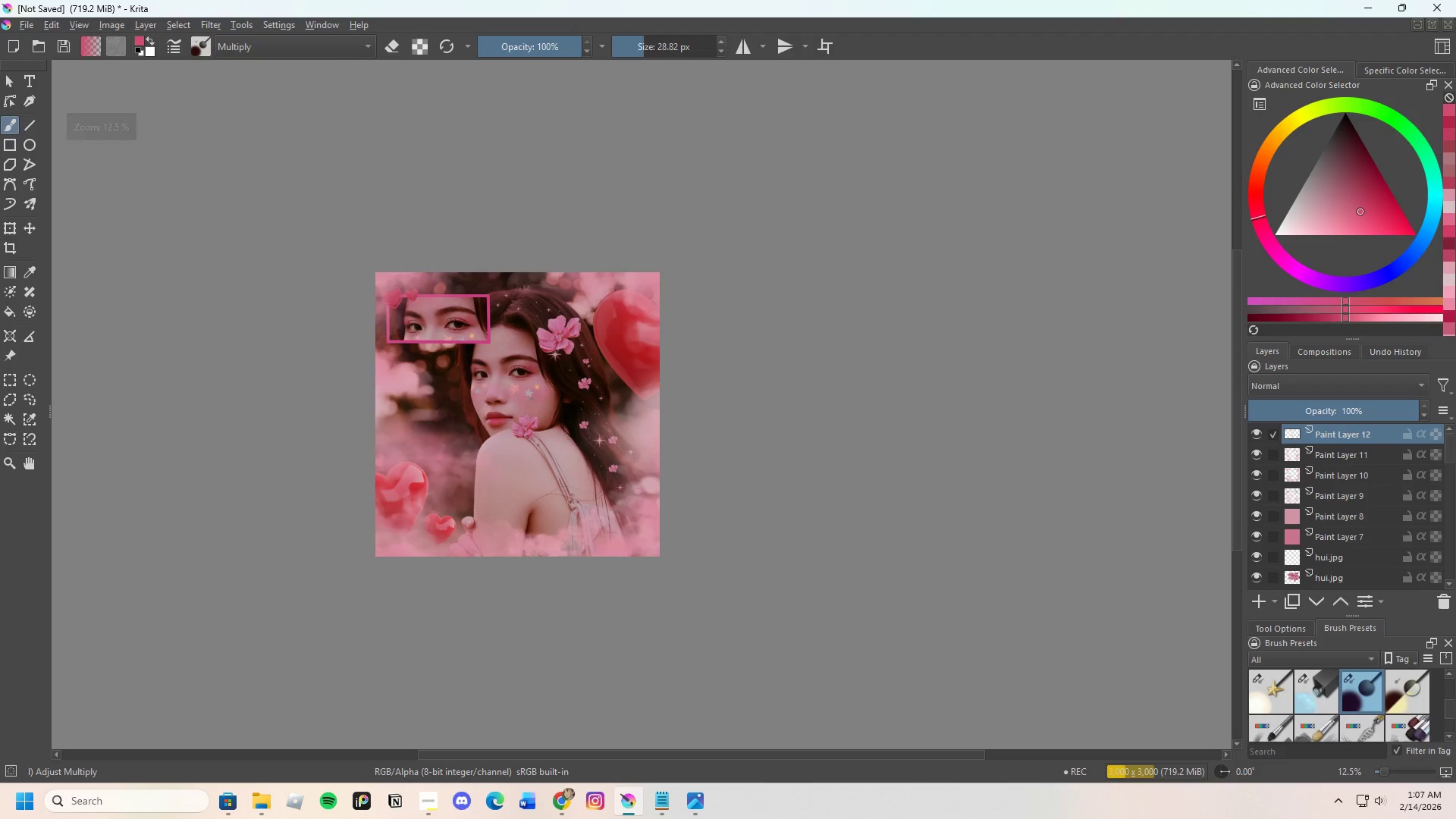 
scroll: coordinate [711, 428], scroll_direction: up, amount: 8.0
 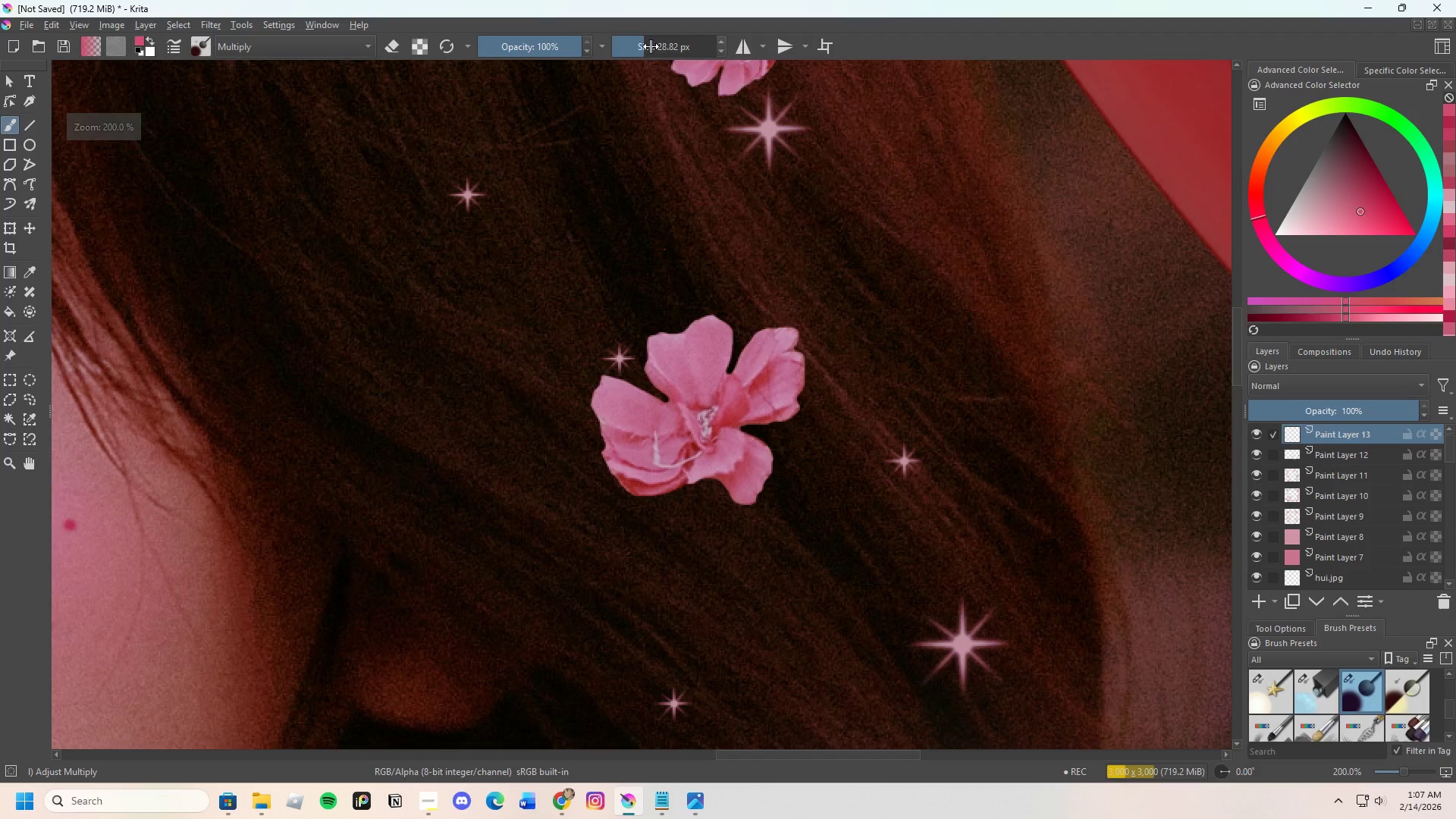 
left_click_drag(start_coordinate=[646, 47], to_coordinate=[632, 76])
 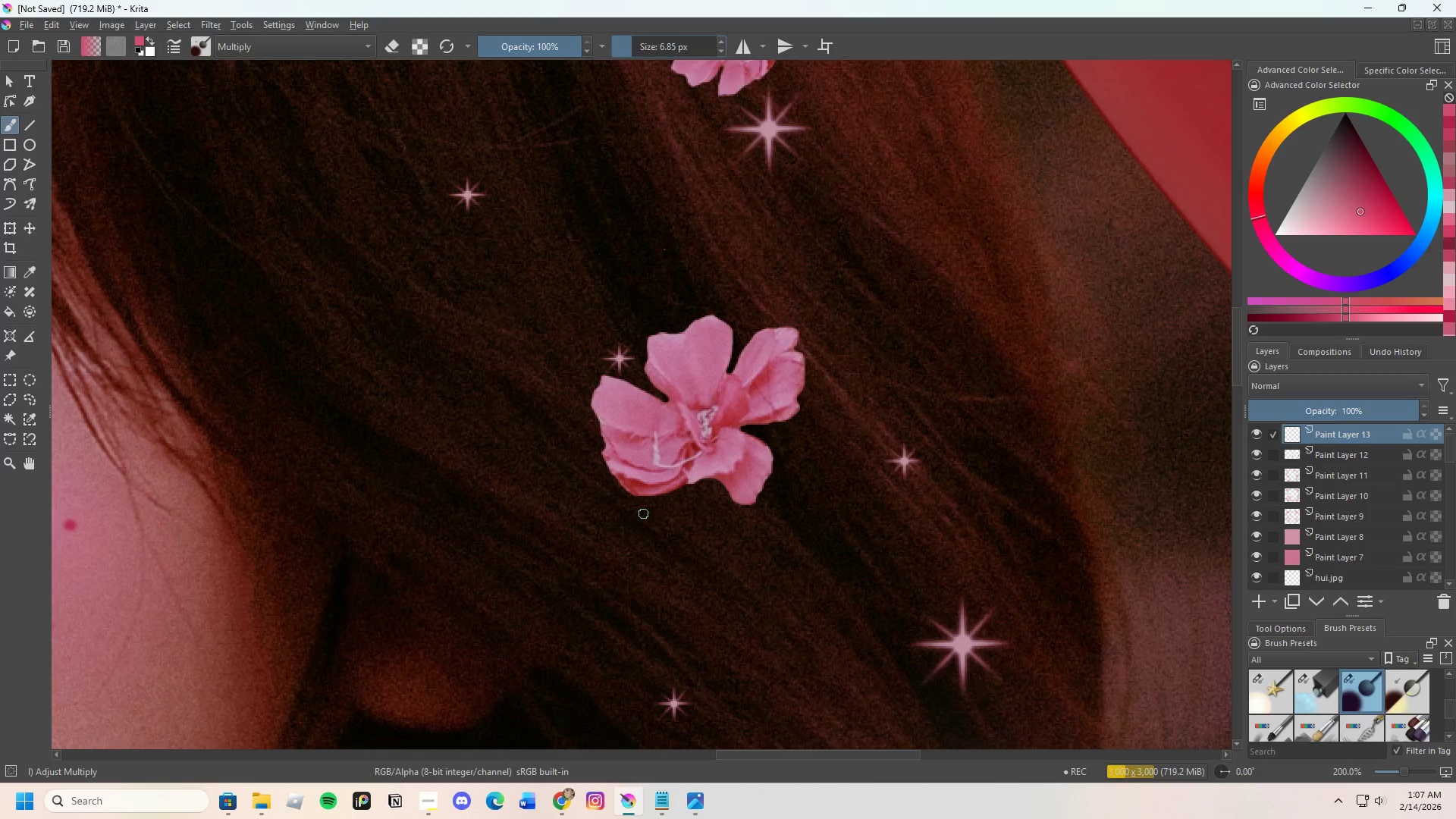 
scroll: coordinate [678, 415], scroll_direction: up, amount: 2.0
 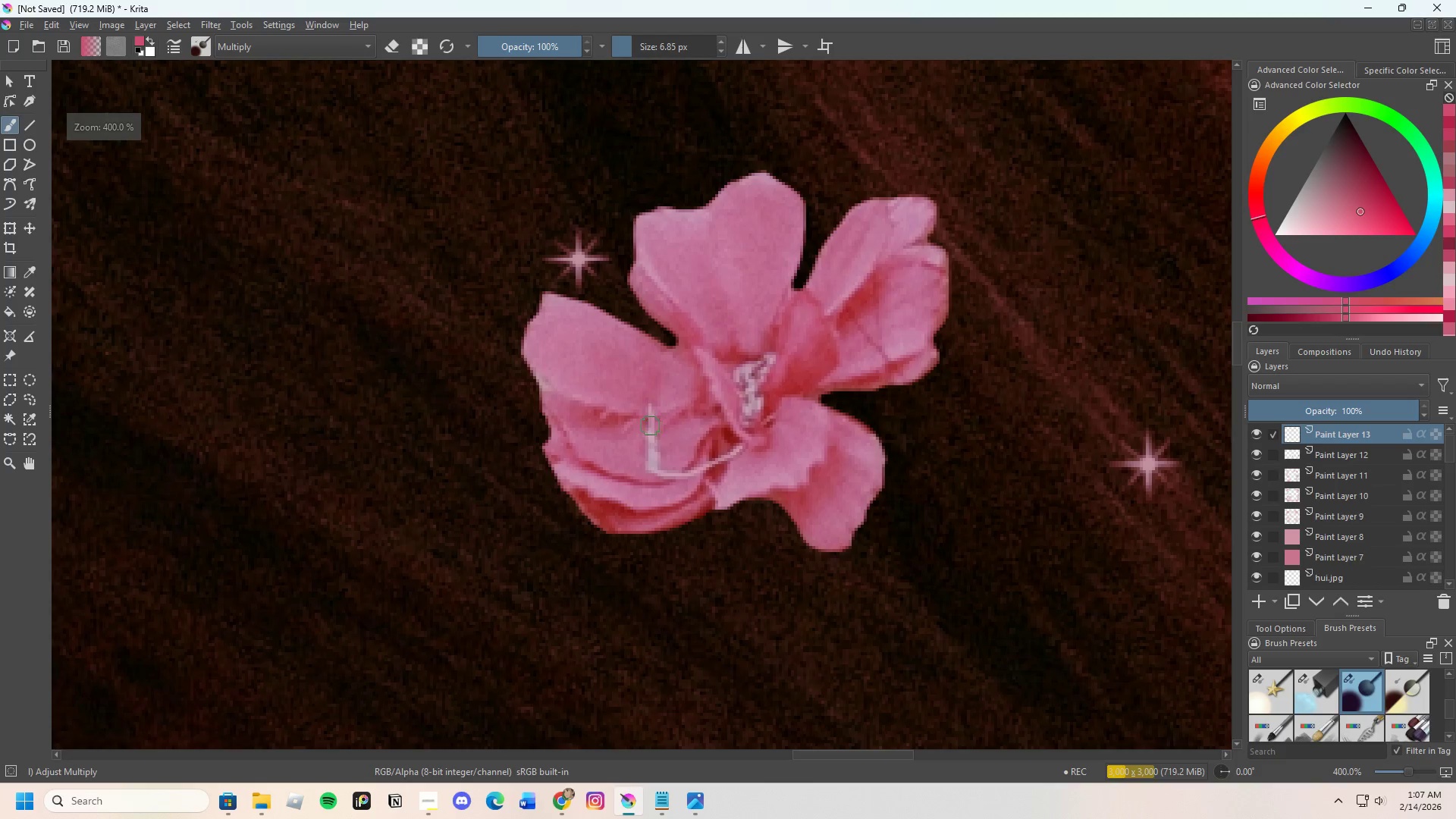 
hold_key(key=ControlLeft, duration=0.52)
left_click([645, 391])
 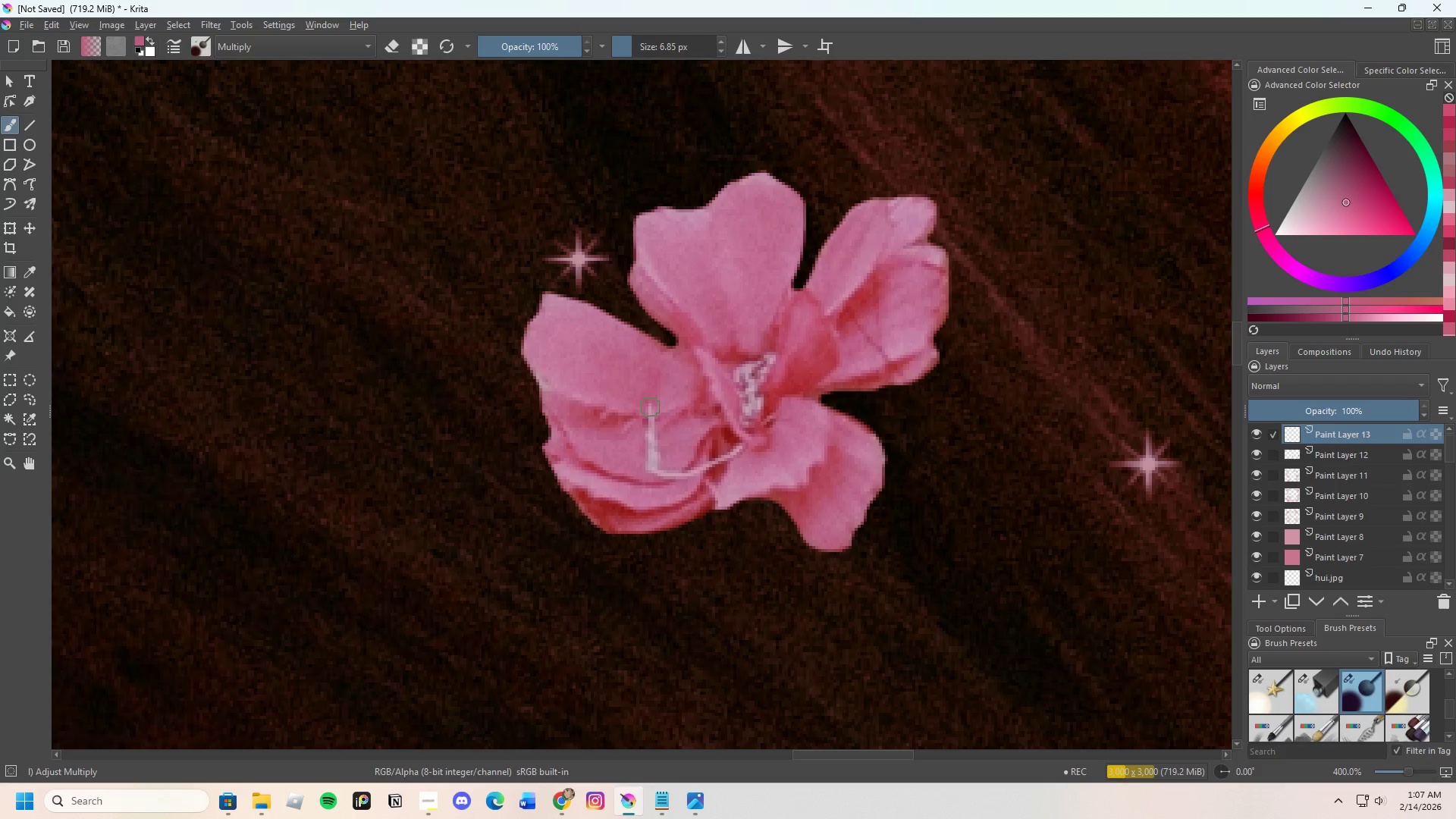 
left_click_drag(start_coordinate=[651, 406], to_coordinate=[659, 406])
 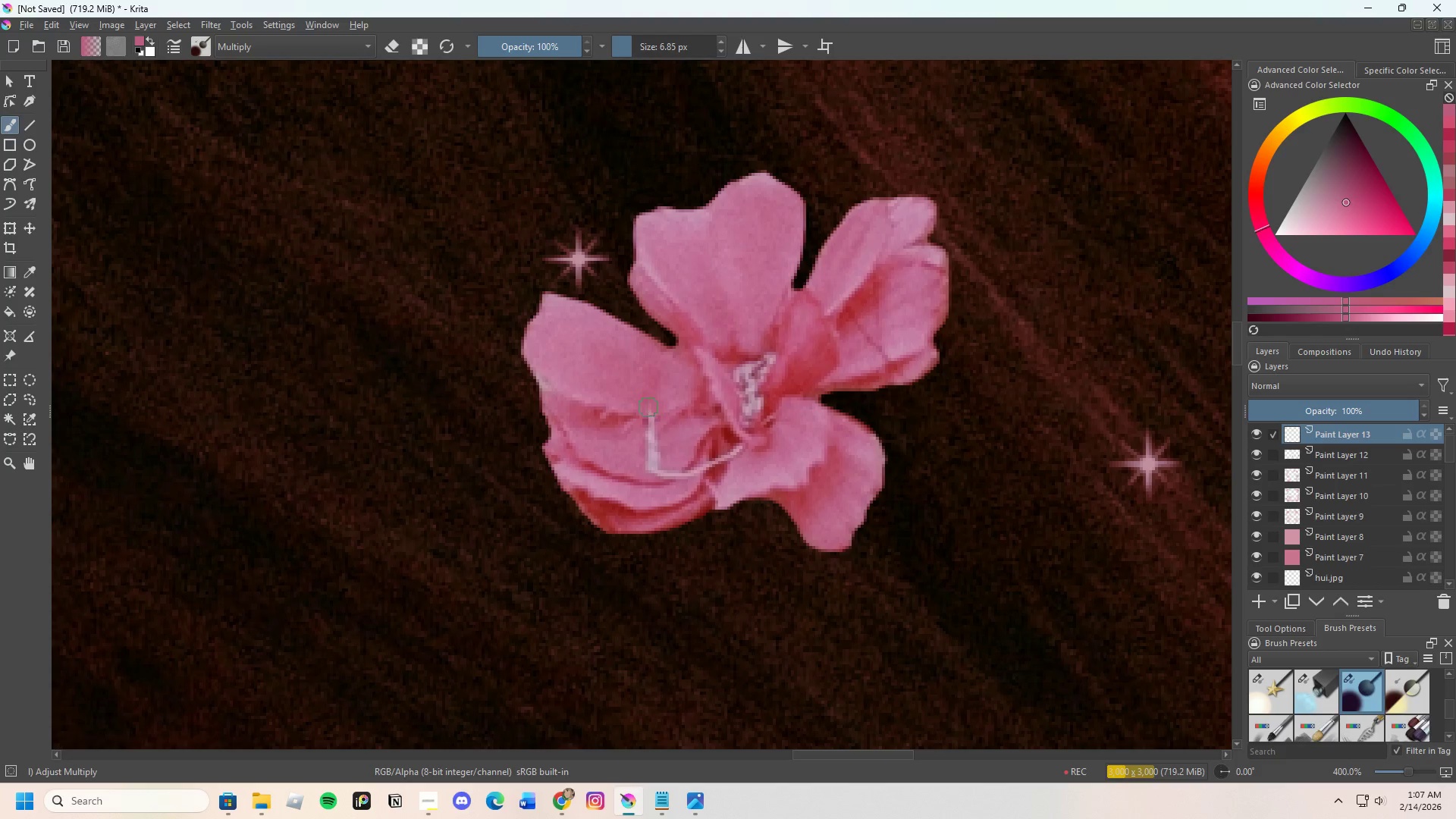 
left_click_drag(start_coordinate=[648, 406], to_coordinate=[652, 406])
 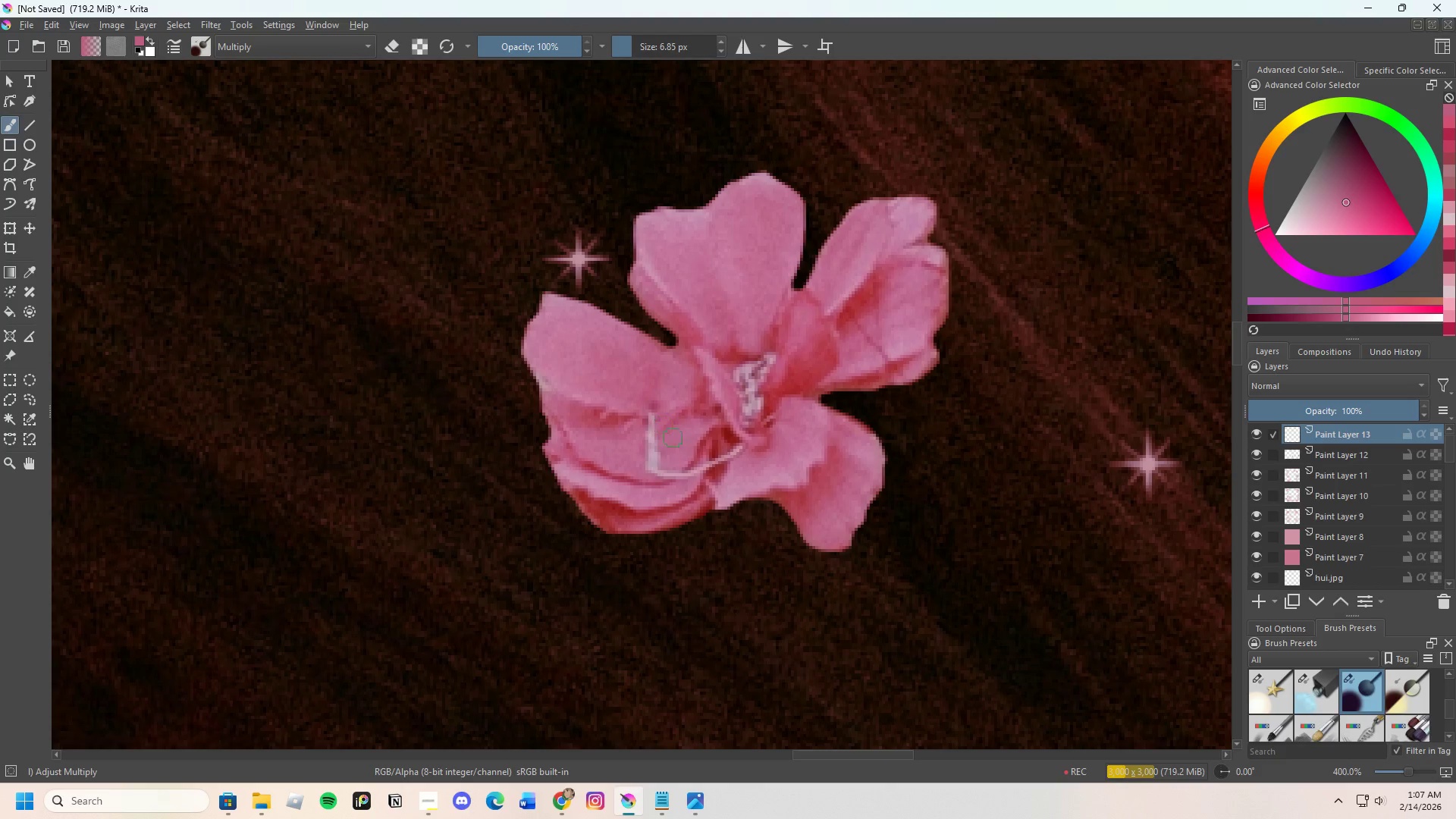 
key(Control+ControlLeft)
 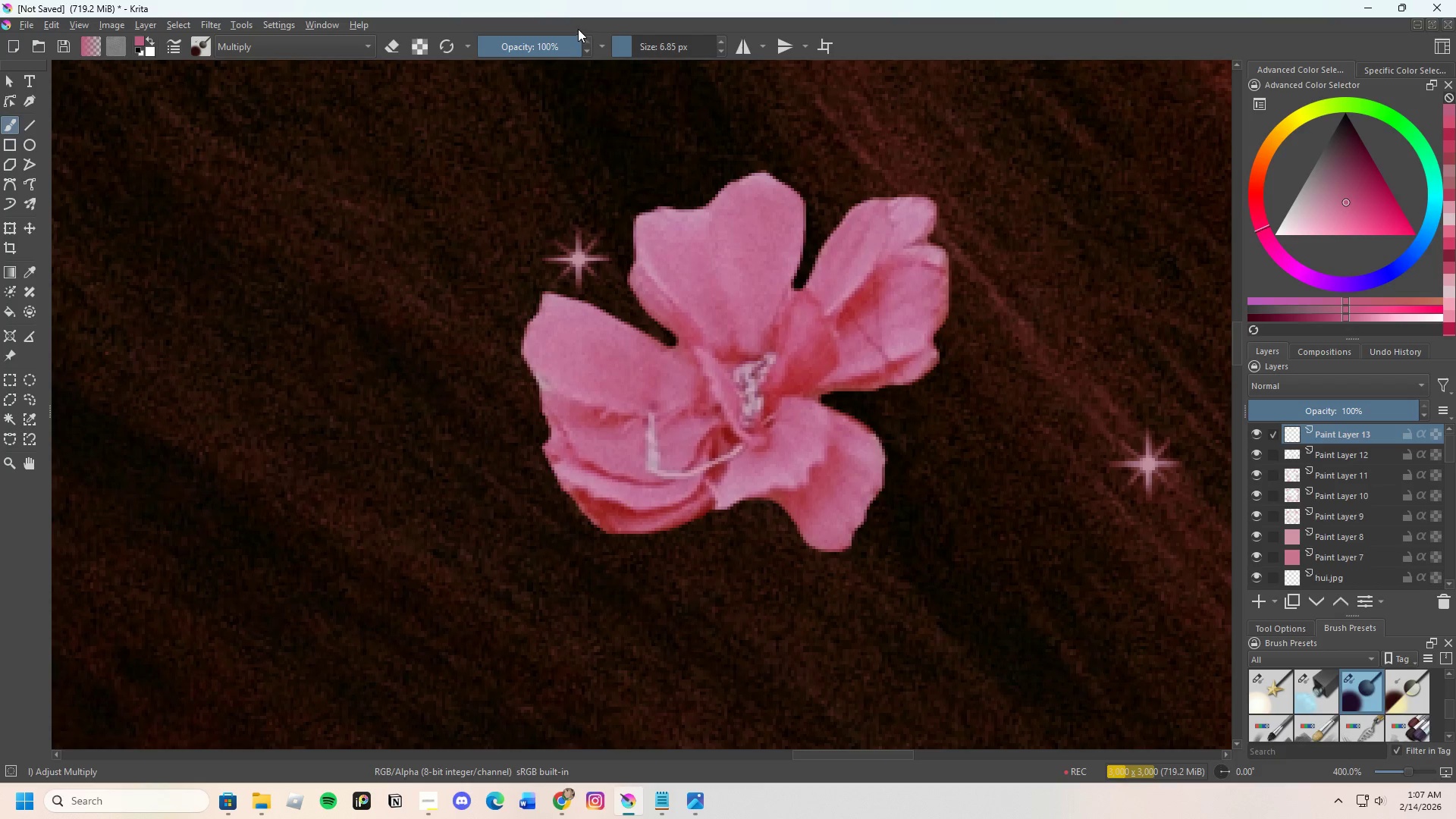 
left_click_drag(start_coordinate=[570, 45], to_coordinate=[549, 52])
 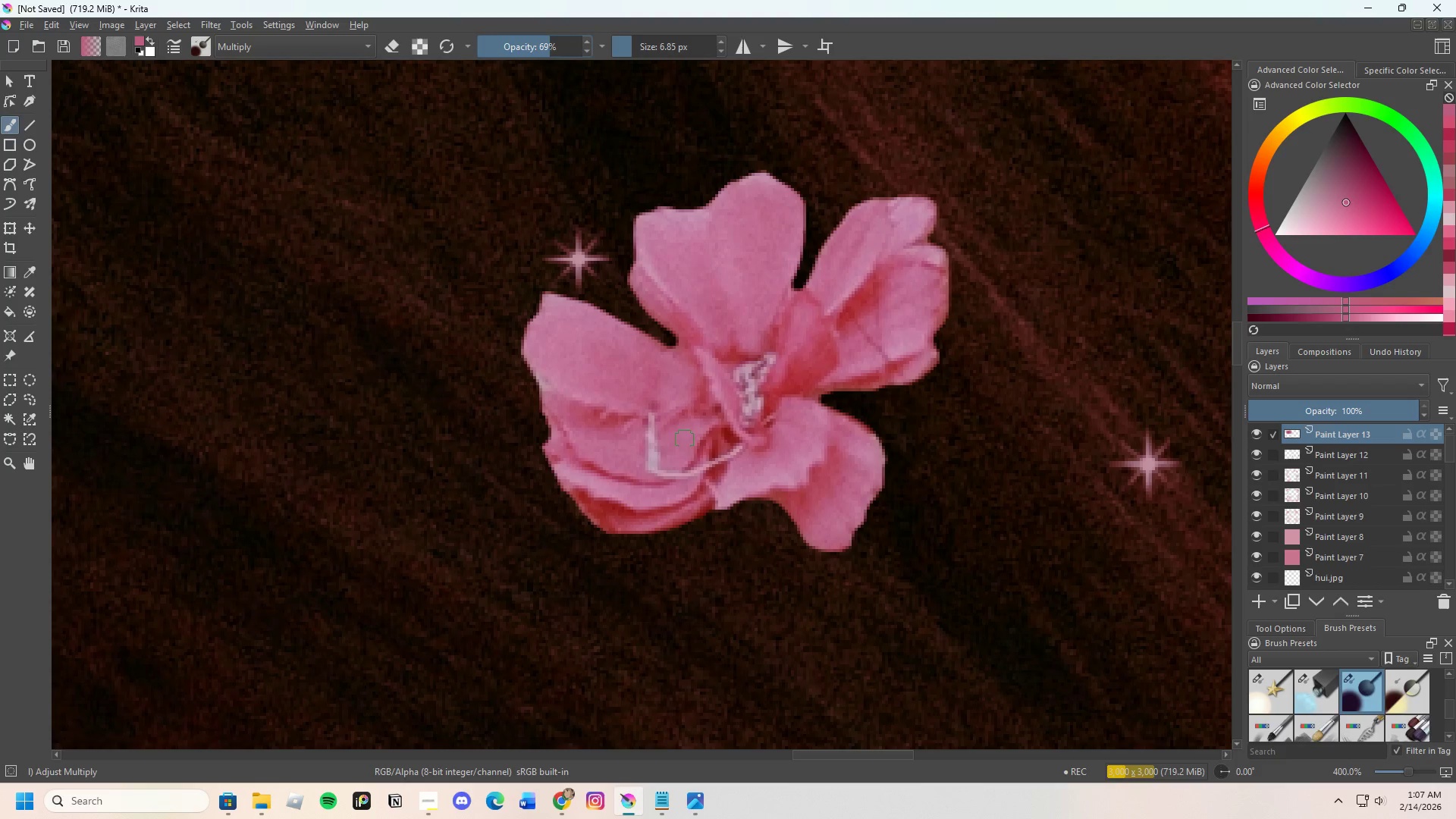 
hold_key(key=ControlLeft, duration=0.72)
left_click([638, 397])
 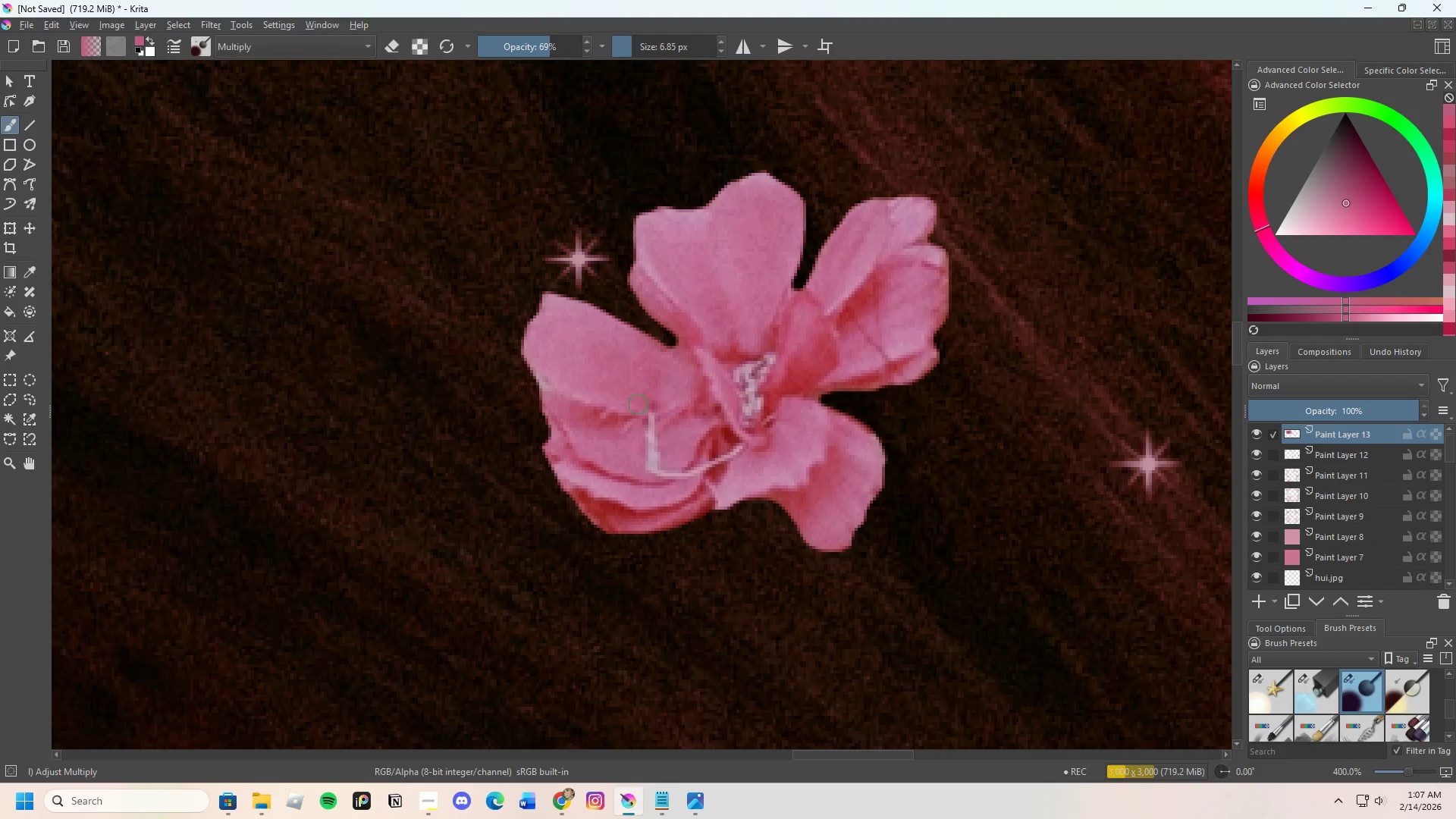 
left_click_drag(start_coordinate=[642, 406], to_coordinate=[658, 404])
 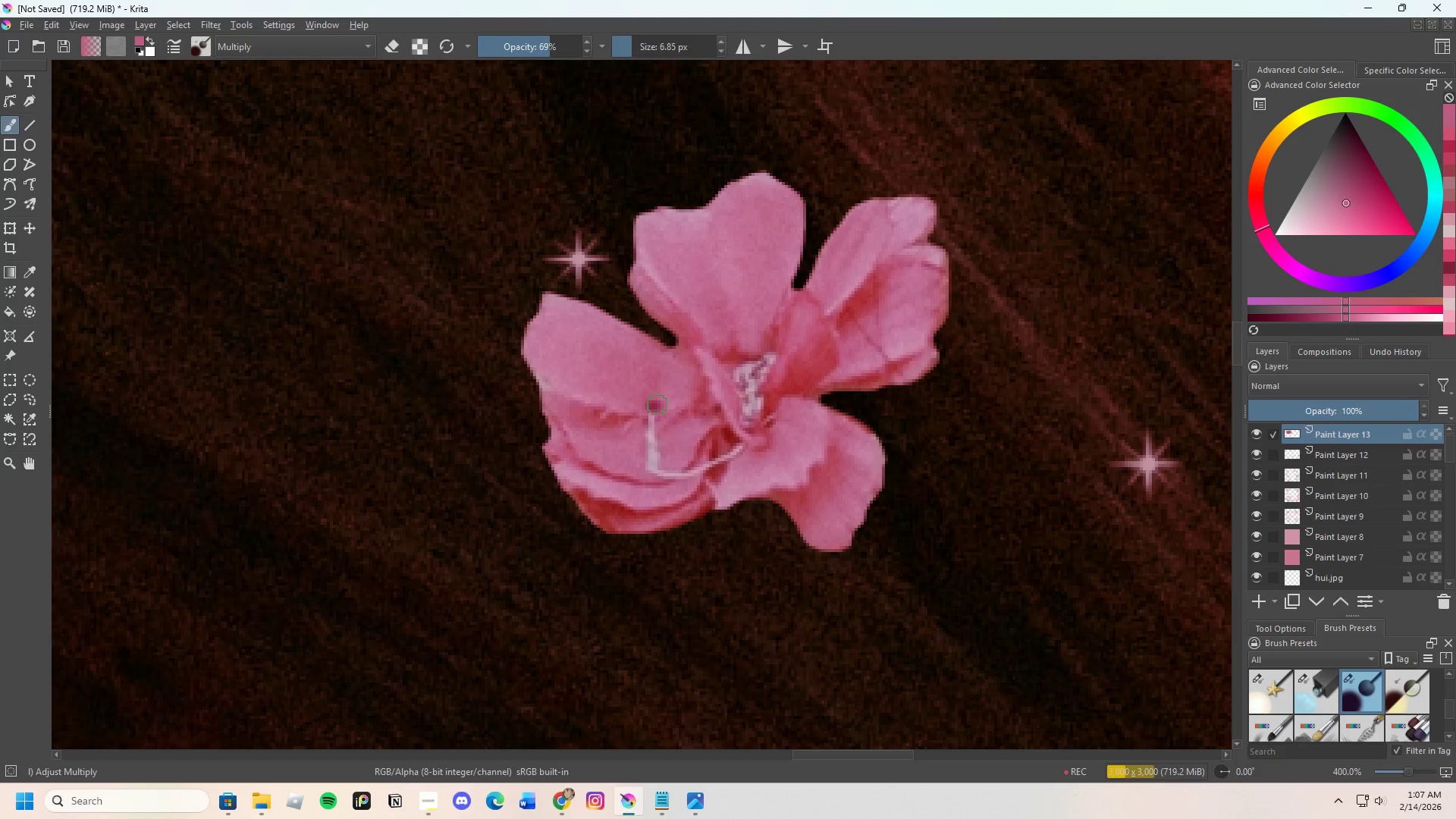 
hold_key(key=ControlLeft, duration=0.61)
left_click([637, 380])
 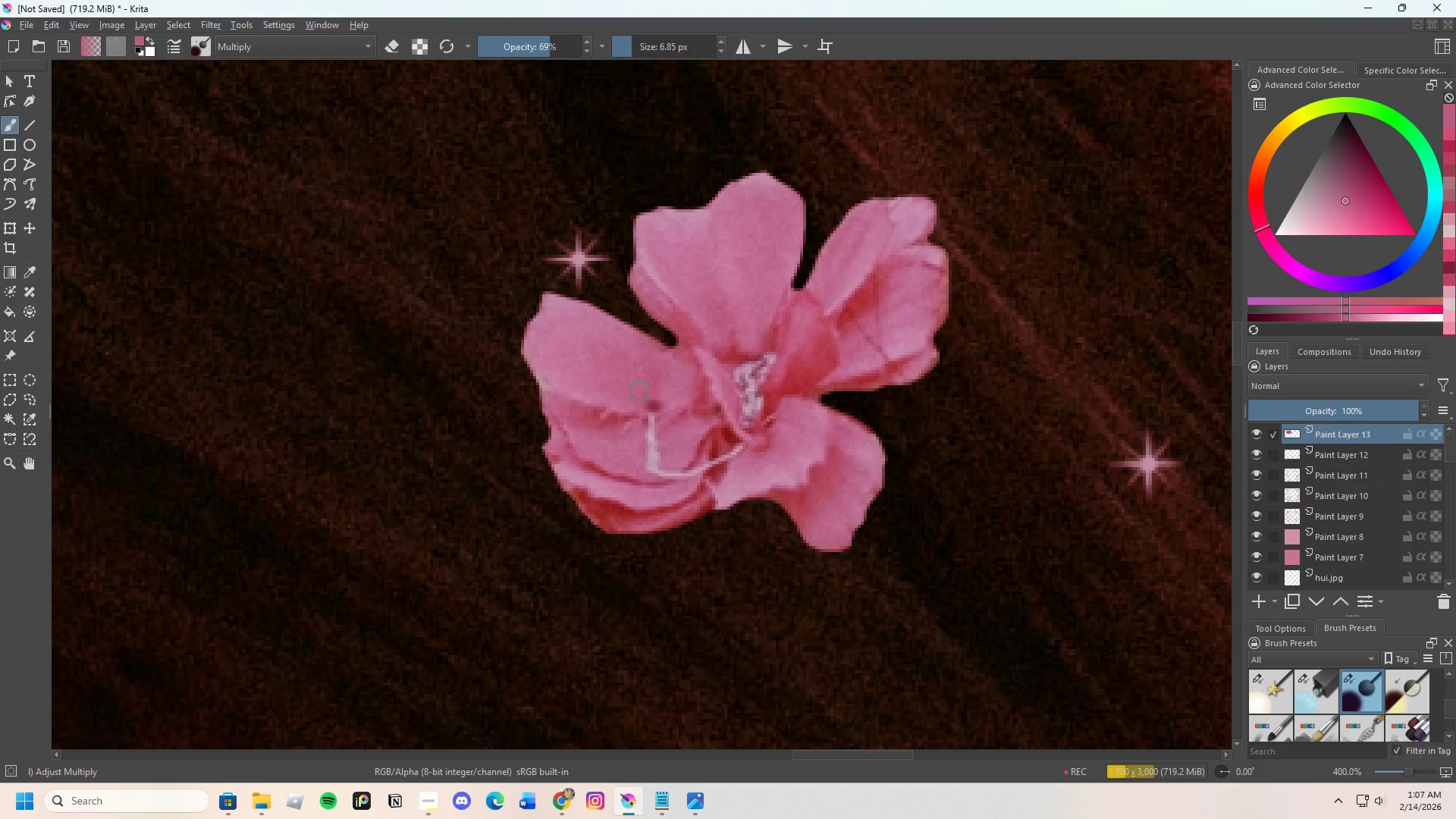 
left_click_drag(start_coordinate=[640, 394], to_coordinate=[658, 400])
 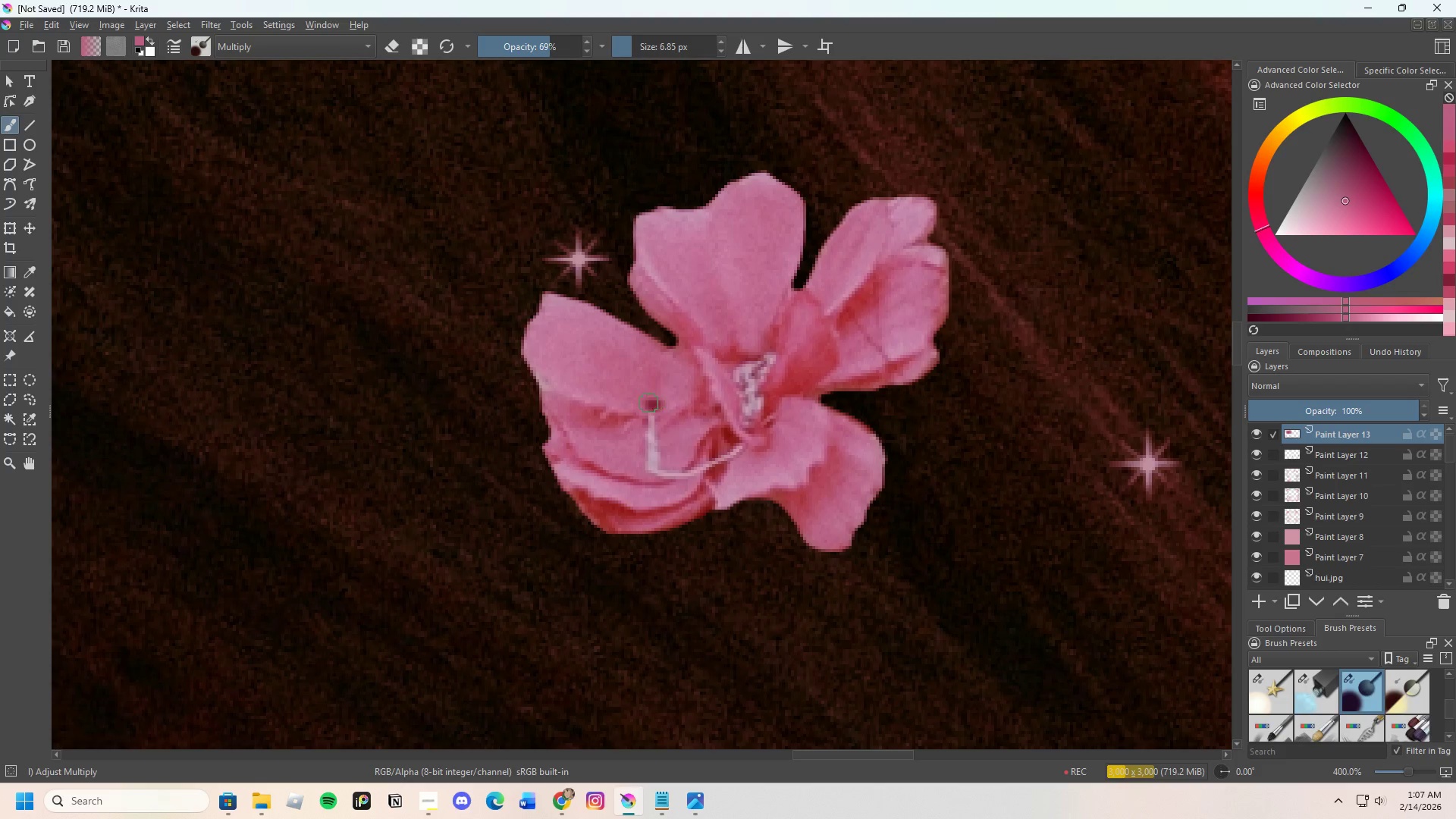 
left_click_drag(start_coordinate=[648, 403], to_coordinate=[670, 403])
 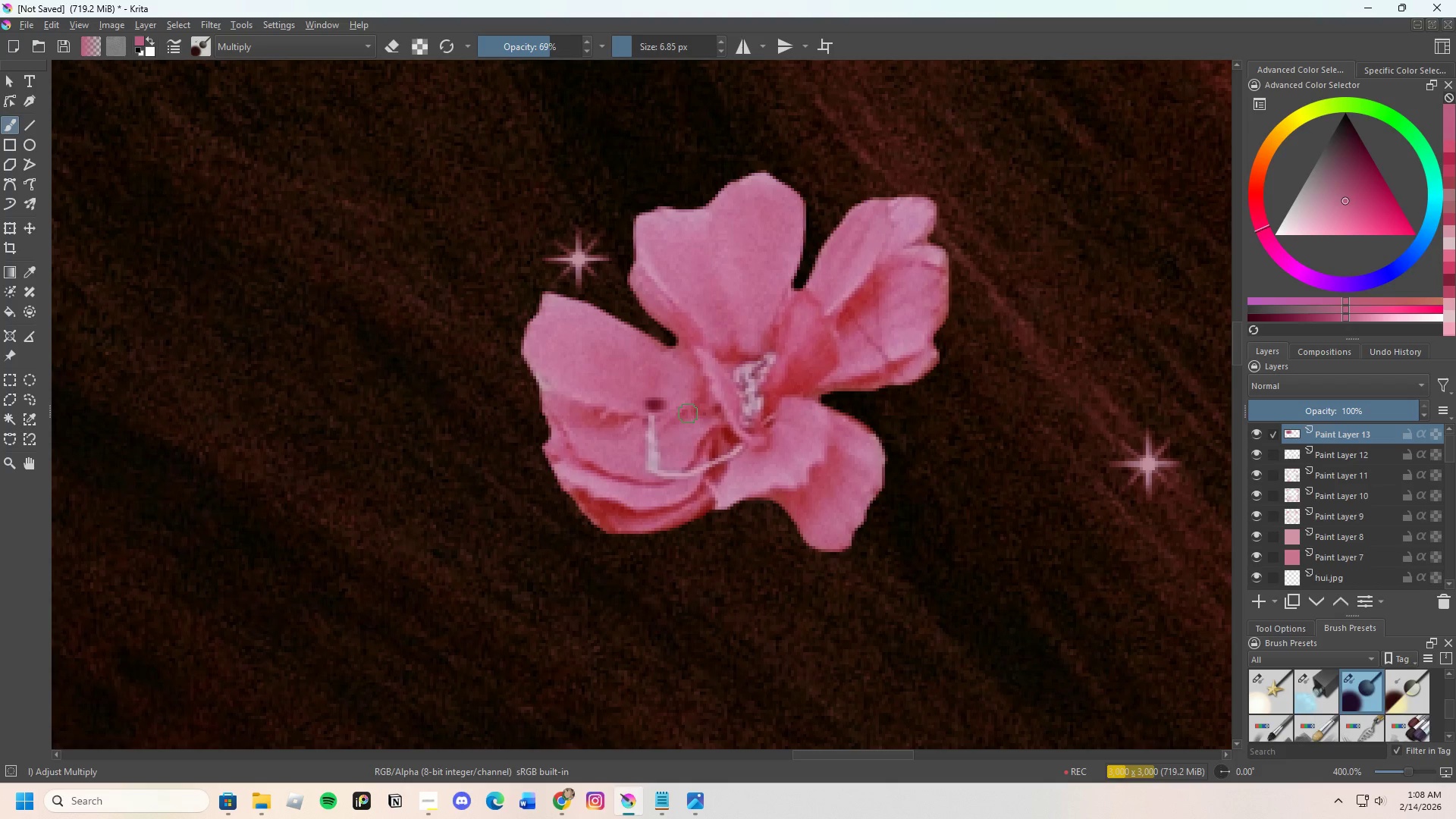 
key(Control+Z)
 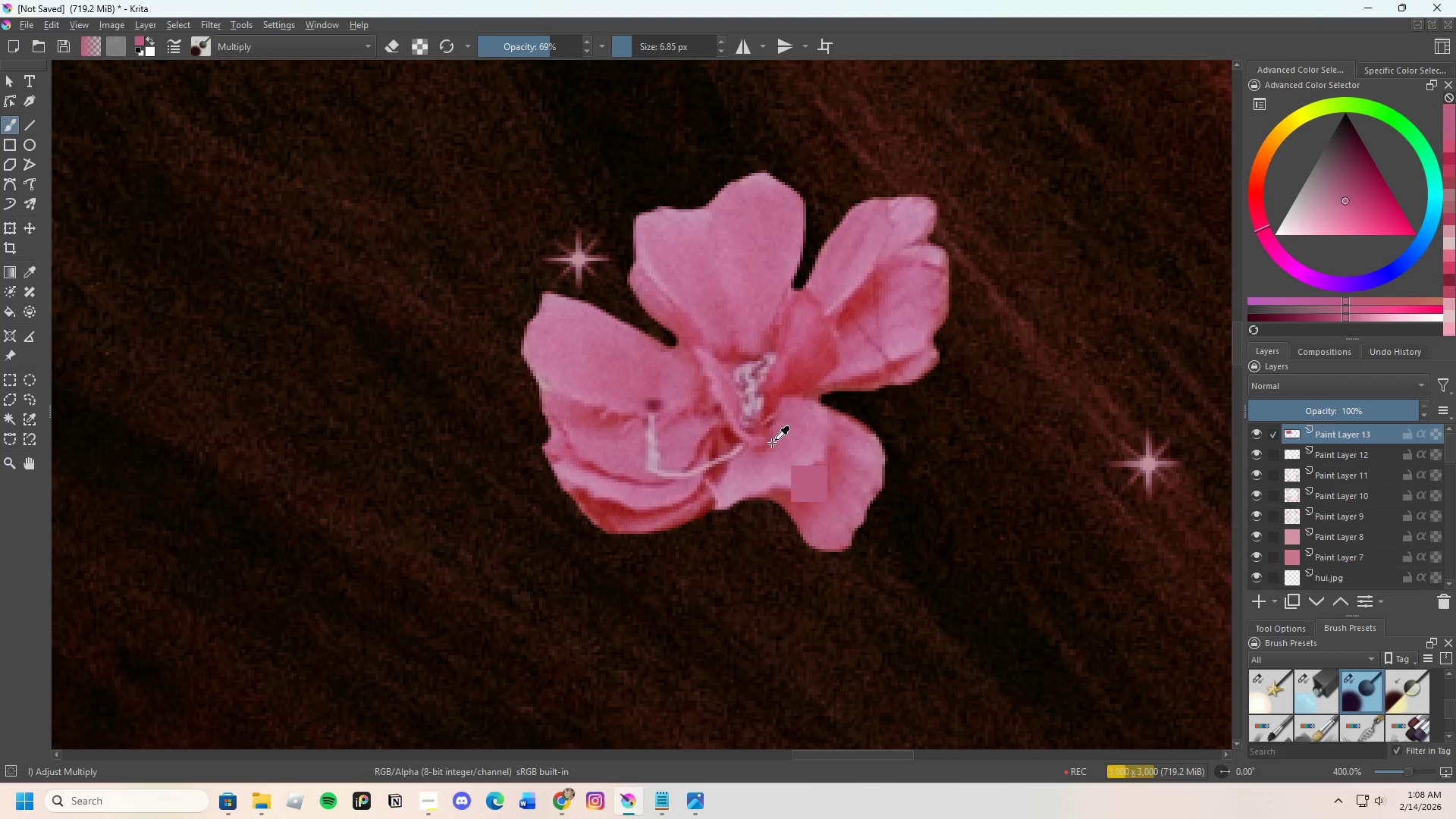 
key(Control+Z)
 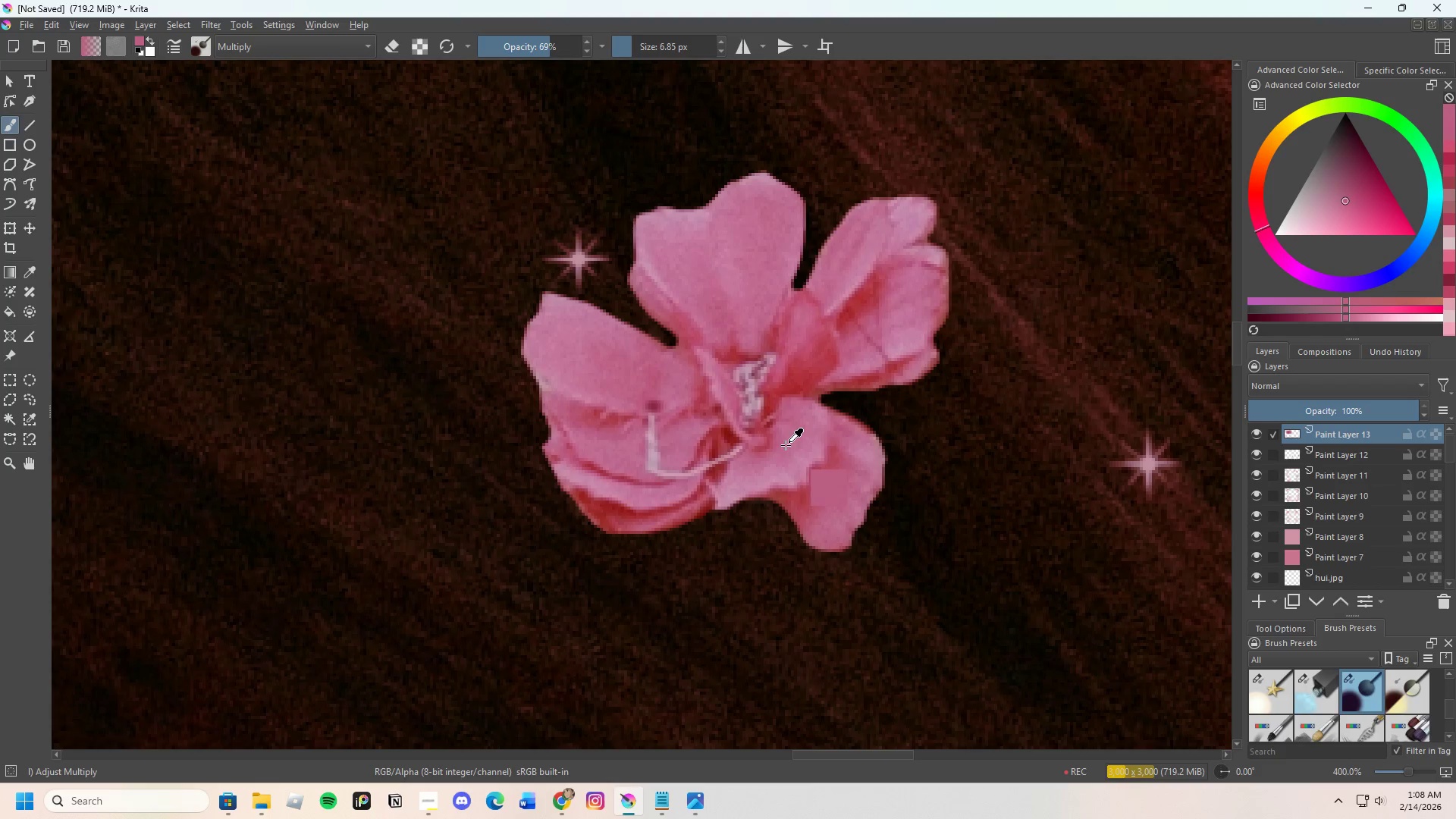 
key(Control+Z)
 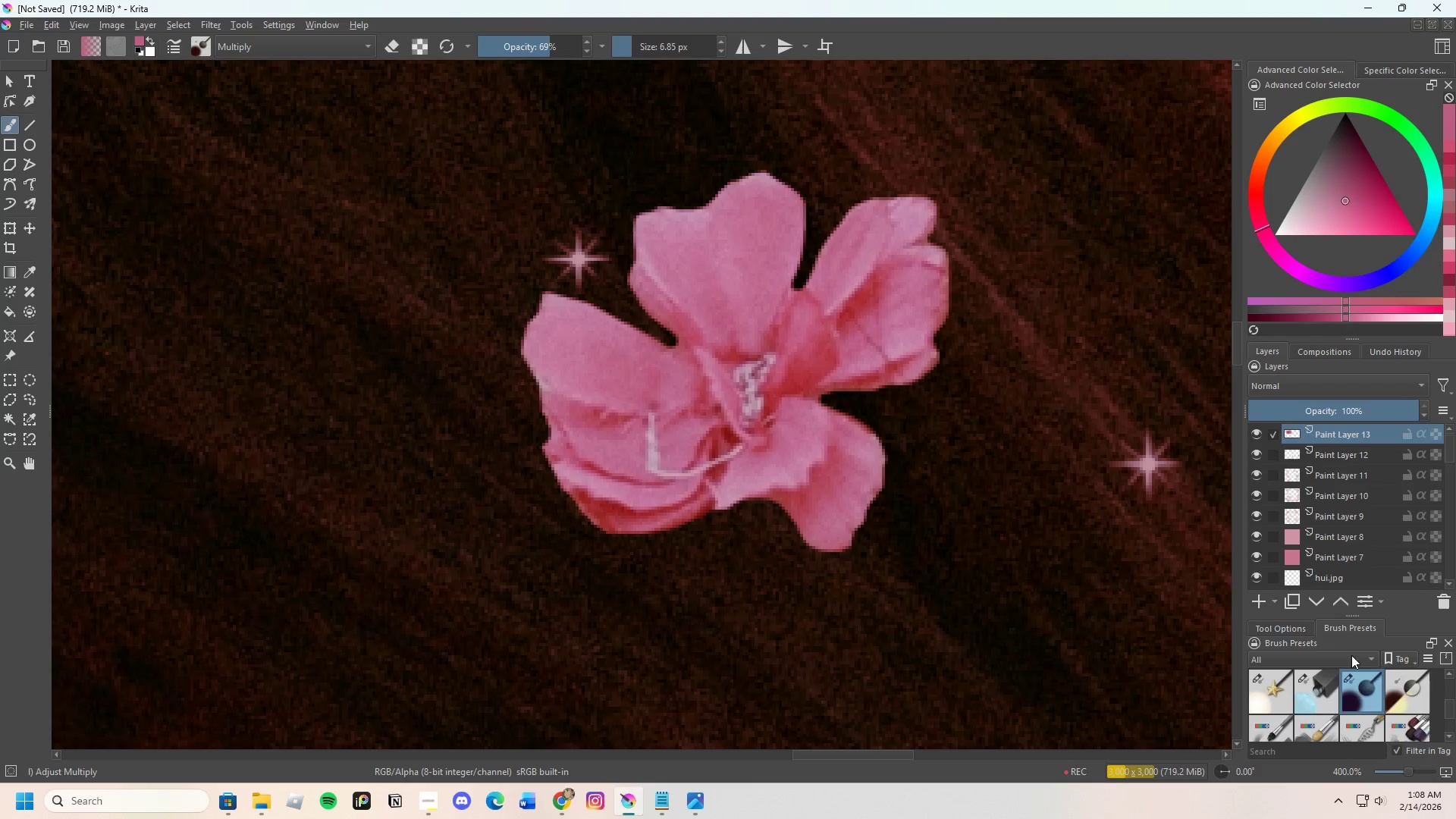 
scroll: coordinate [1369, 711], scroll_direction: up, amount: 15.0
 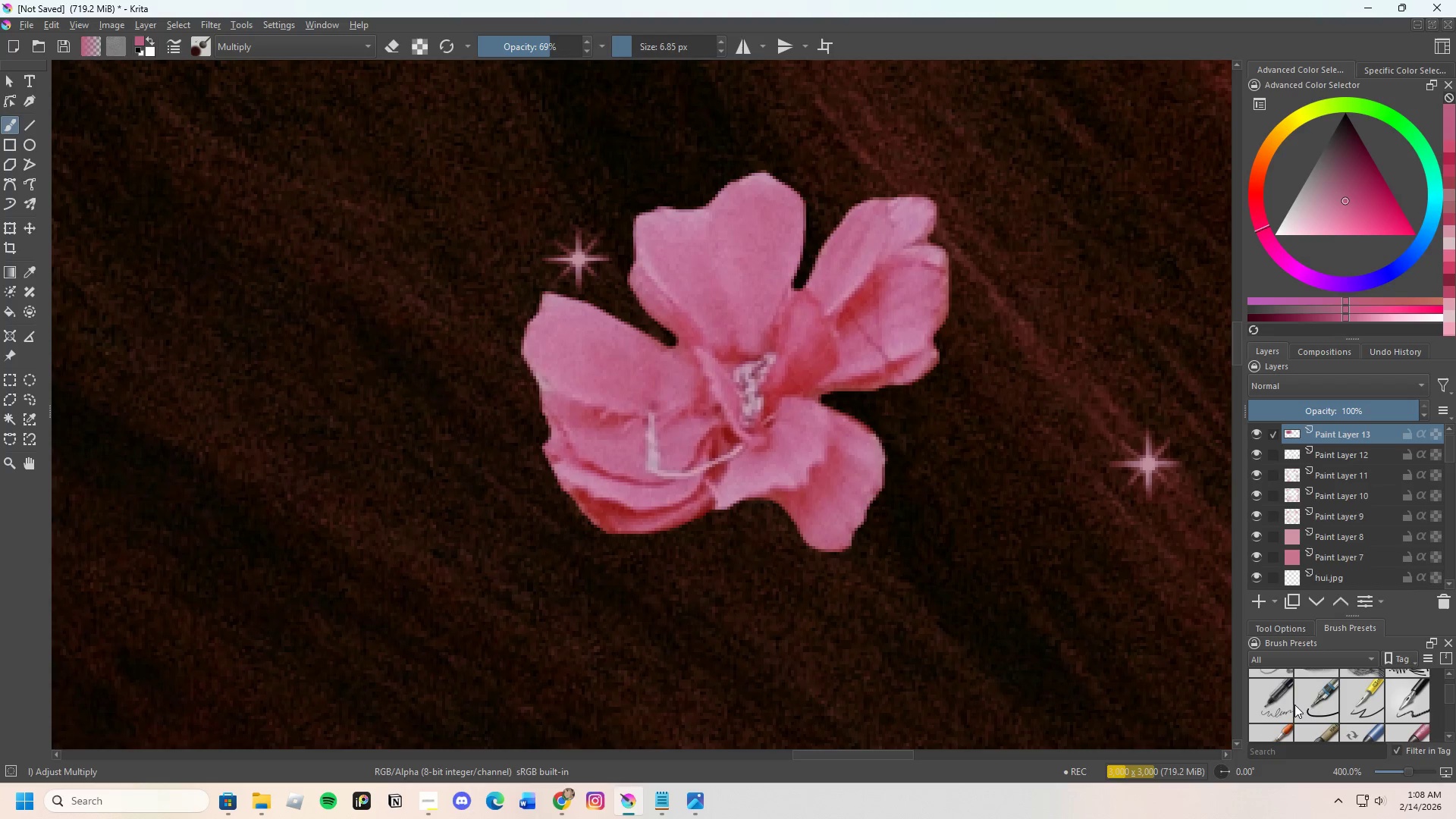 
scroll: coordinate [1363, 720], scroll_direction: down, amount: 1.0
 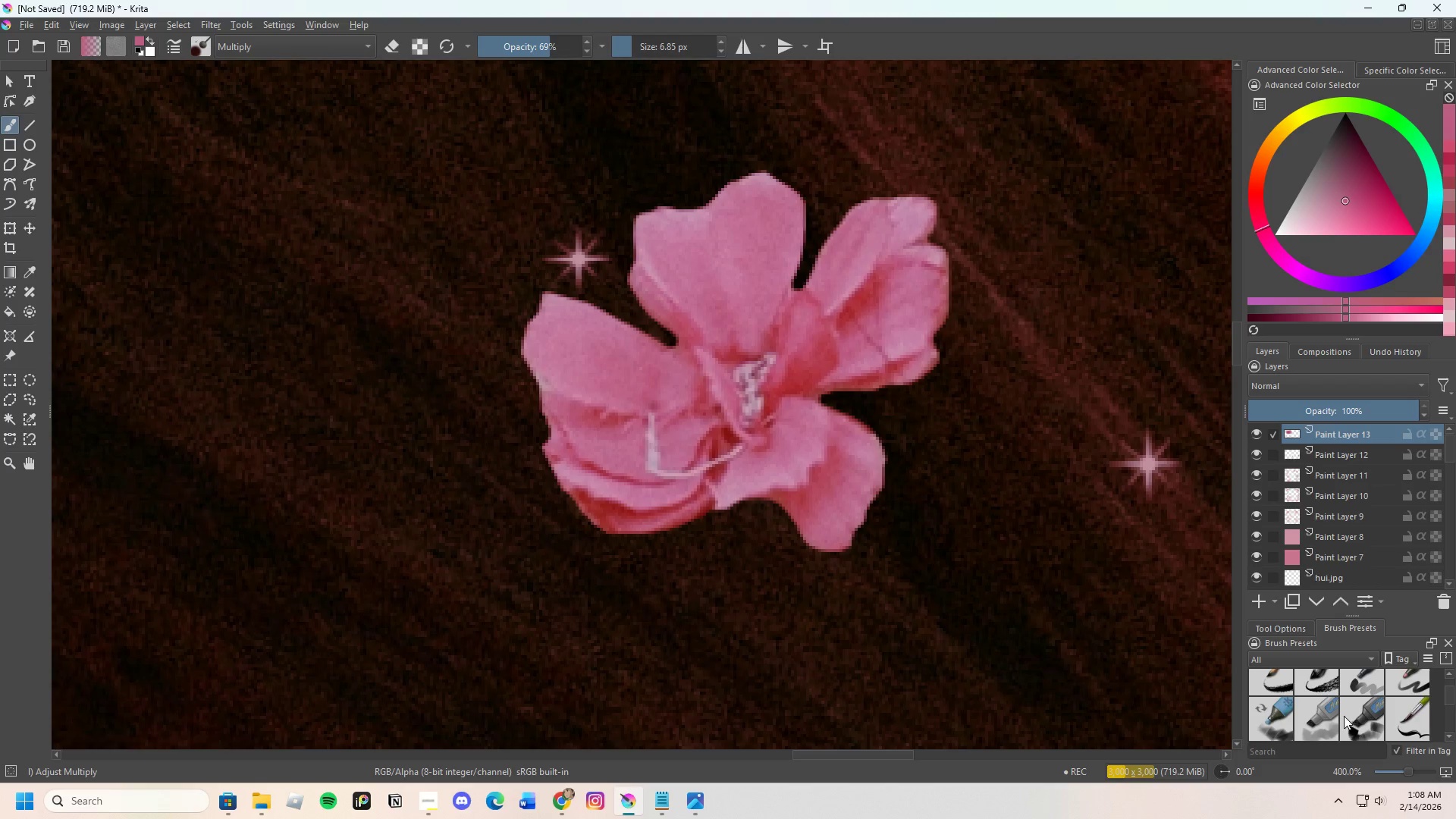 
left_click([1341, 717])
 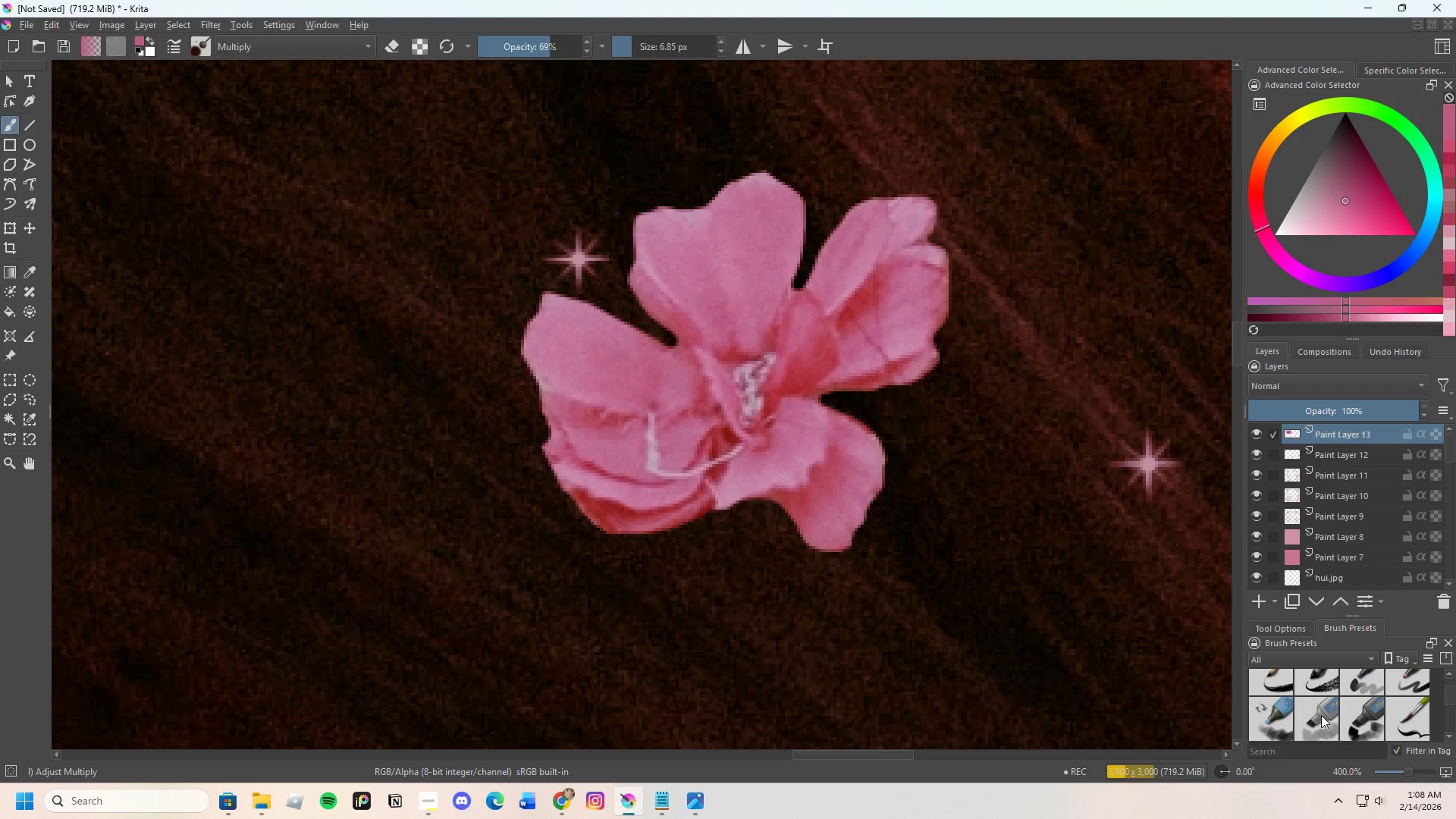 
left_click([1327, 714])
 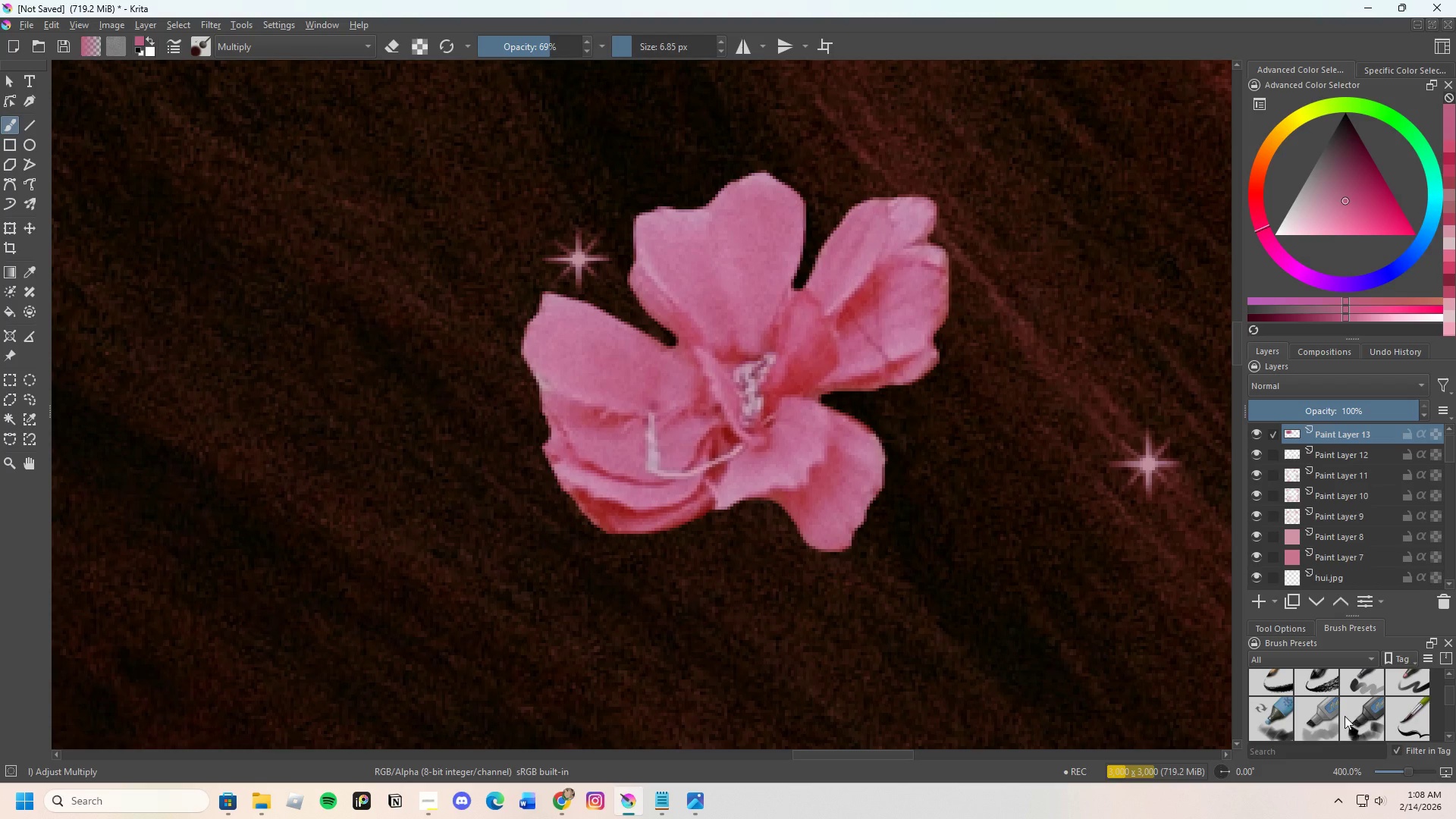 
scroll: coordinate [1345, 716], scroll_direction: down, amount: 1.0
 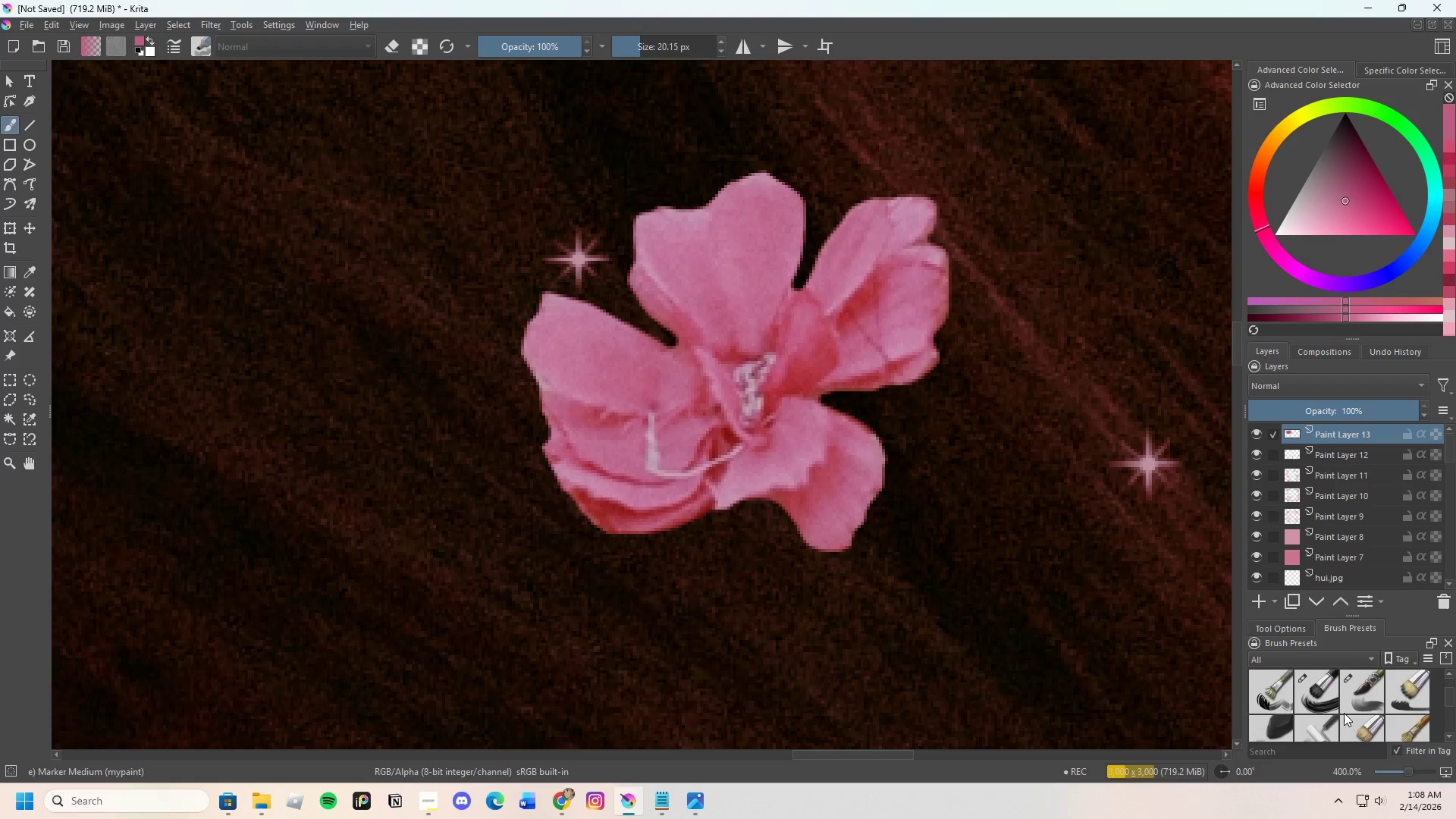 
scroll: coordinate [1344, 710], scroll_direction: none, amount: 0.0
 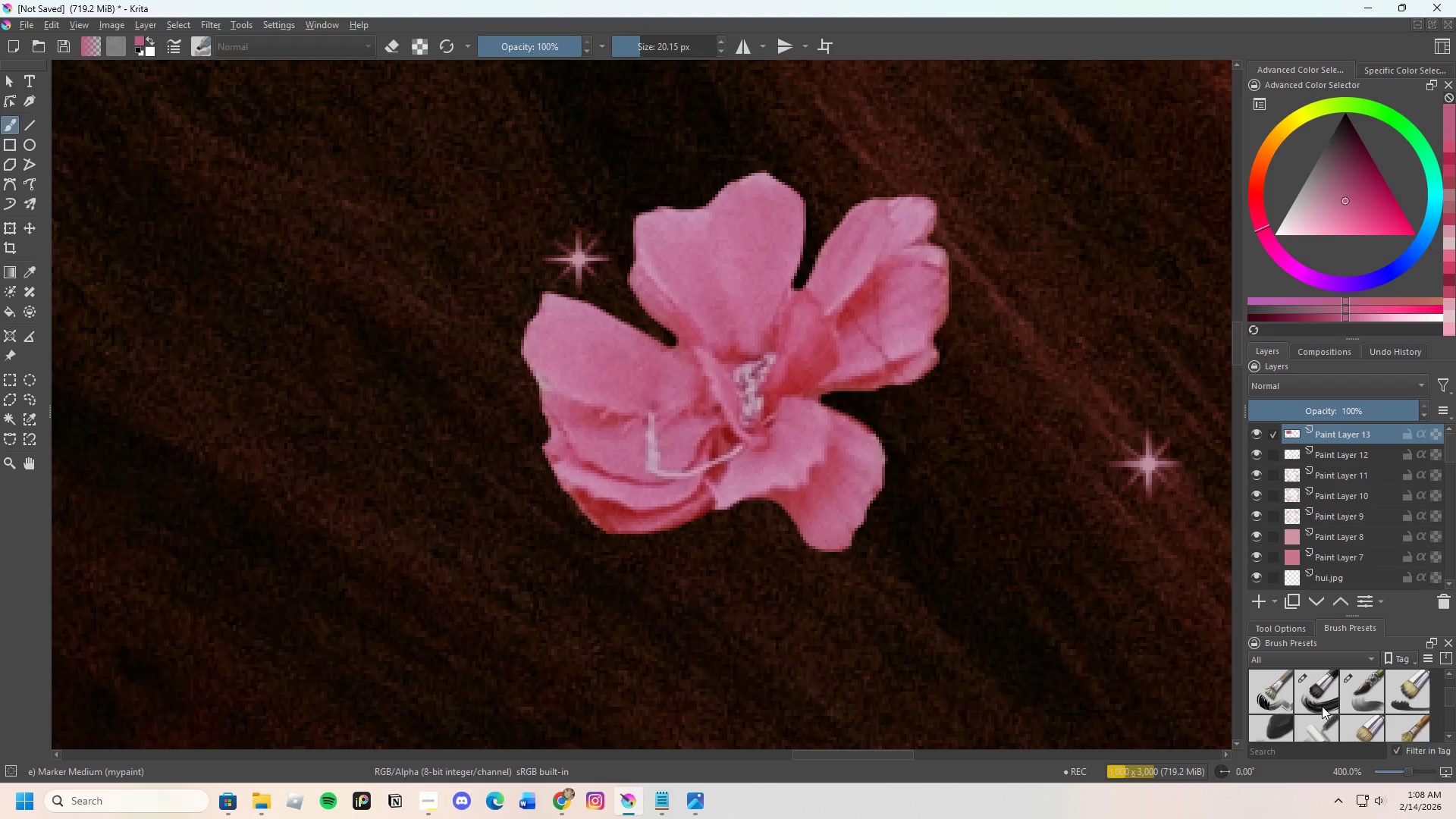 
left_click([1322, 703])
 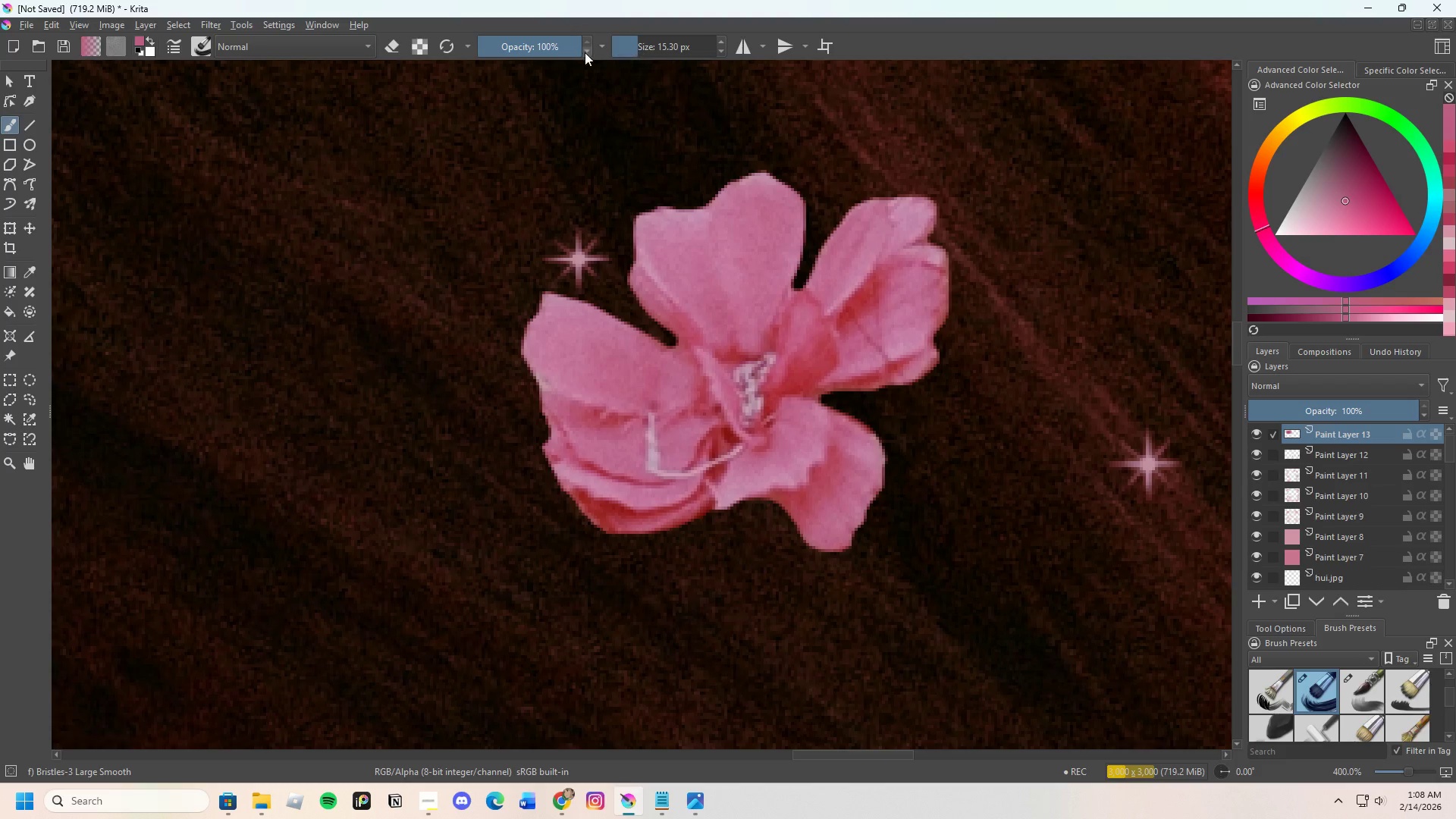 
left_click_drag(start_coordinate=[570, 46], to_coordinate=[529, 58])
 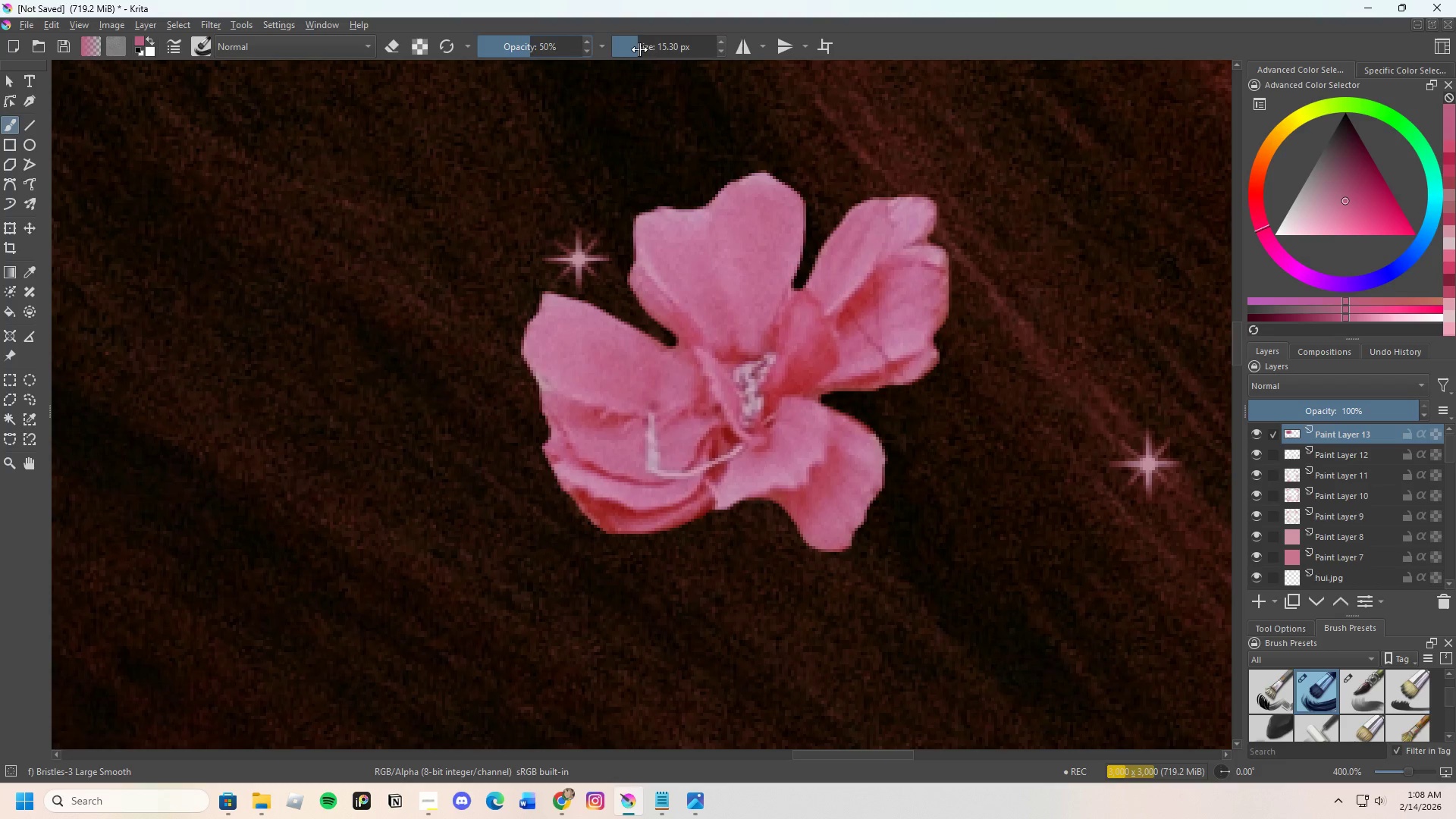 
left_click_drag(start_coordinate=[639, 49], to_coordinate=[633, 55])
 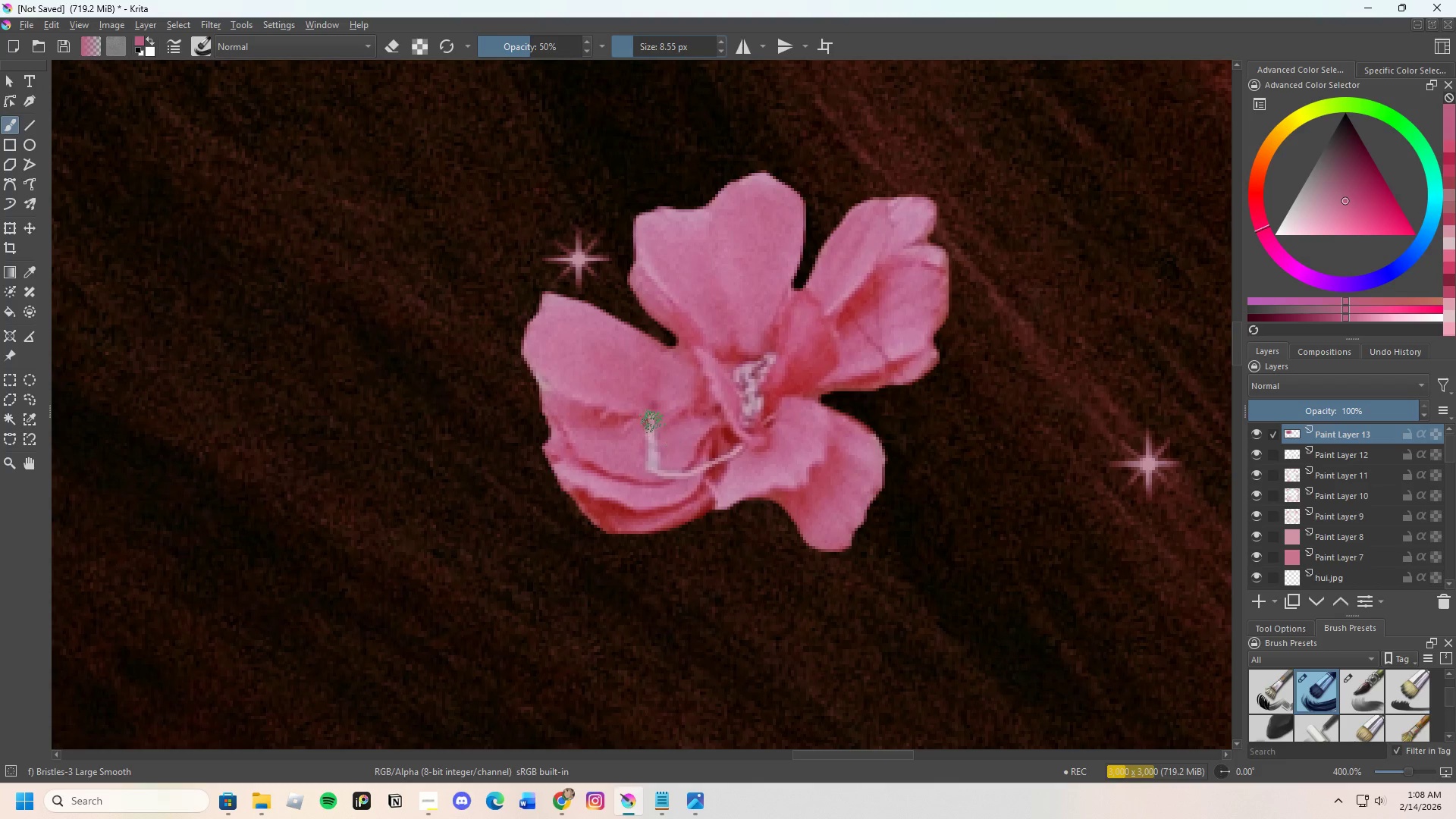 
hold_key(key=ControlLeft, duration=0.61)
left_click([643, 401])
 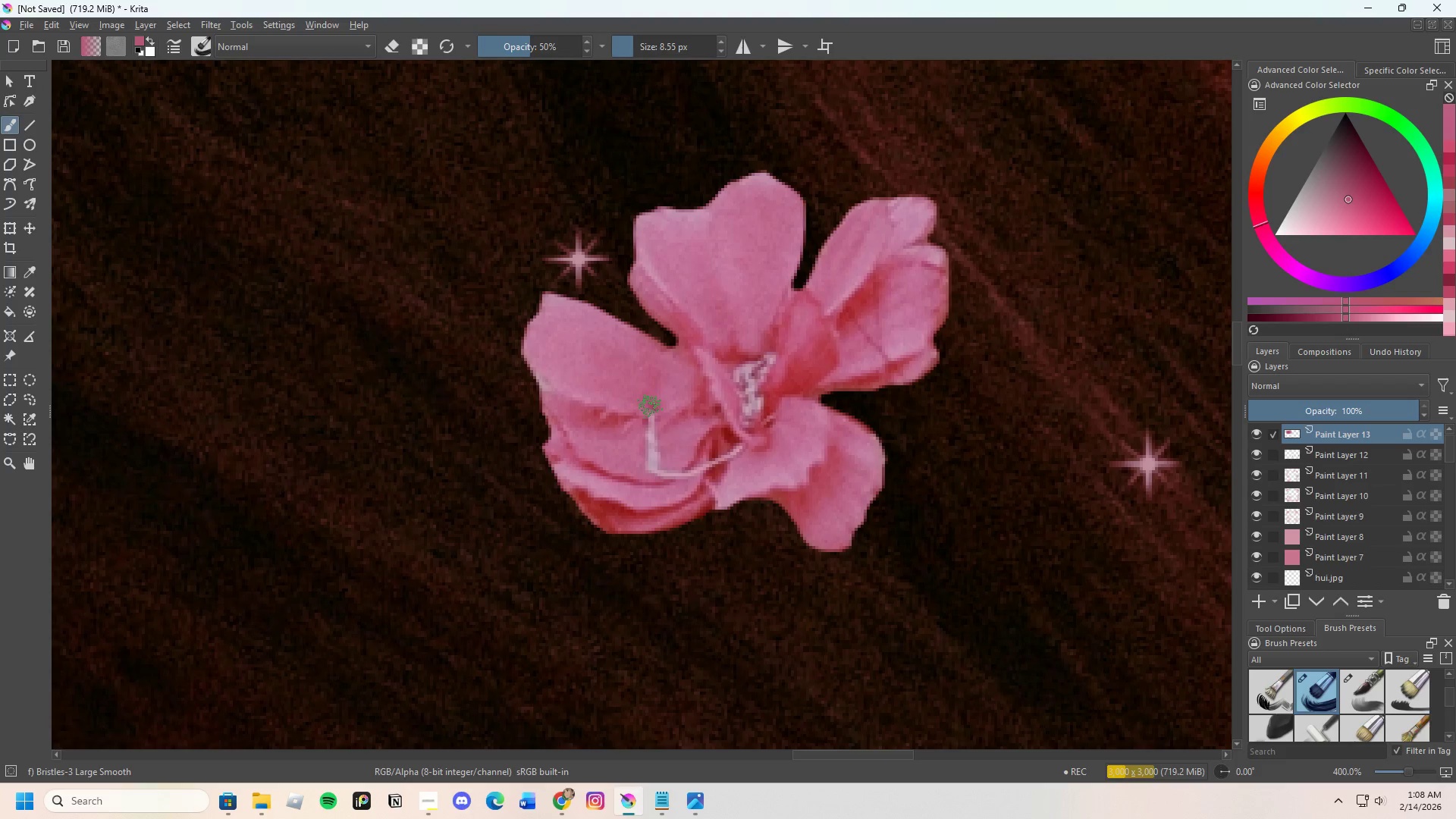 
left_click_drag(start_coordinate=[650, 406], to_coordinate=[656, 403])
 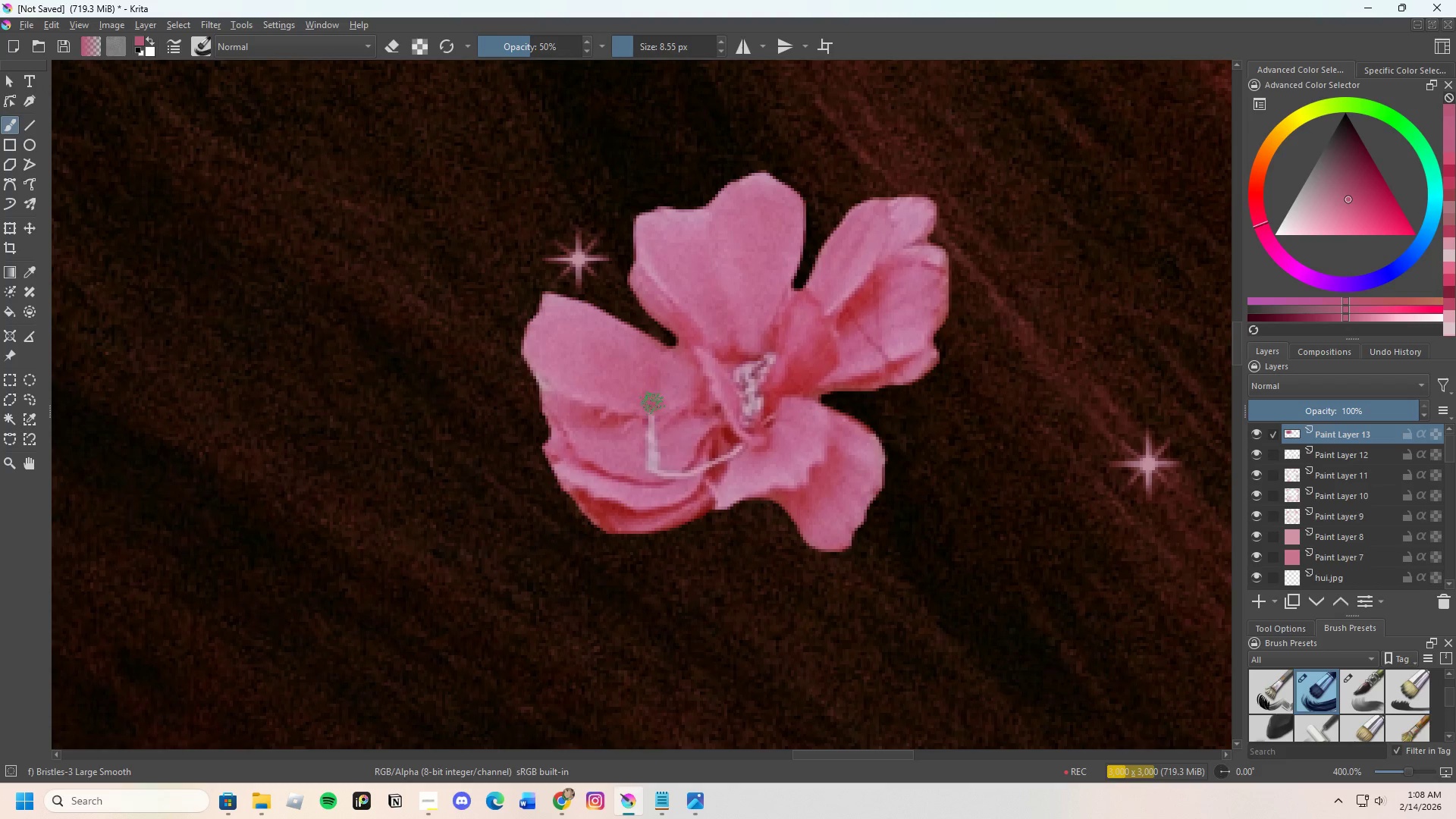 
left_click_drag(start_coordinate=[651, 403], to_coordinate=[673, 397])
 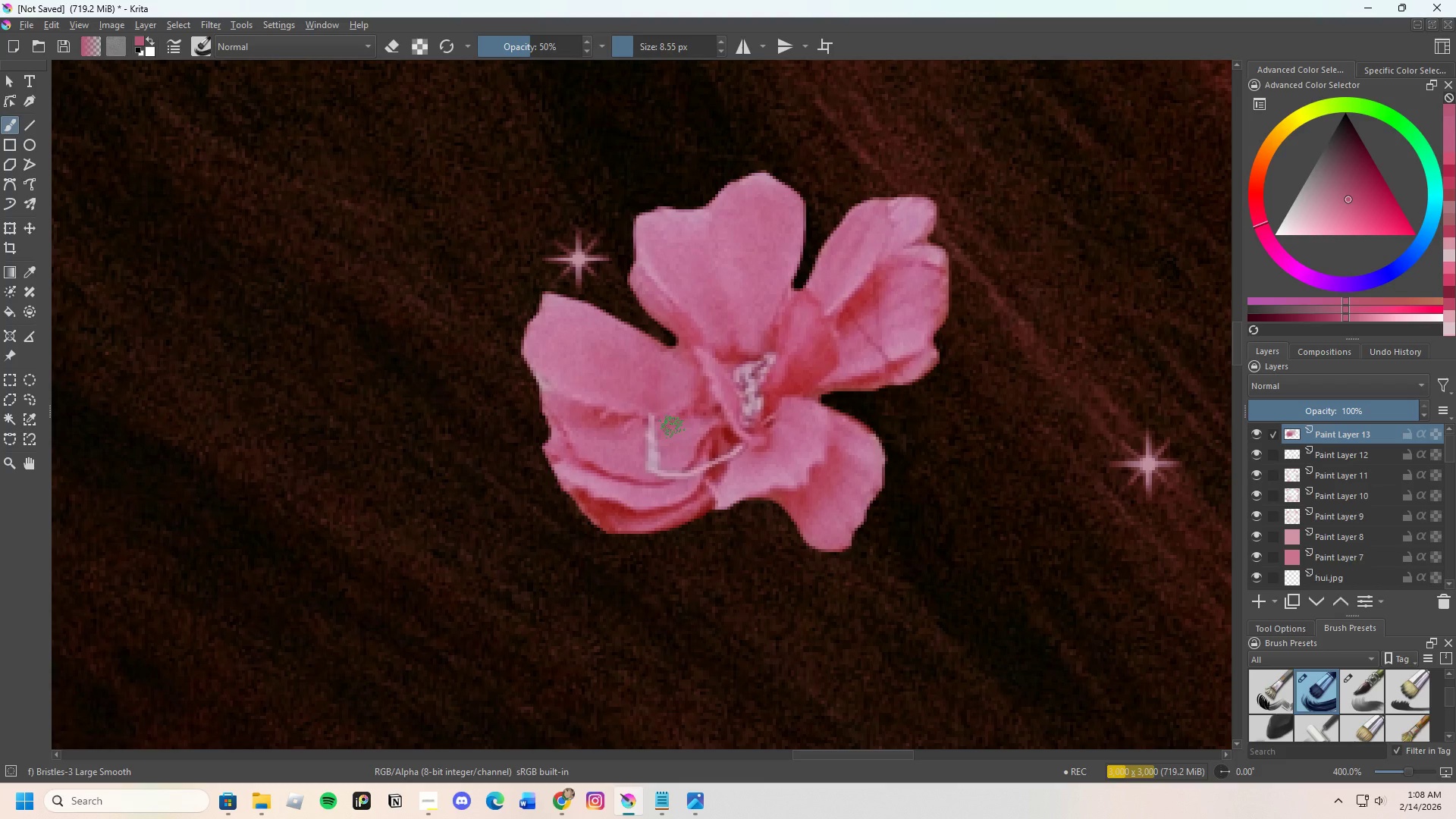 
wait(32.56)
 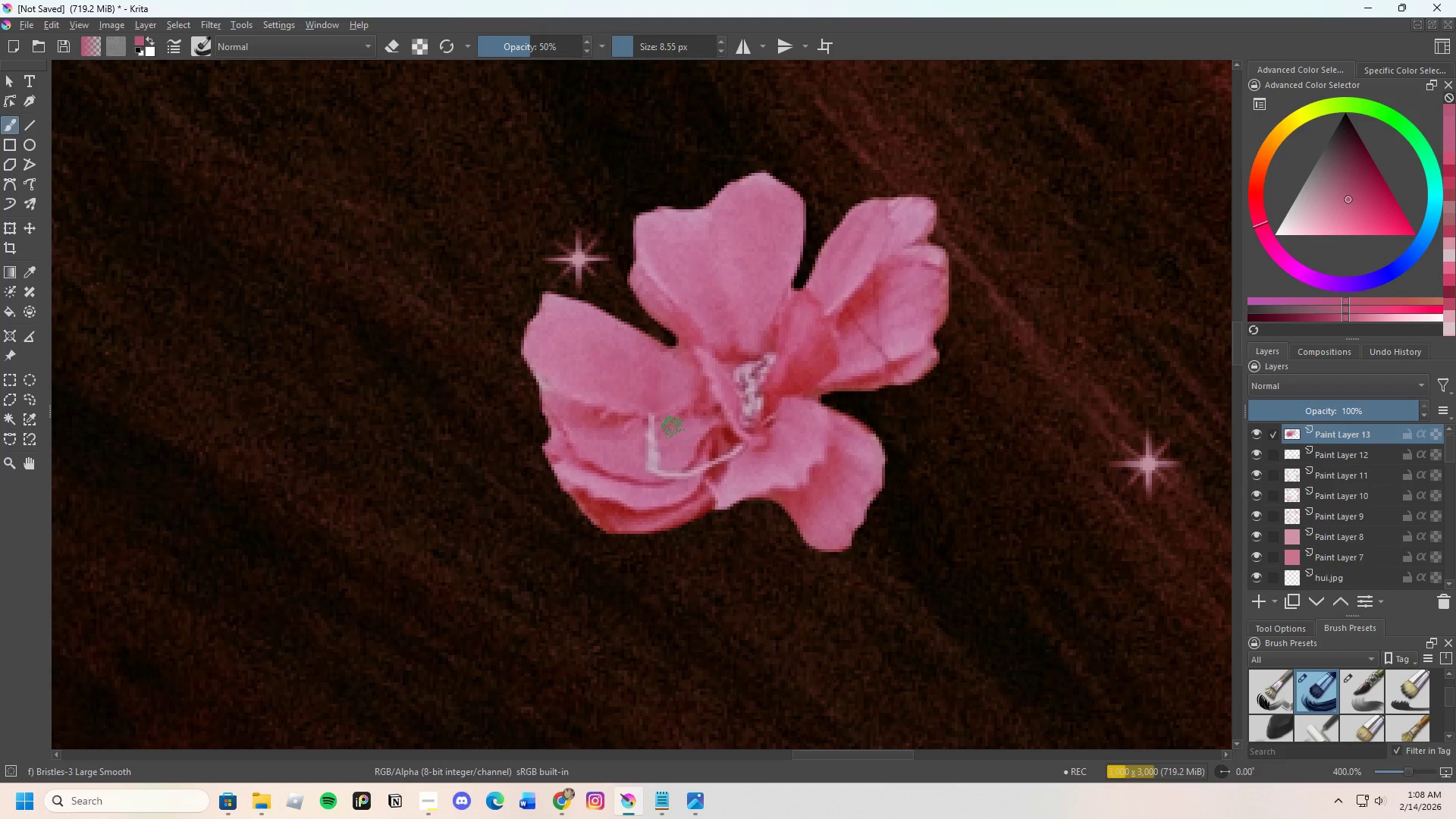 
scroll: coordinate [672, 427], scroll_direction: up, amount: 1.0
 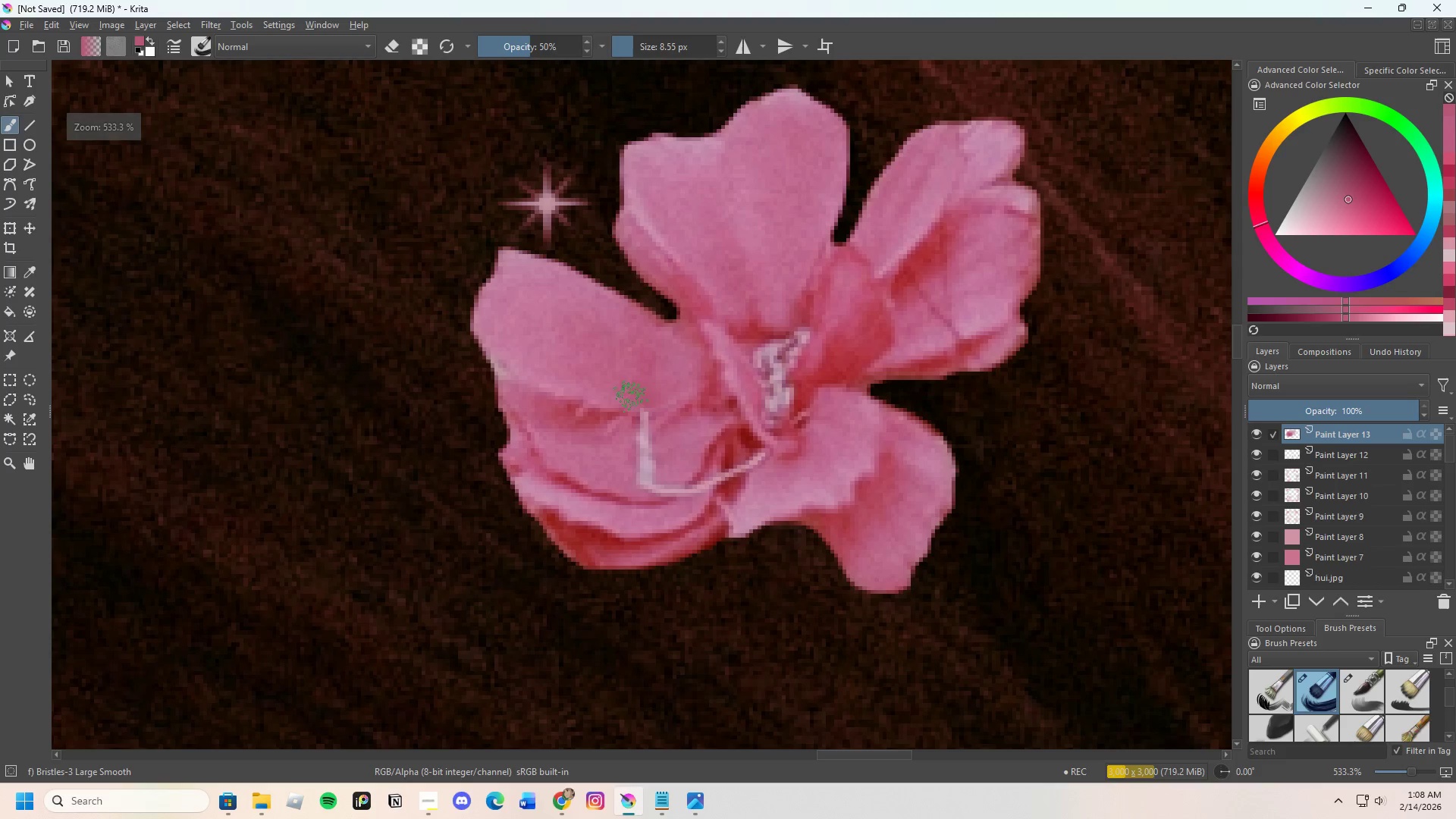 
hold_key(key=ControlLeft, duration=0.39)
left_click([634, 402])
 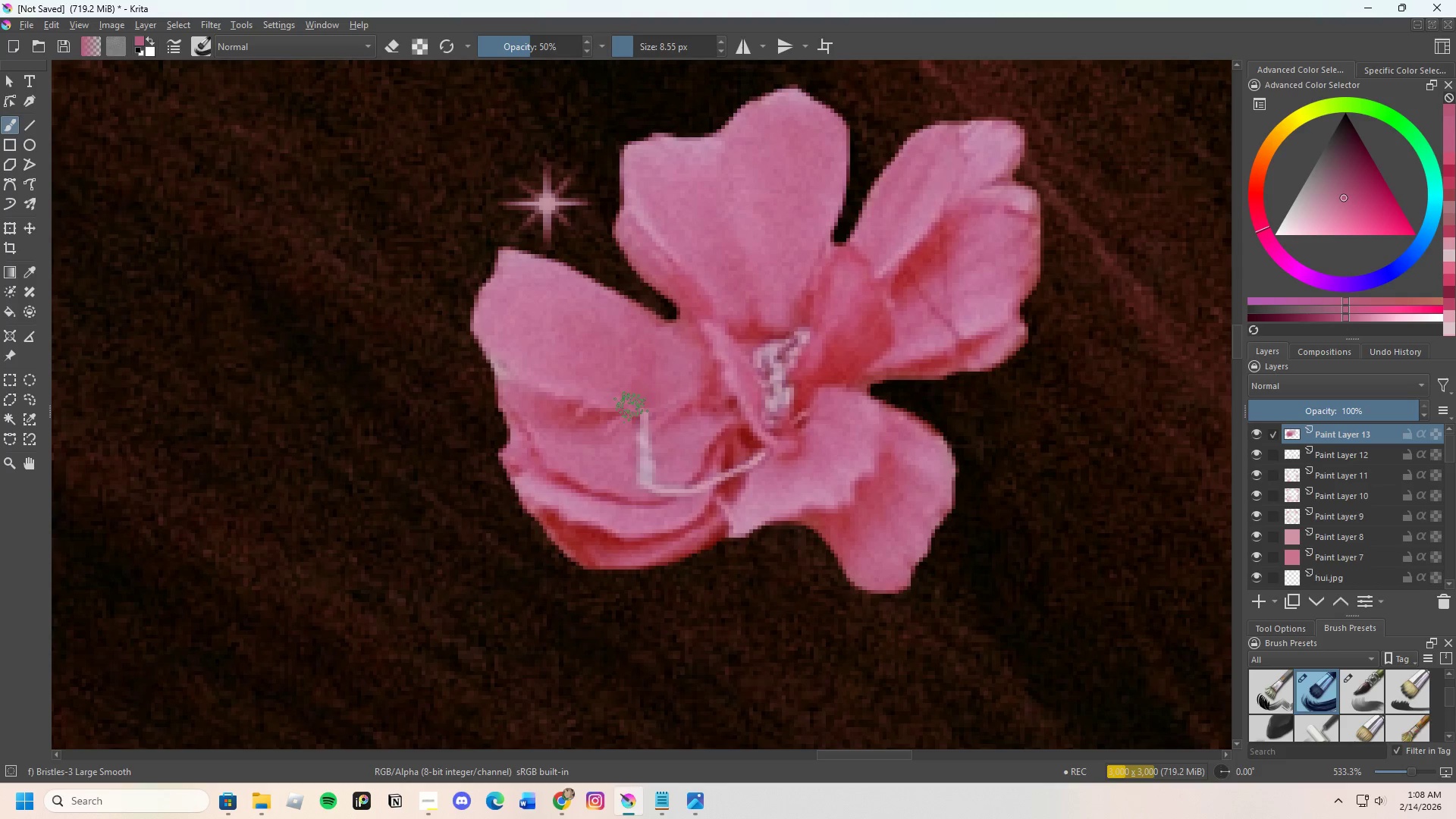 
left_click_drag(start_coordinate=[635, 407], to_coordinate=[650, 407])
 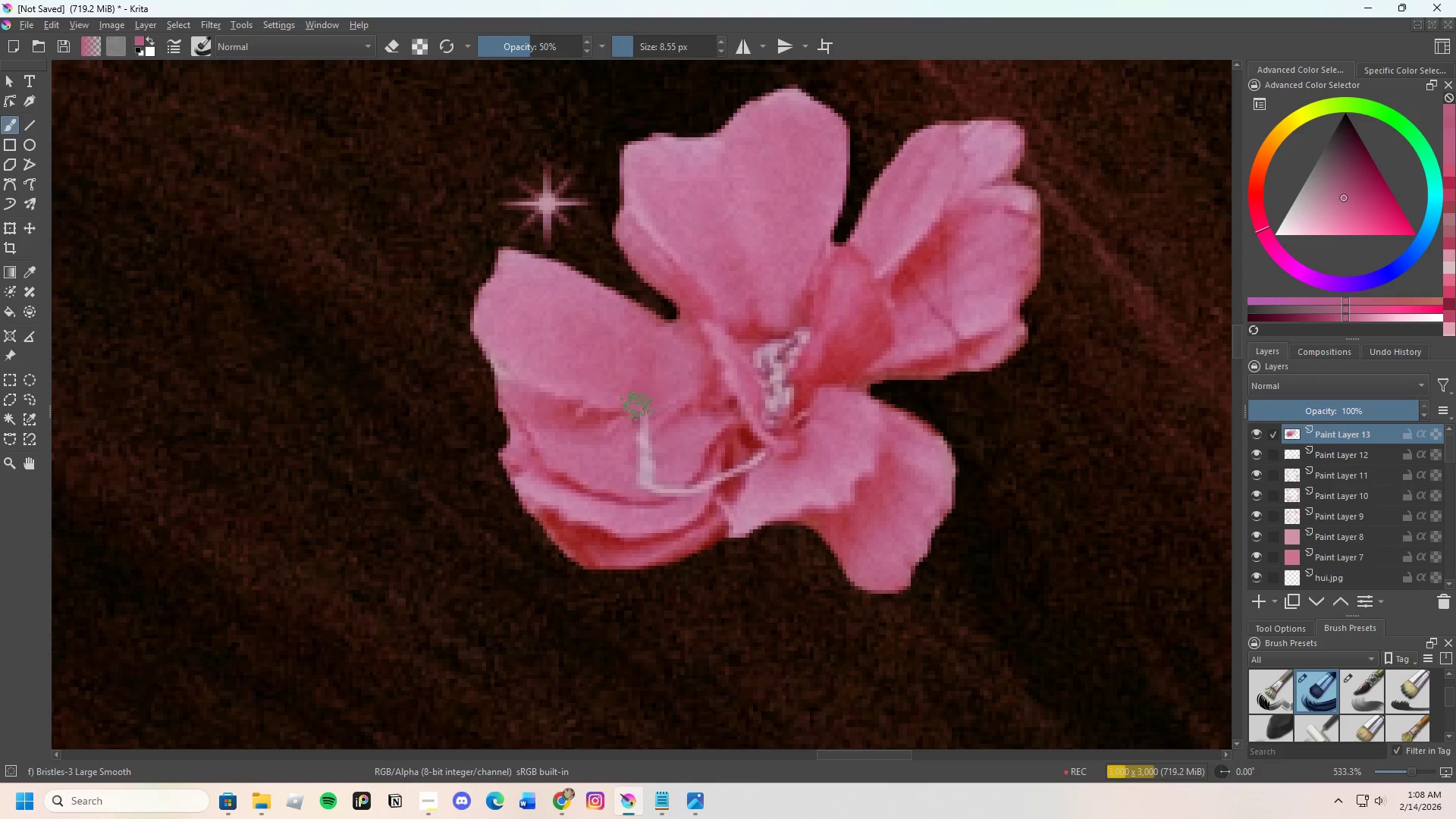 
left_click_drag(start_coordinate=[638, 407], to_coordinate=[646, 405])
 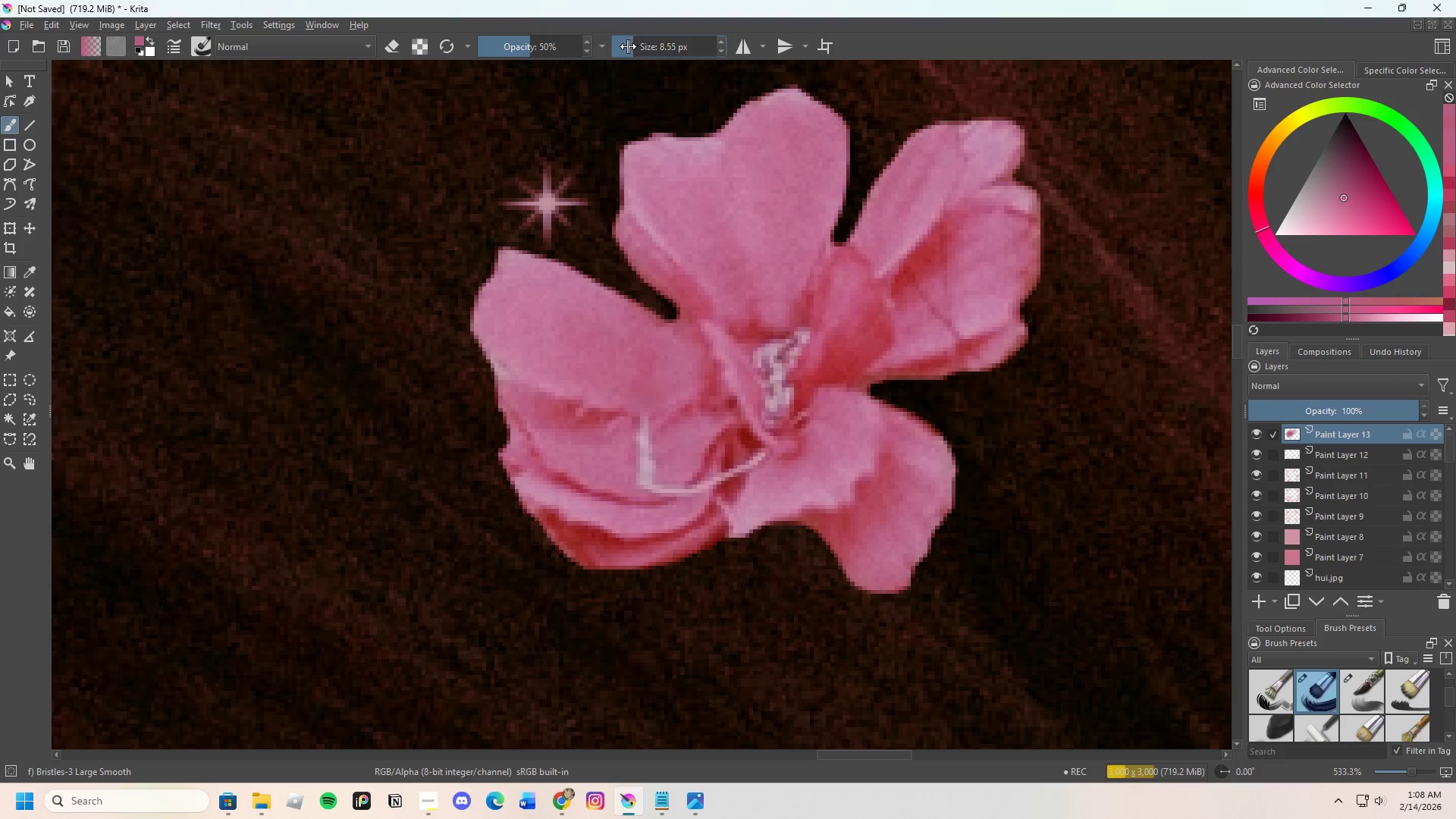 
scroll: coordinate [600, 448], scroll_direction: up, amount: 1.0
 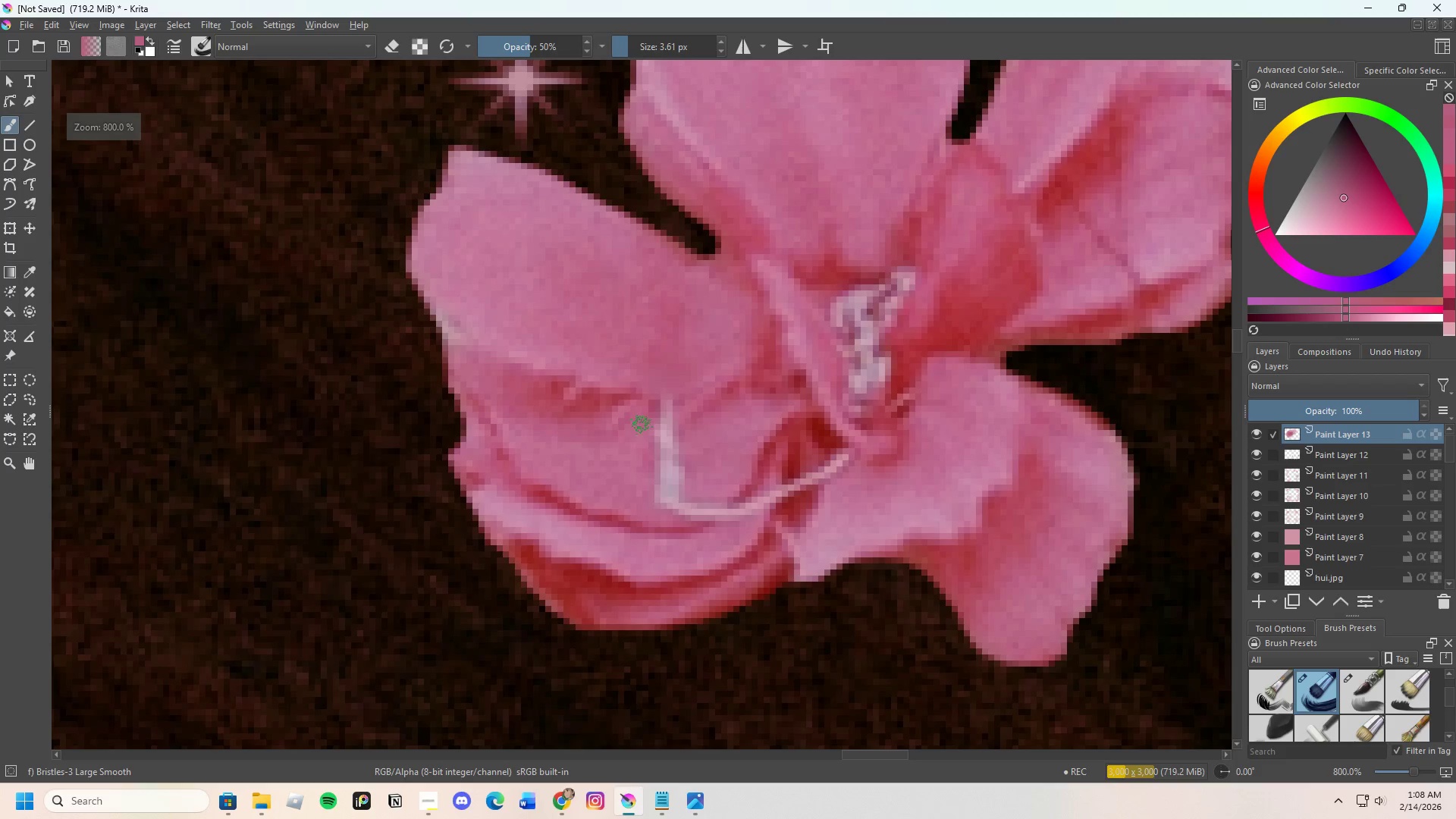 
hold_key(key=ControlLeft, duration=0.52)
 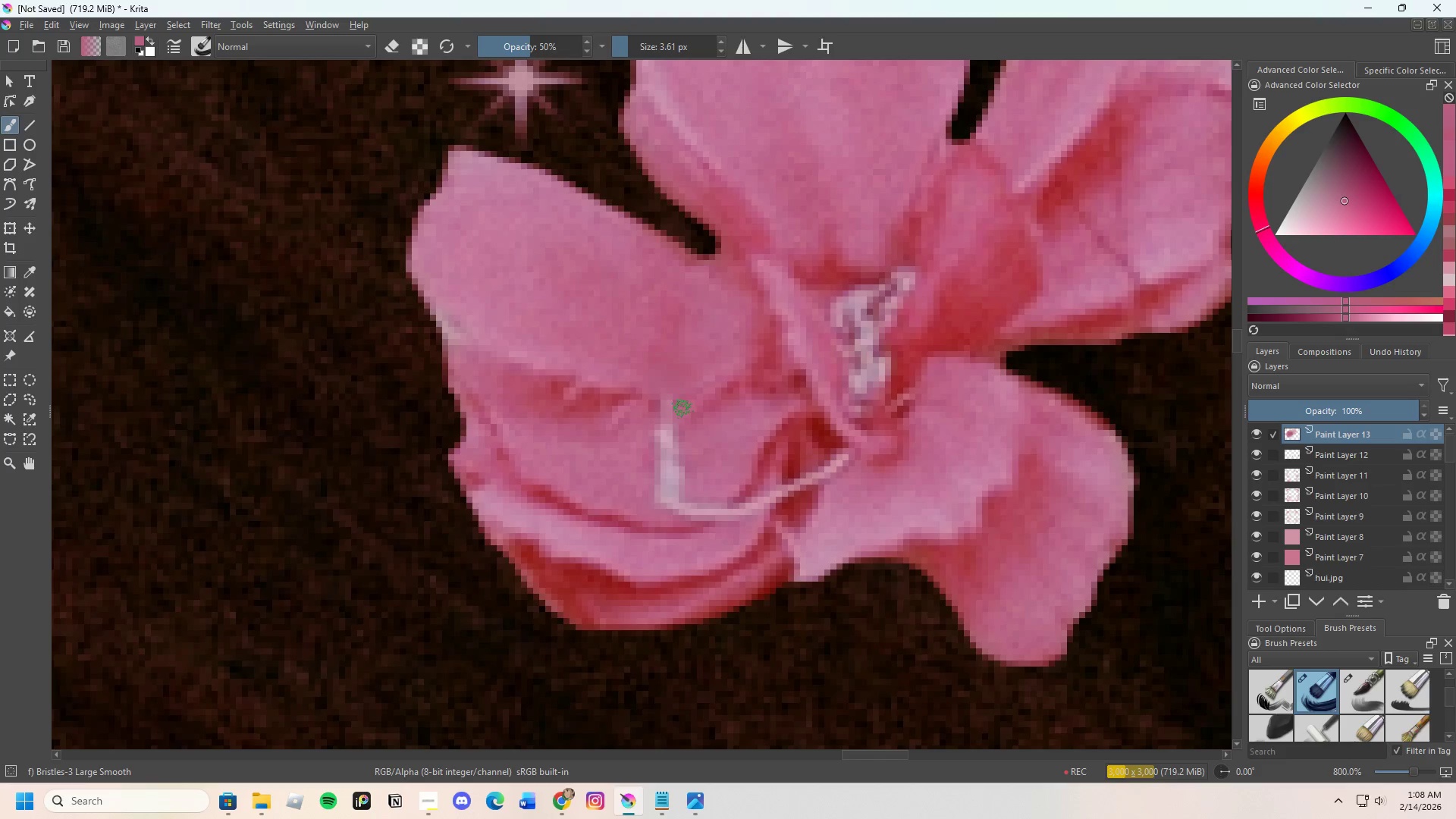 
hold_key(key=ControlLeft, duration=1.7)
left_click_drag(start_coordinate=[648, 421], to_coordinate=[684, 409])
 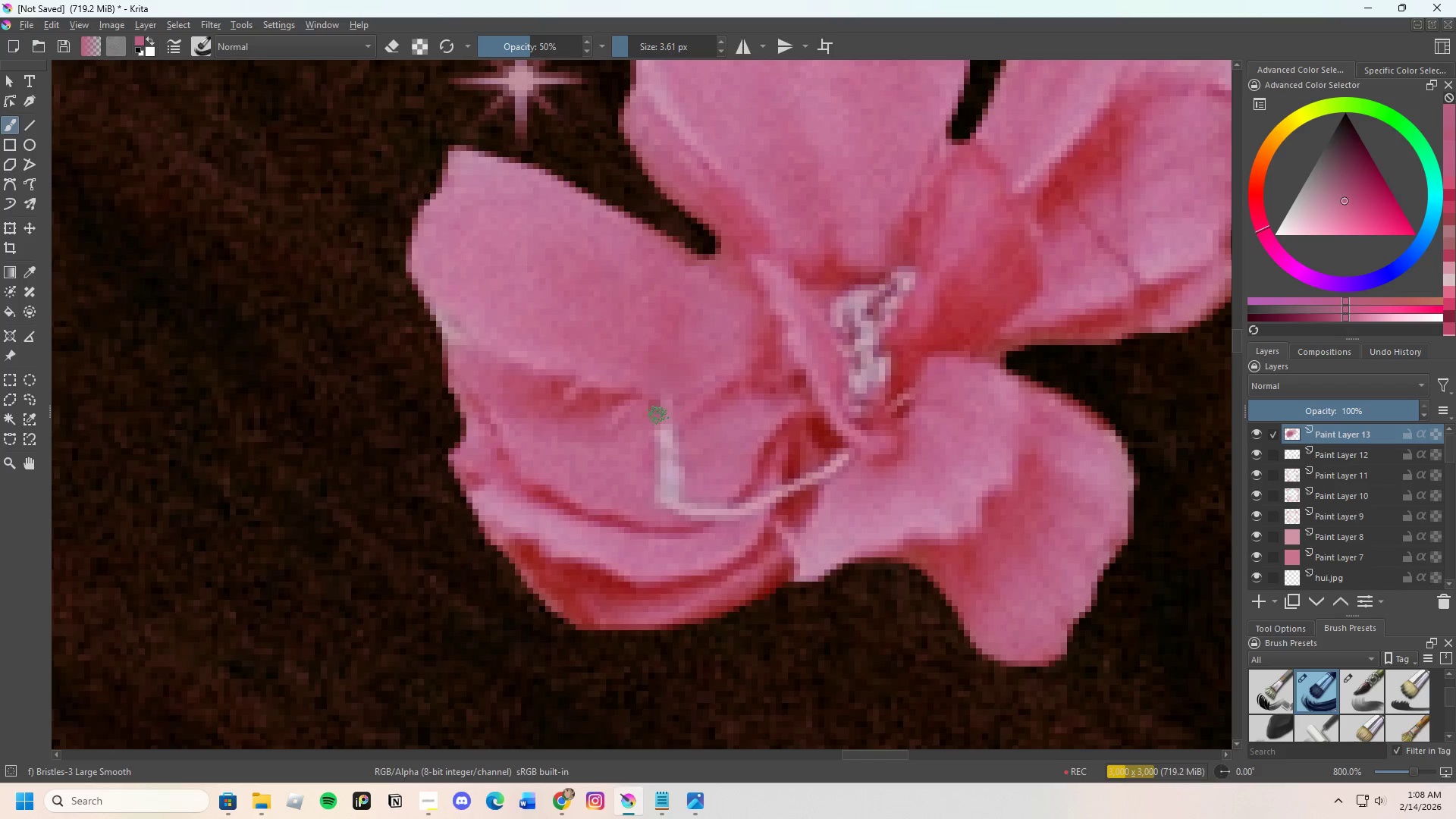 
left_click_drag(start_coordinate=[657, 416], to_coordinate=[676, 407])
 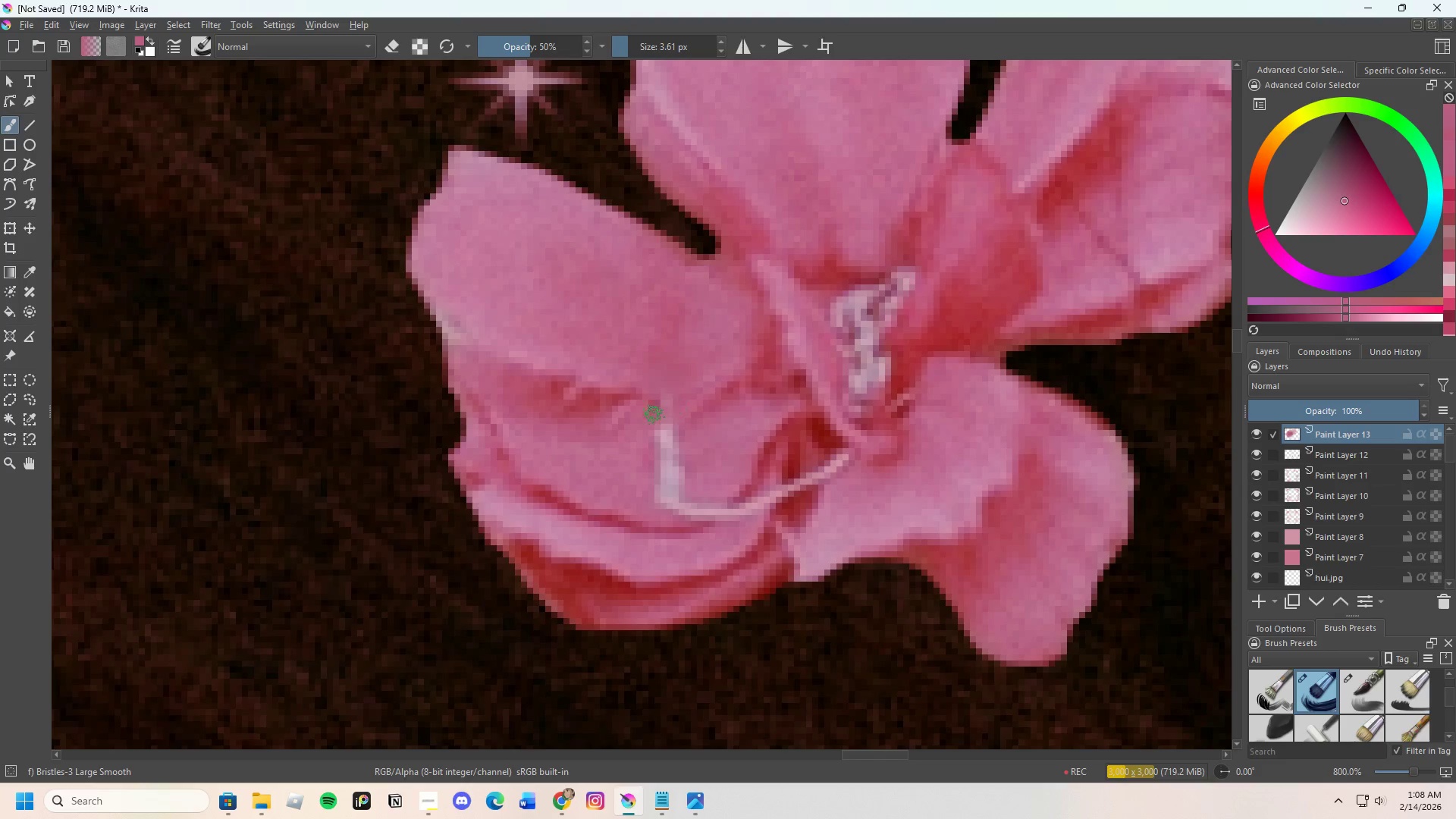 
left_click_drag(start_coordinate=[654, 415], to_coordinate=[680, 410])
 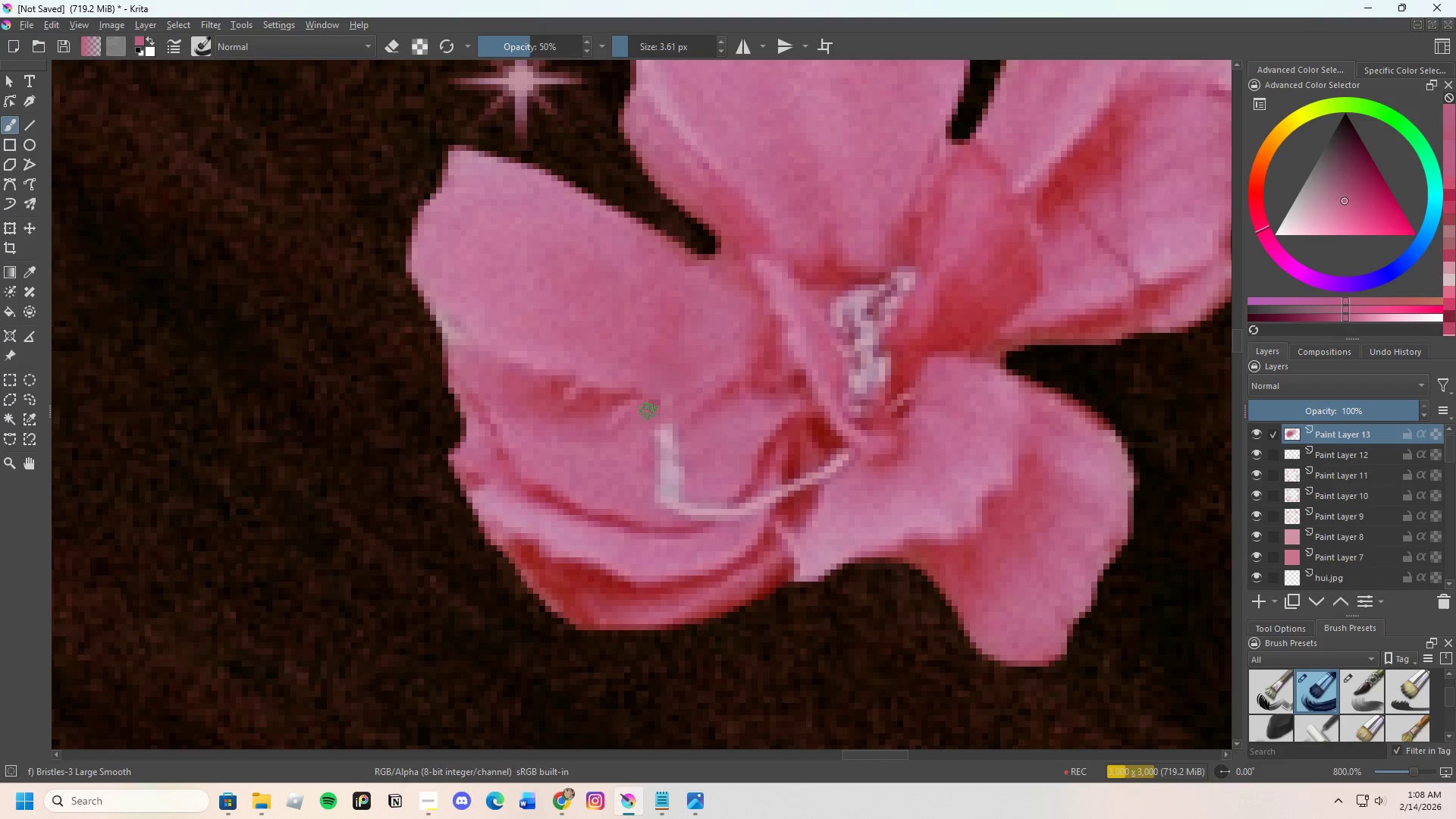 
hold_key(key=ControlLeft, duration=0.53)
left_click([626, 402])
 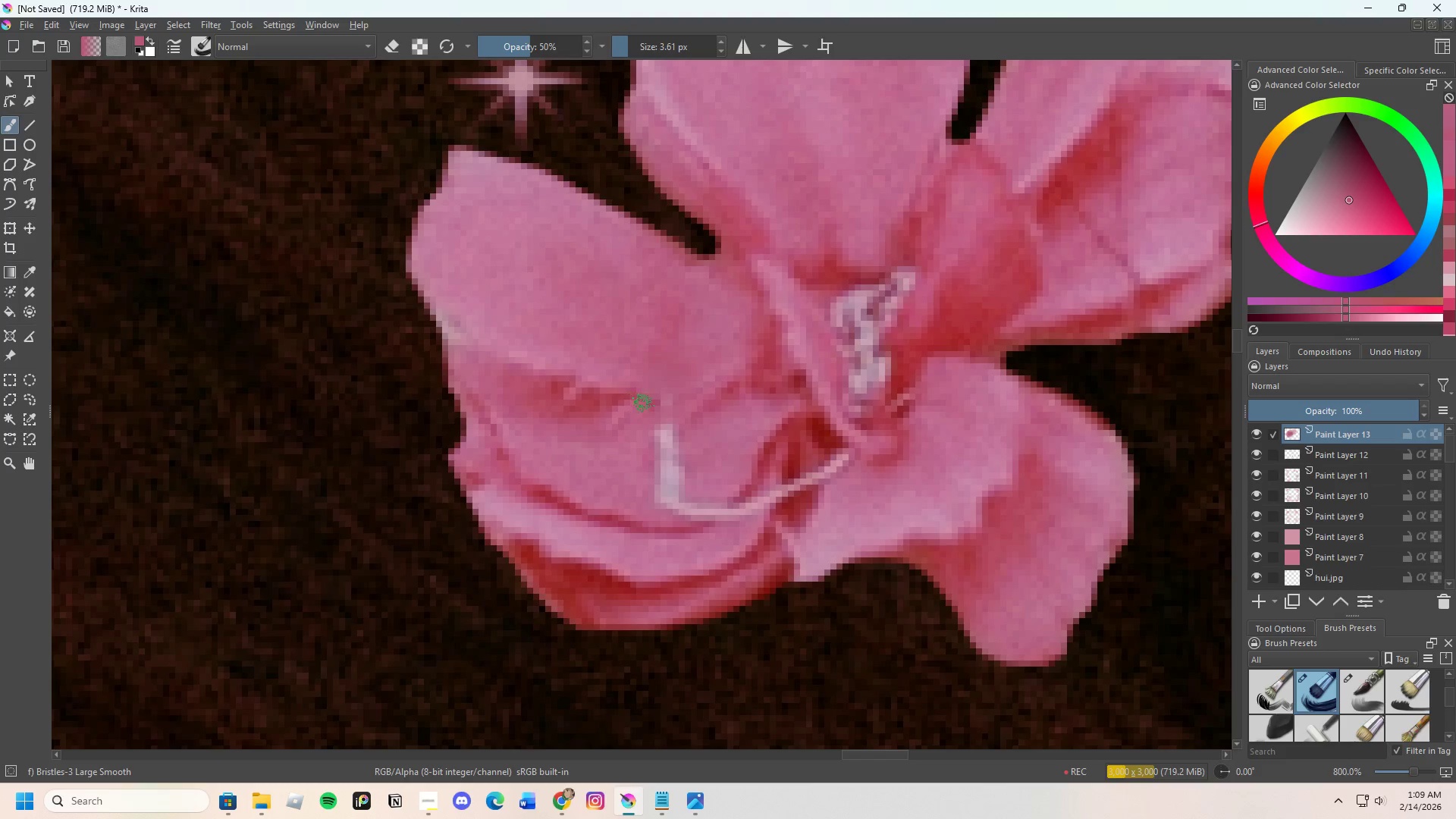 
left_click_drag(start_coordinate=[645, 403], to_coordinate=[689, 400])
 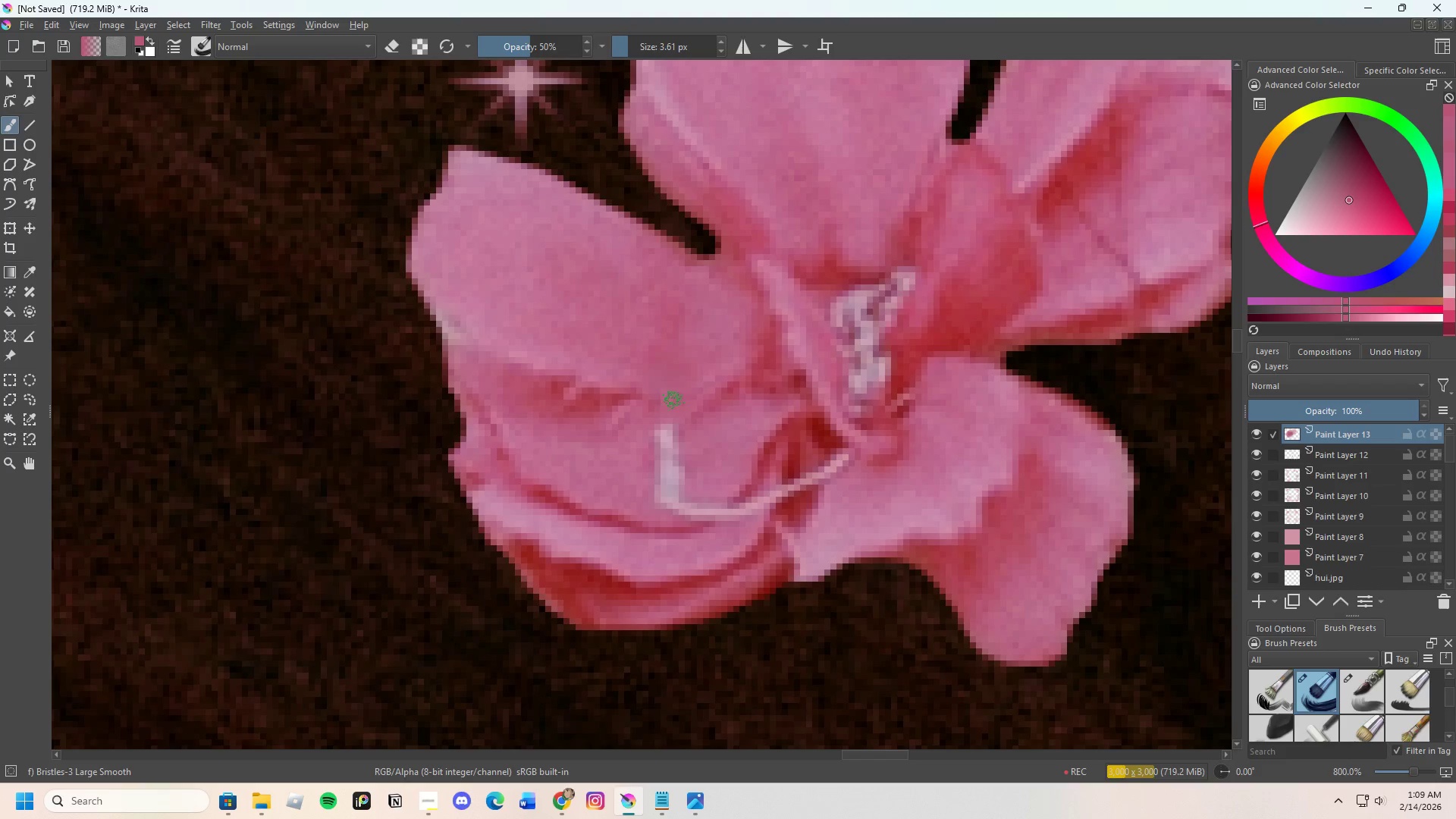 
left_click_drag(start_coordinate=[673, 400], to_coordinate=[708, 387])
 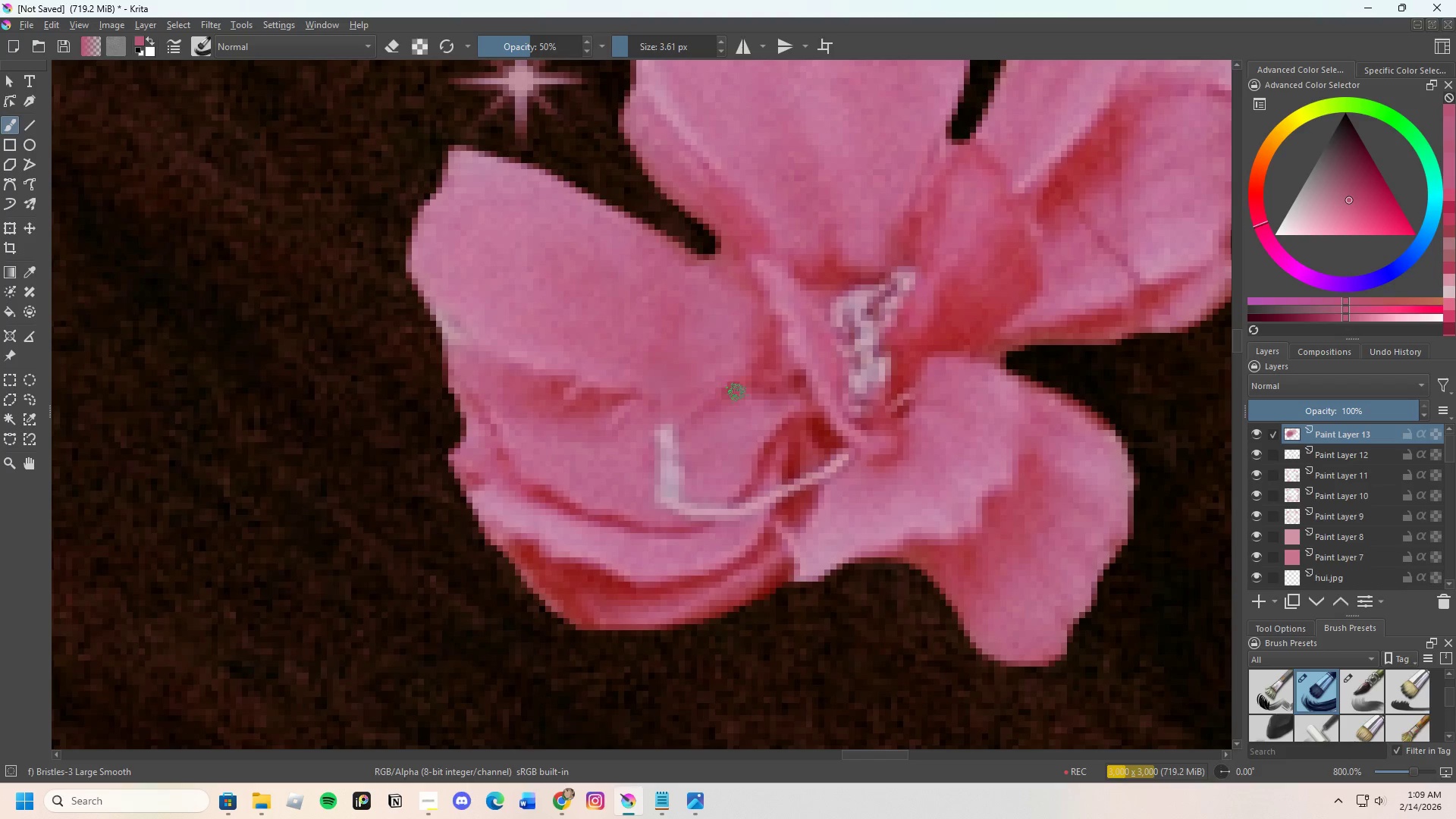 
hold_key(key=ControlLeft, duration=0.7)
left_click([769, 384])
 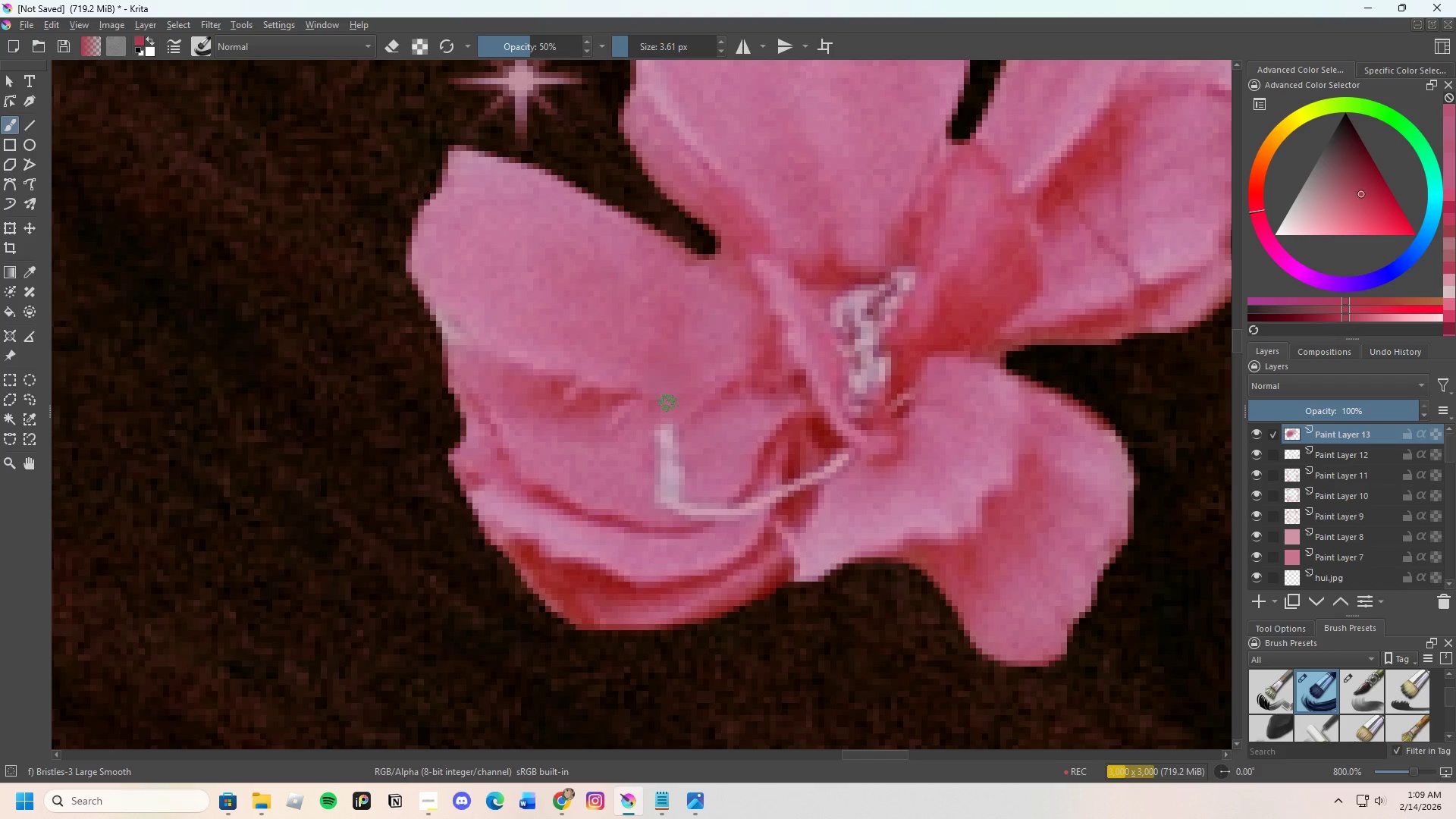 
left_click_drag(start_coordinate=[658, 403], to_coordinate=[687, 400])
 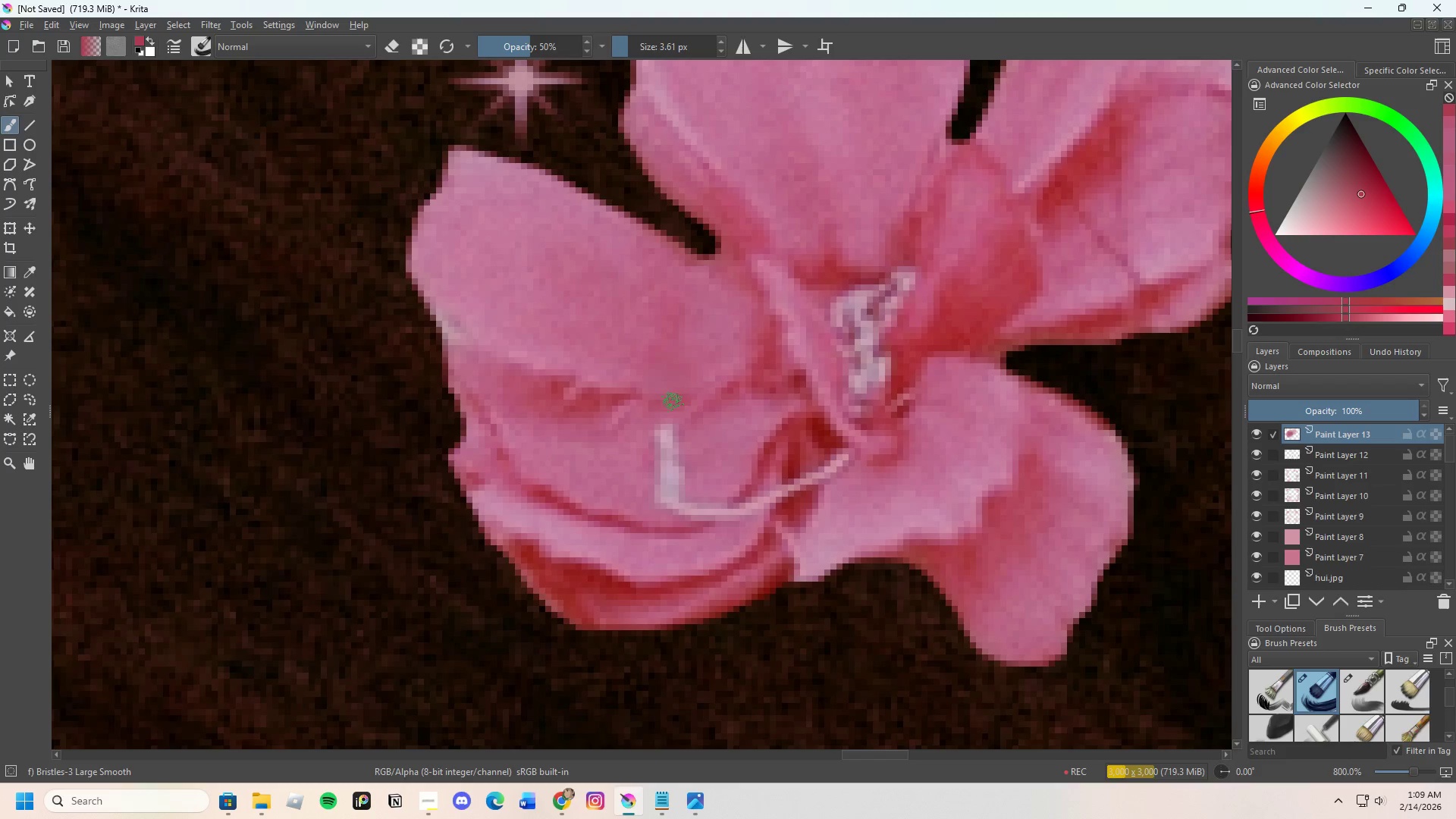 
left_click_drag(start_coordinate=[679, 400], to_coordinate=[714, 384])
 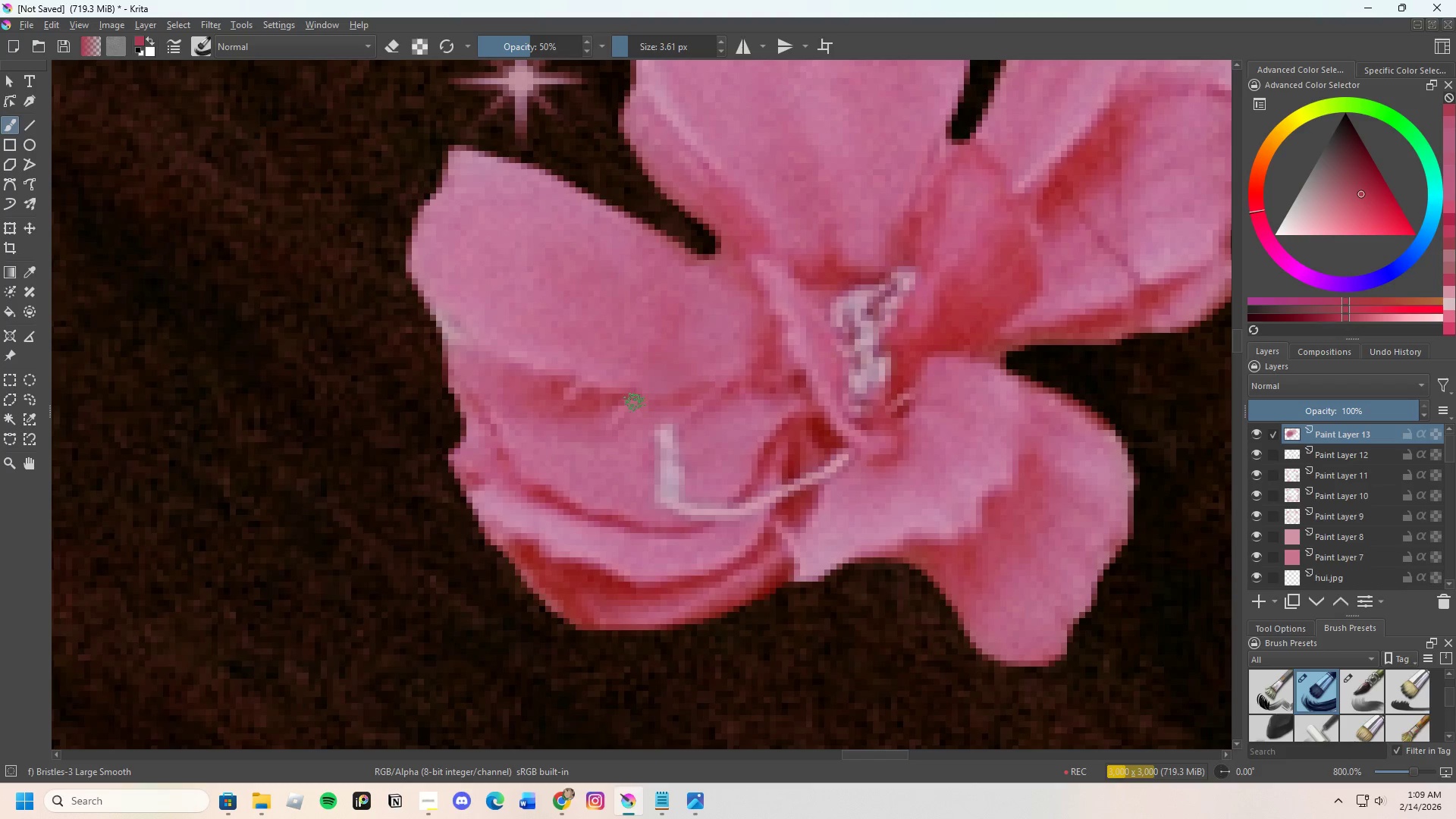 
left_click_drag(start_coordinate=[636, 400], to_coordinate=[663, 399])
 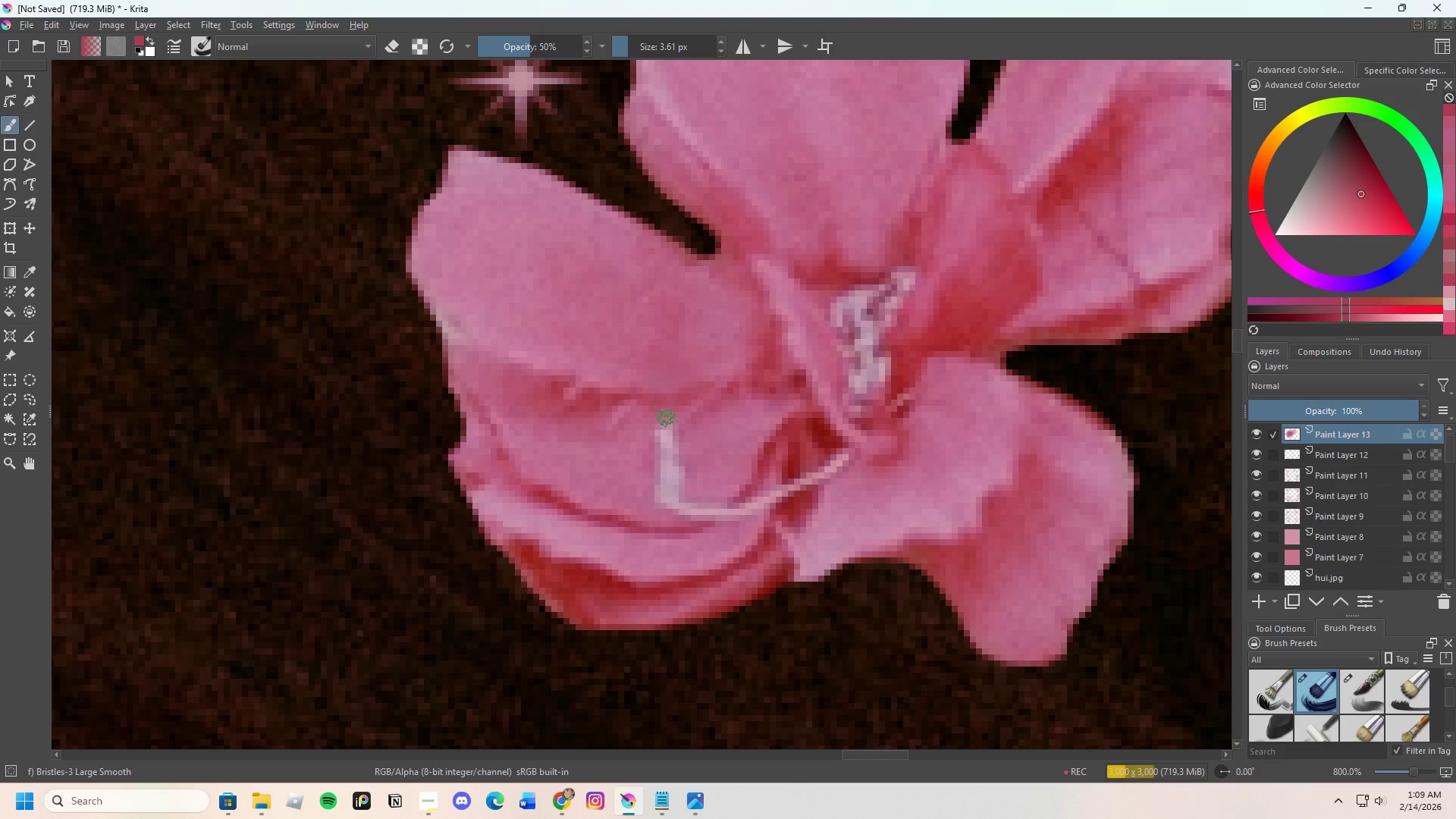 
hold_key(key=ControlLeft, duration=0.44)
left_click([654, 424])
 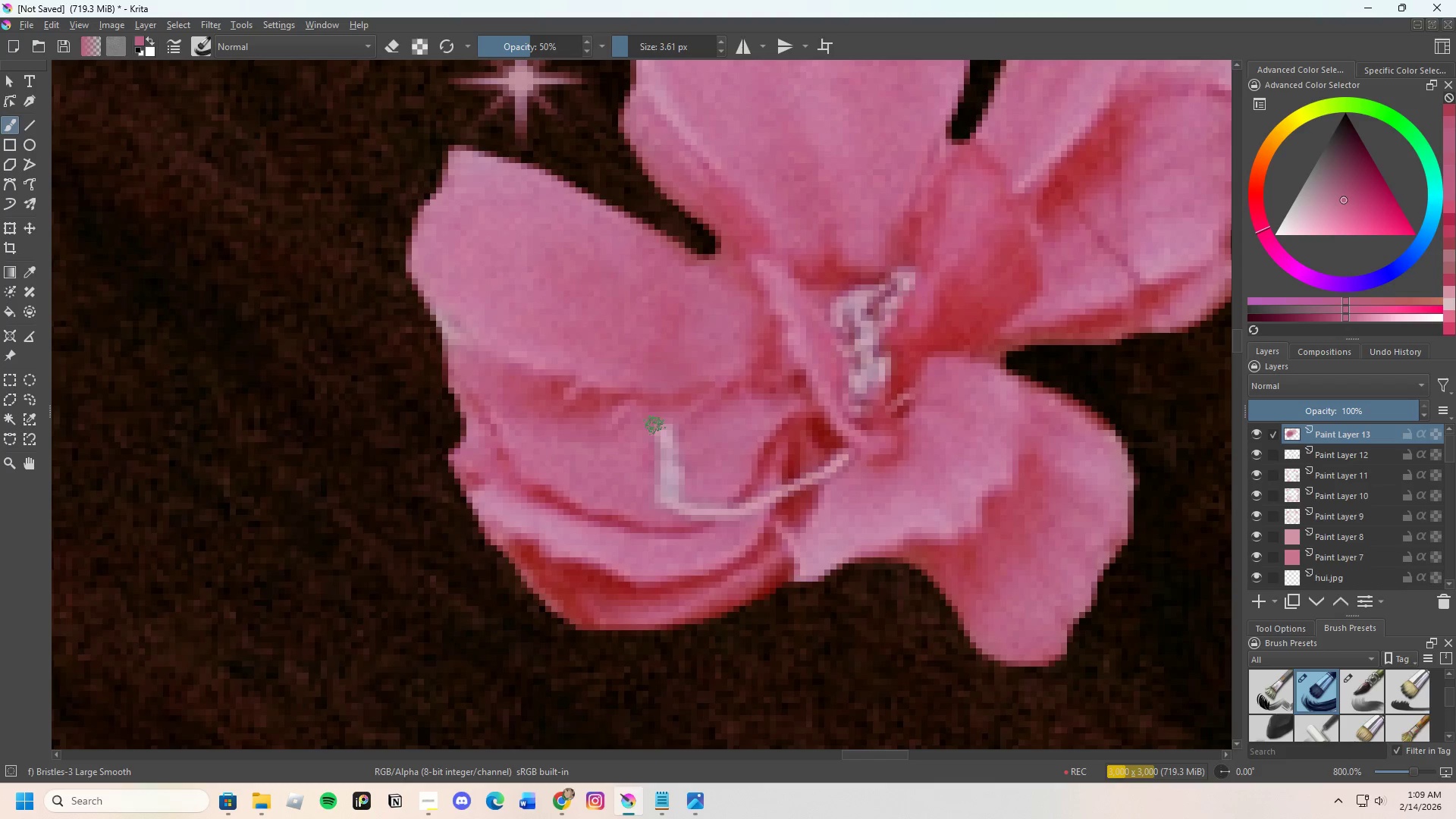 
left_click_drag(start_coordinate=[654, 425], to_coordinate=[674, 424])
 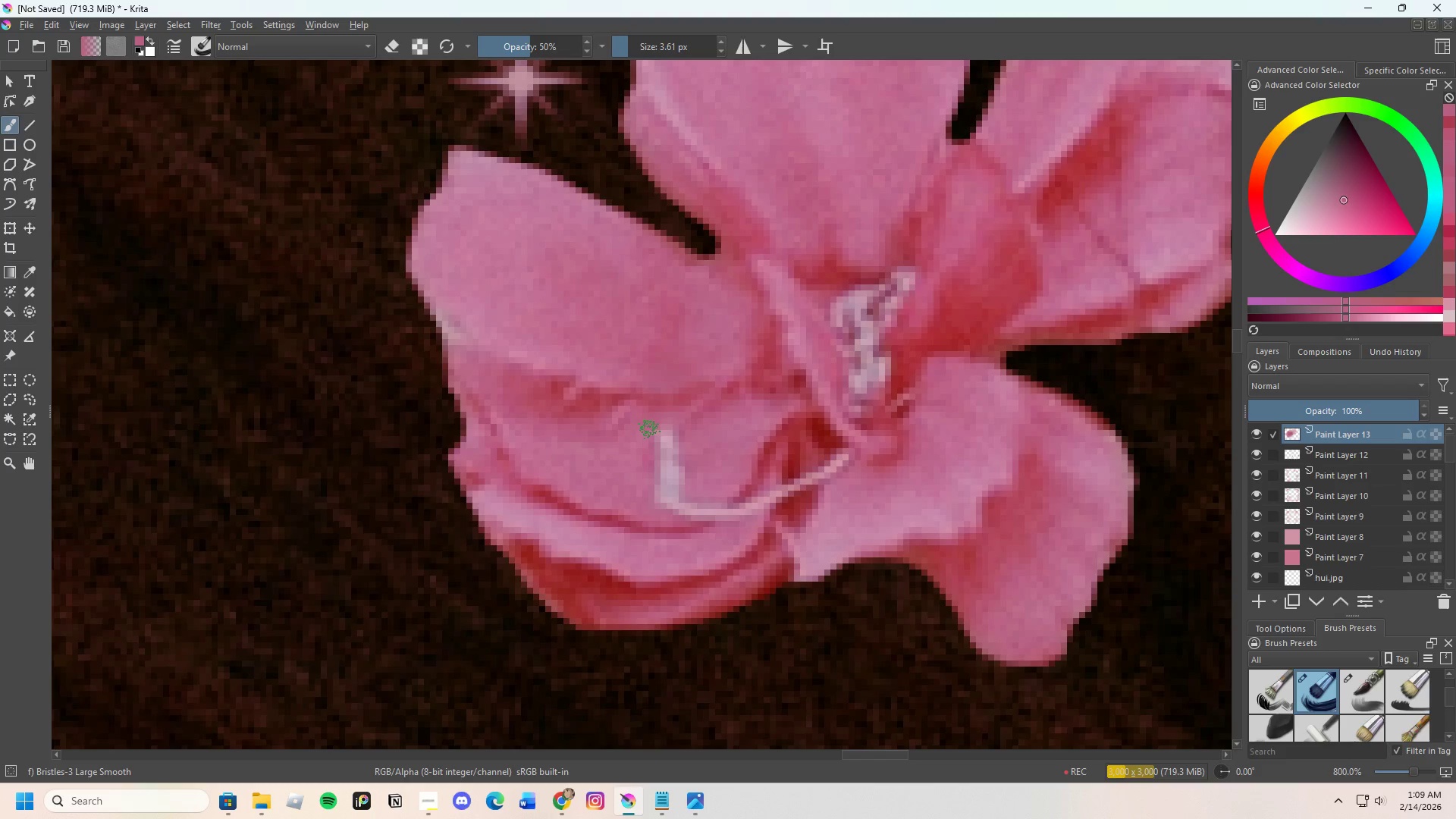 
left_click_drag(start_coordinate=[649, 429], to_coordinate=[670, 424])
 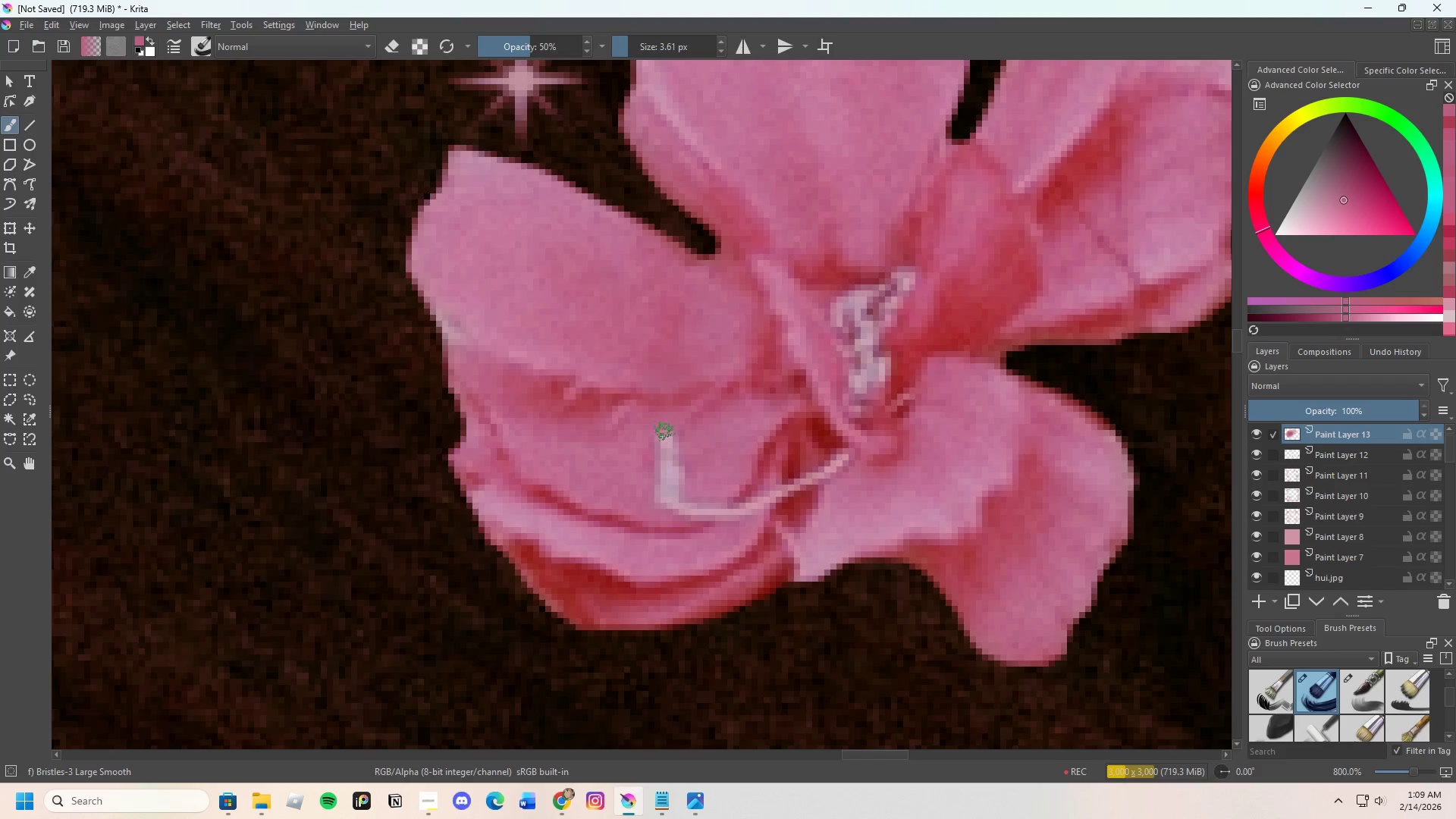 
key(Control+ControlLeft)
 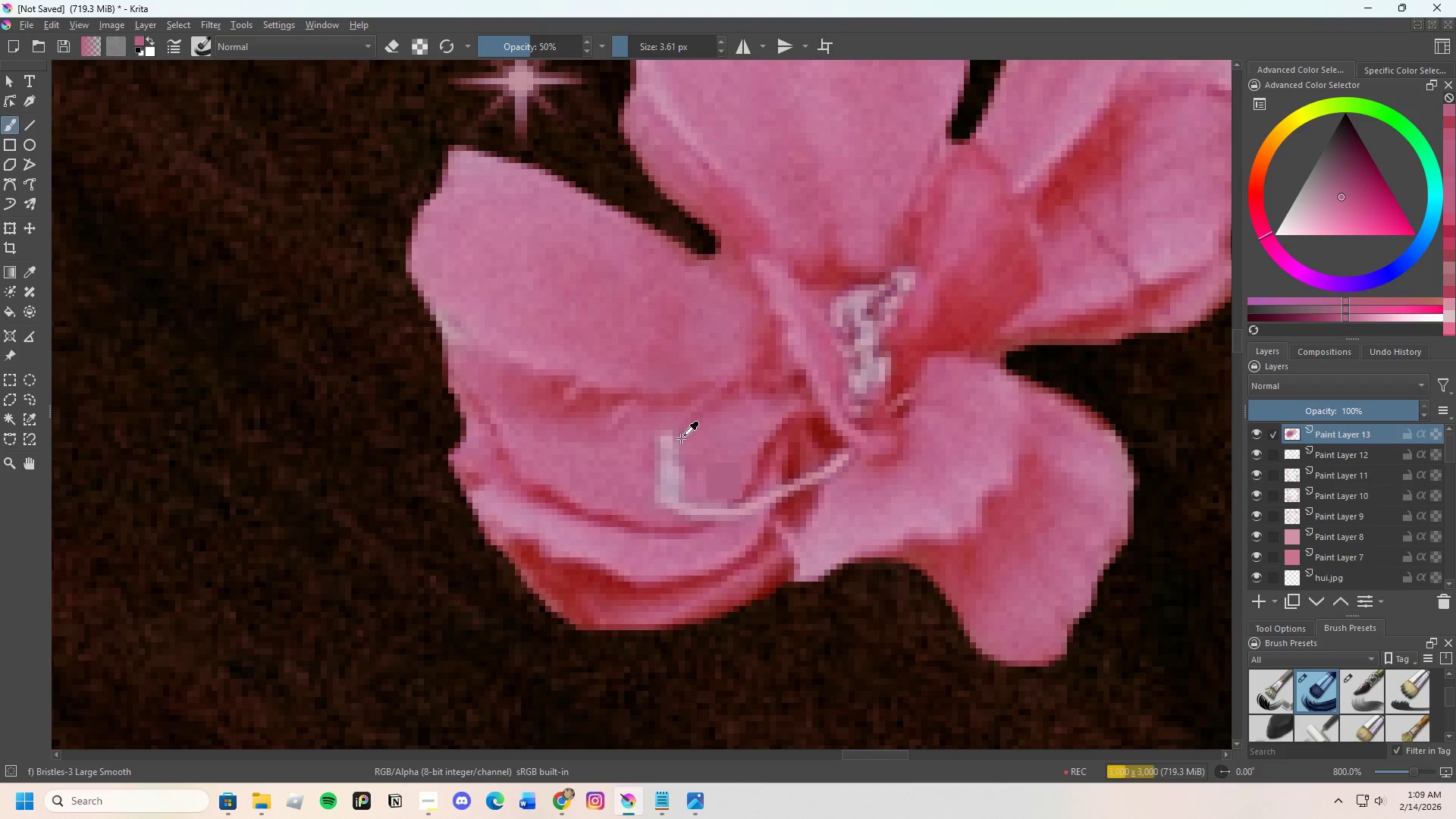 
left_click([682, 438])
 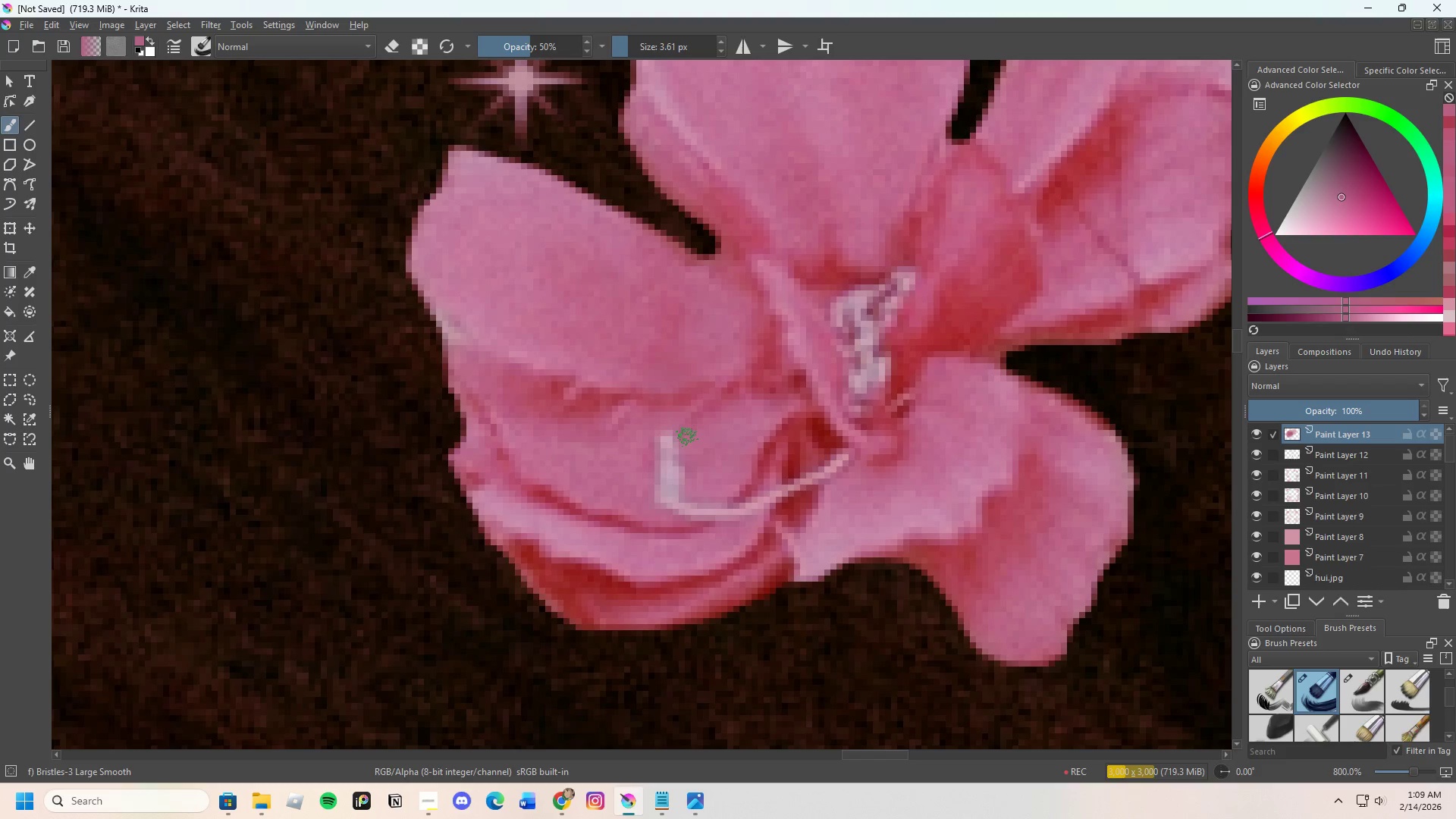 
left_click_drag(start_coordinate=[687, 437], to_coordinate=[662, 455])
 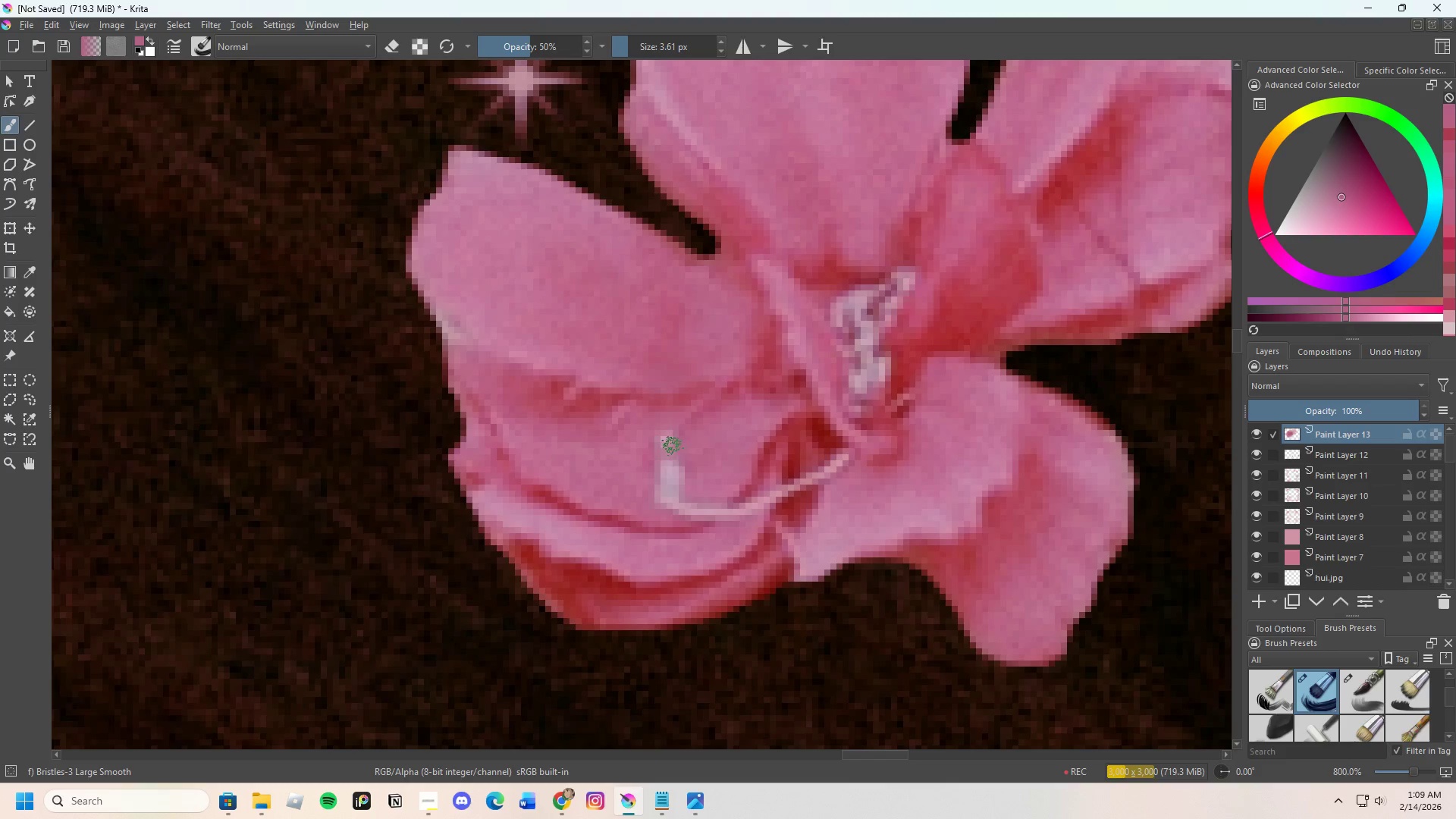 
left_click_drag(start_coordinate=[673, 446], to_coordinate=[677, 439])
 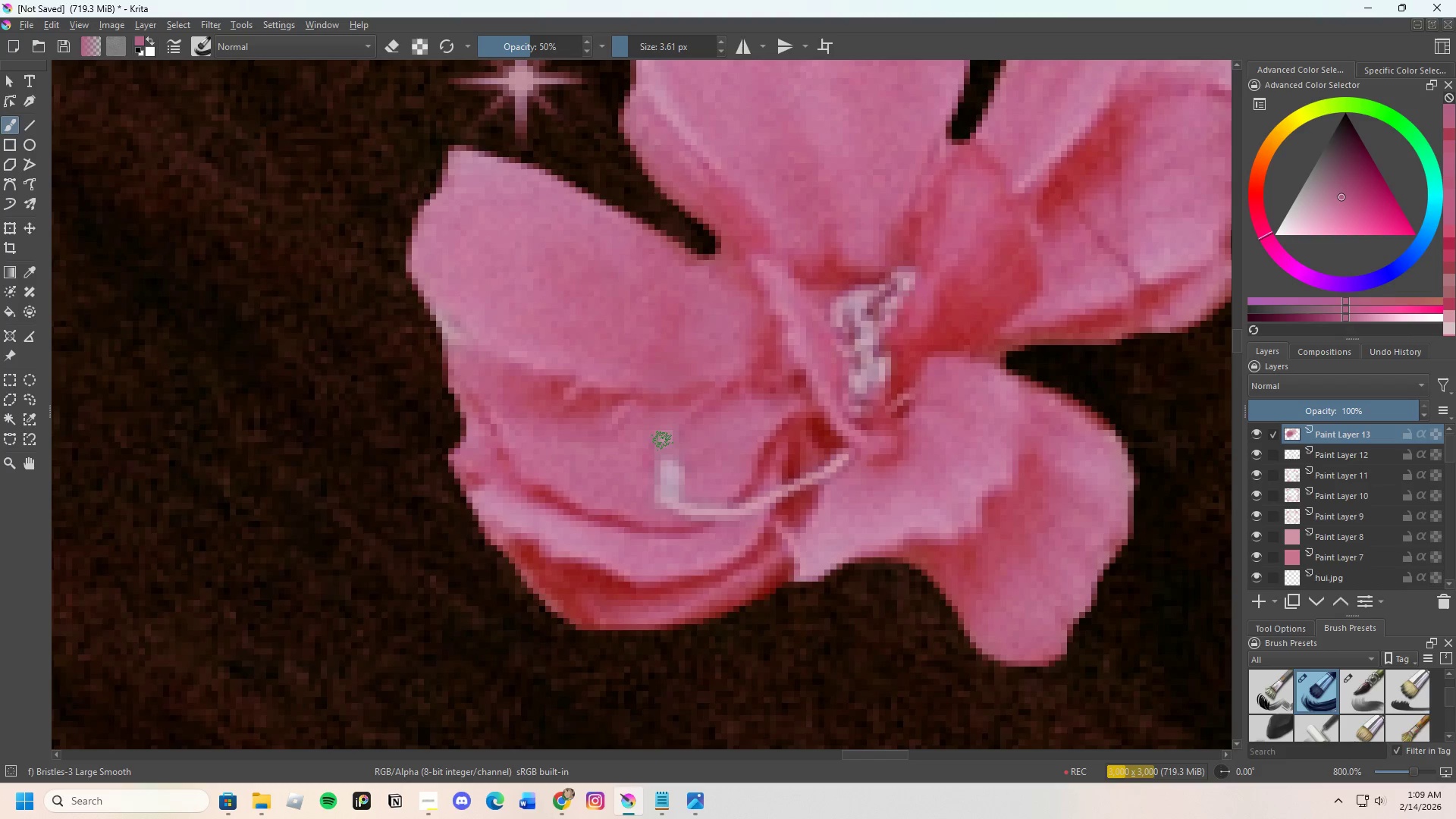 
left_click_drag(start_coordinate=[661, 441], to_coordinate=[681, 431])
 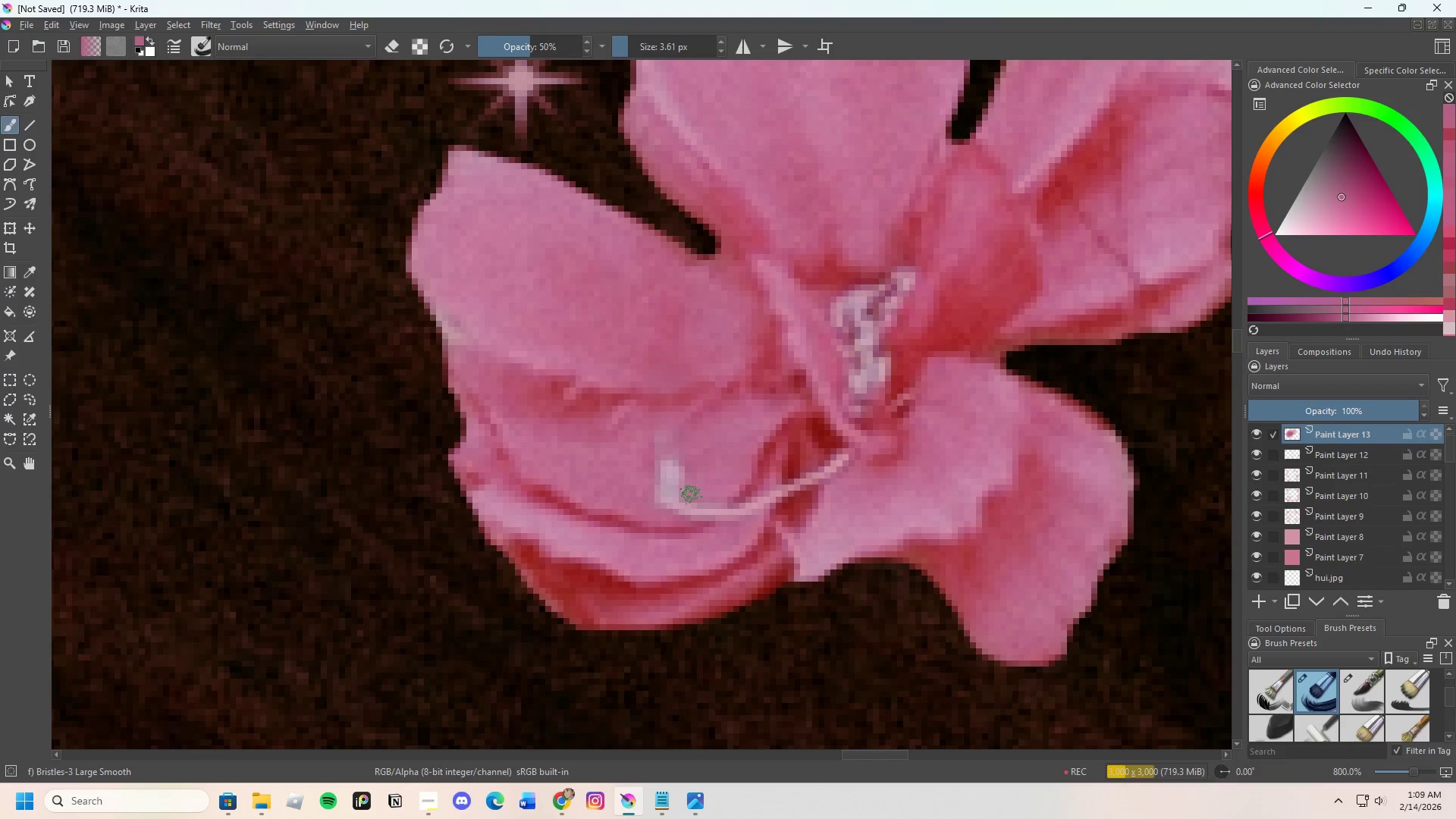 
scroll: coordinate [649, 457], scroll_direction: down, amount: 1.0
 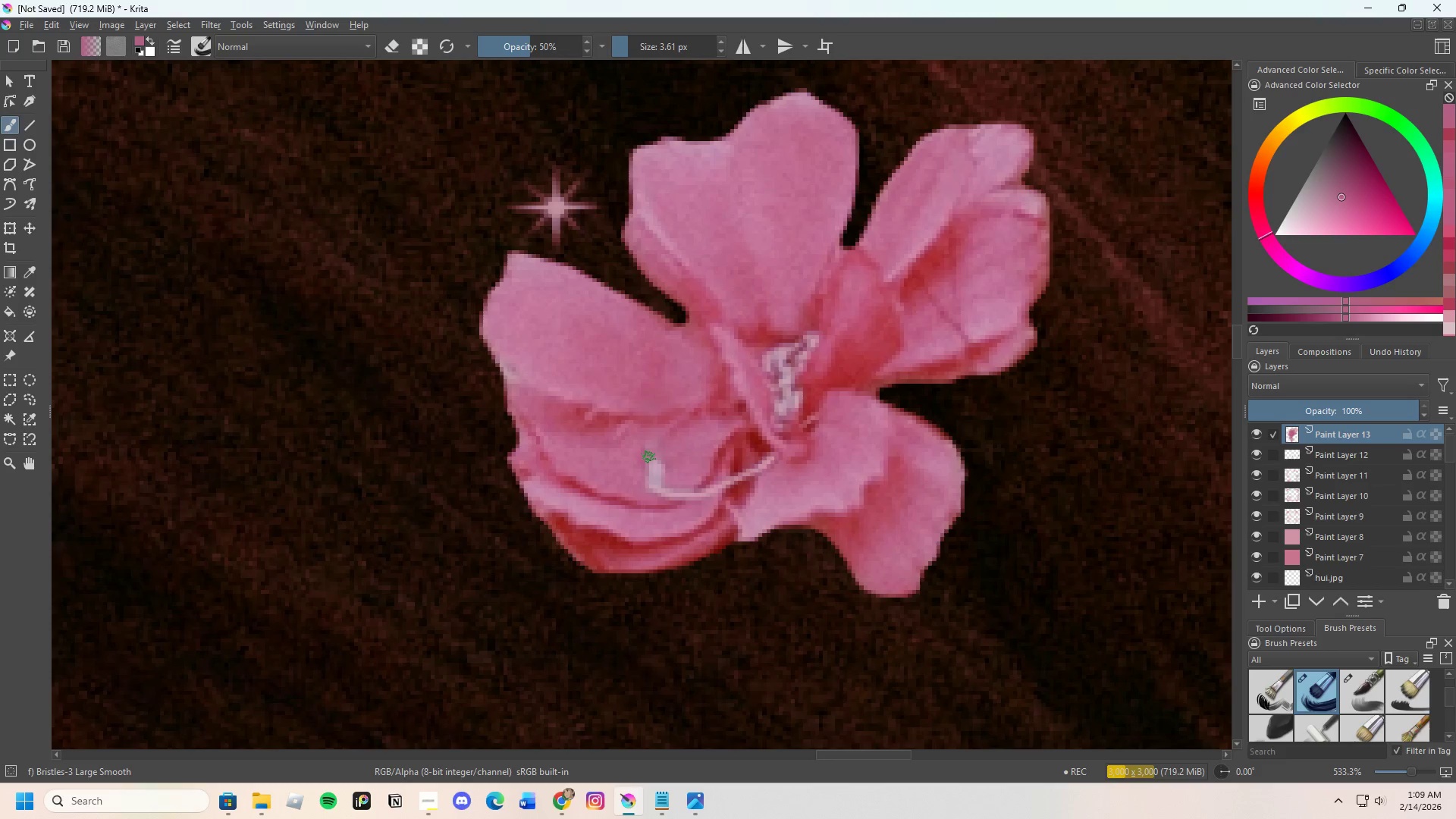 
scroll: coordinate [652, 460], scroll_direction: up, amount: 1.0
 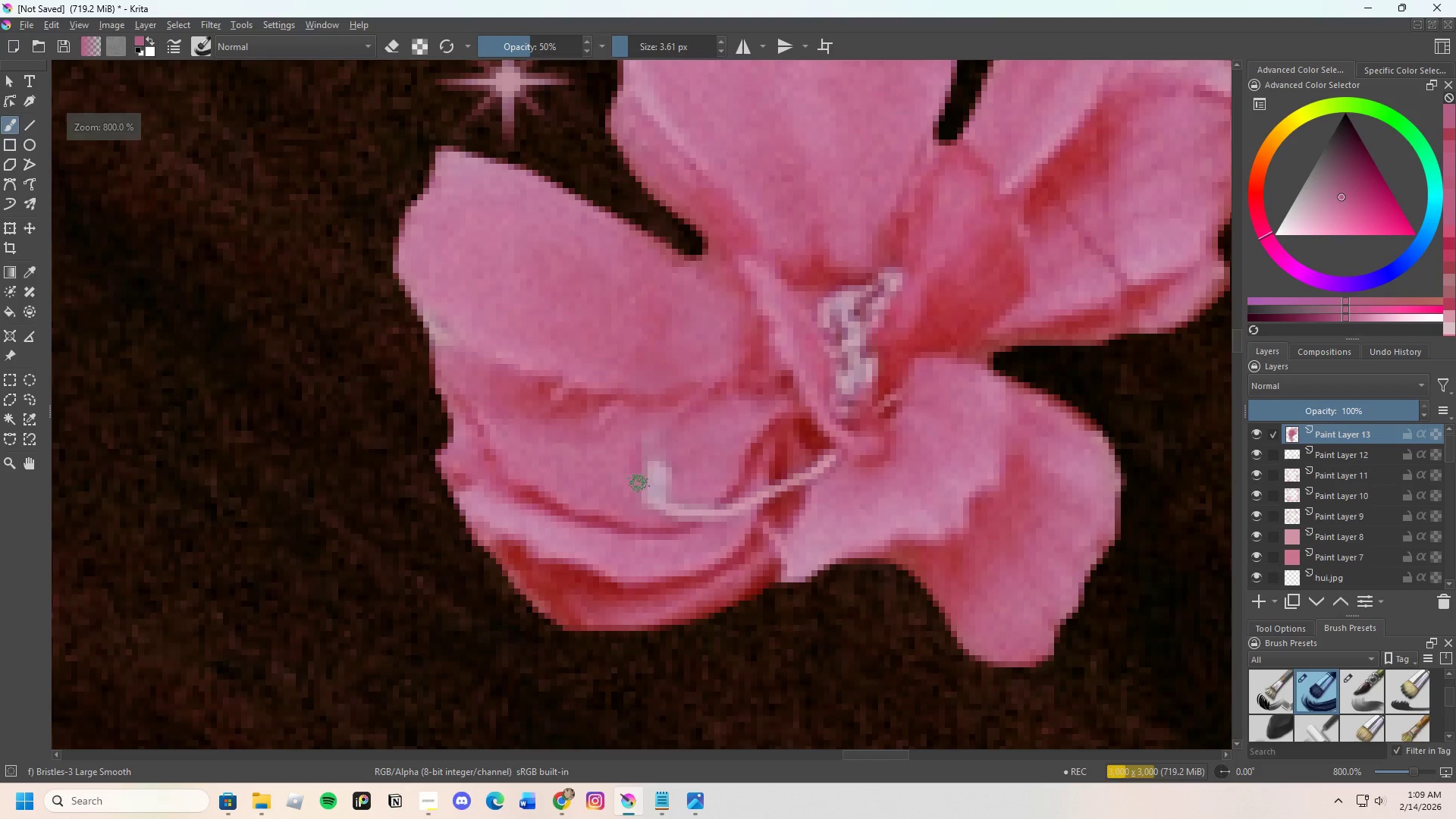 
hold_key(key=ControlLeft, duration=0.34)
left_click([635, 482])
 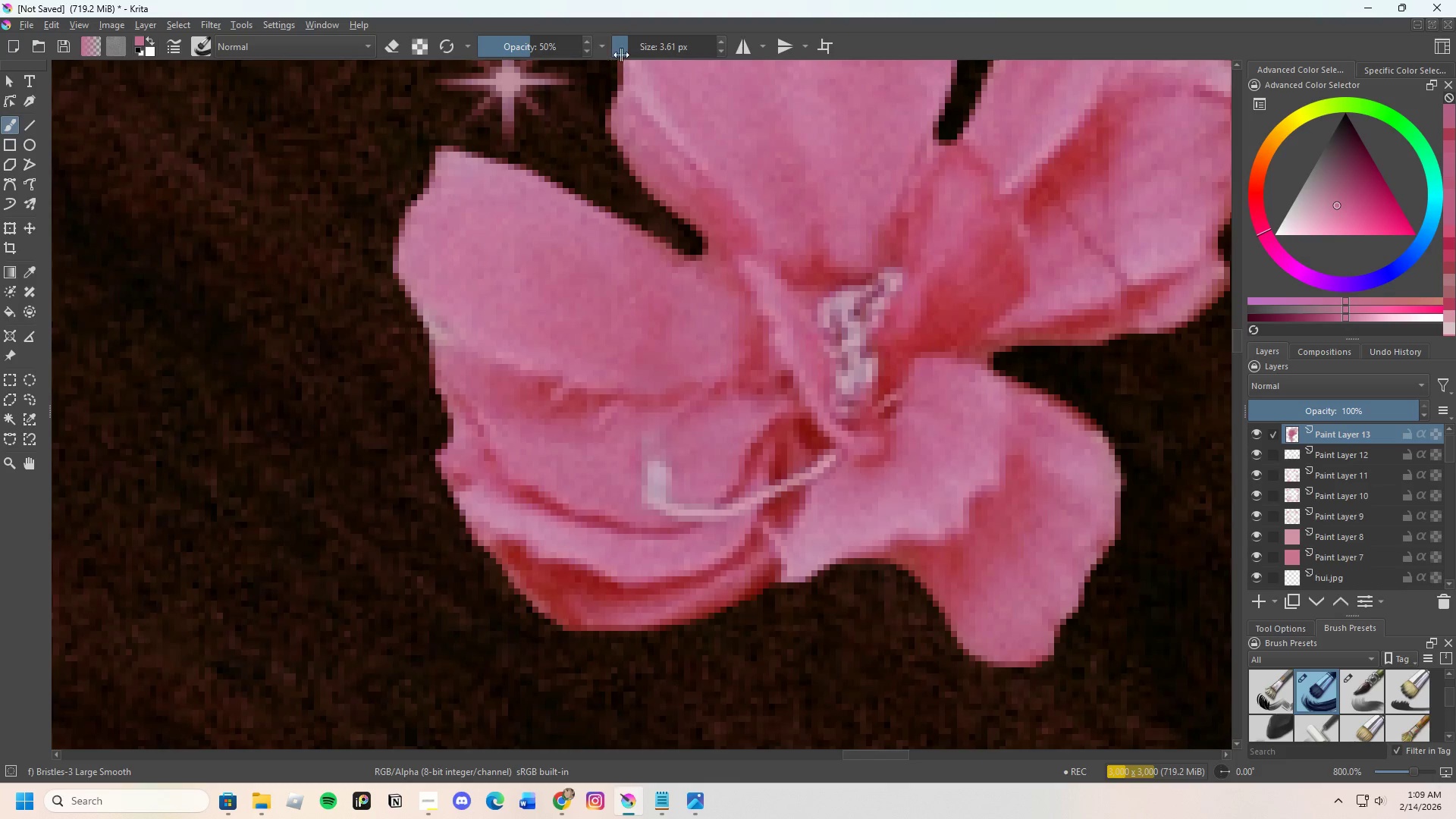 
left_click_drag(start_coordinate=[623, 52], to_coordinate=[631, 49])
 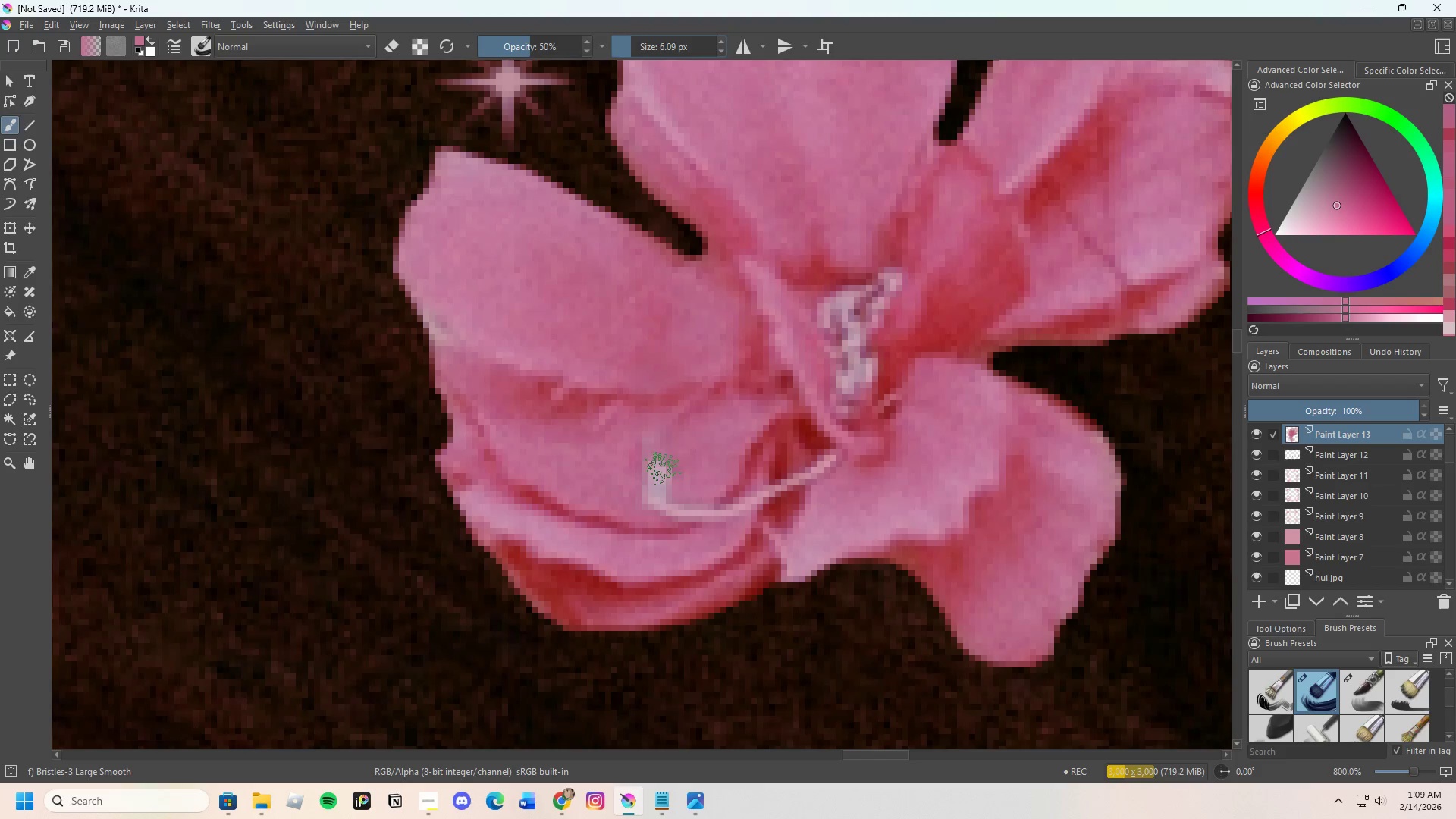 
left_click_drag(start_coordinate=[657, 475], to_coordinate=[675, 471])
 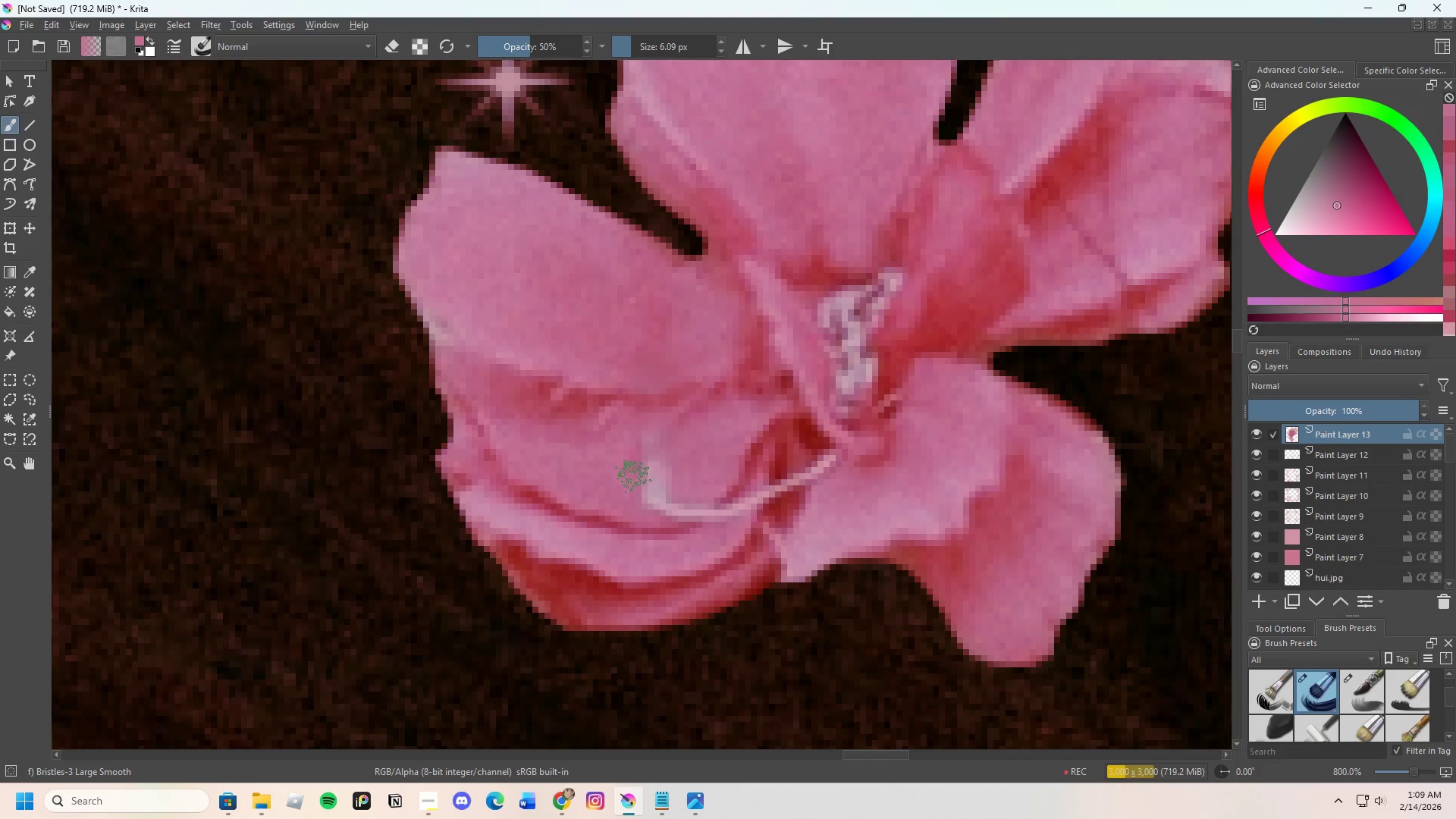 
left_click_drag(start_coordinate=[633, 476], to_coordinate=[663, 473])
 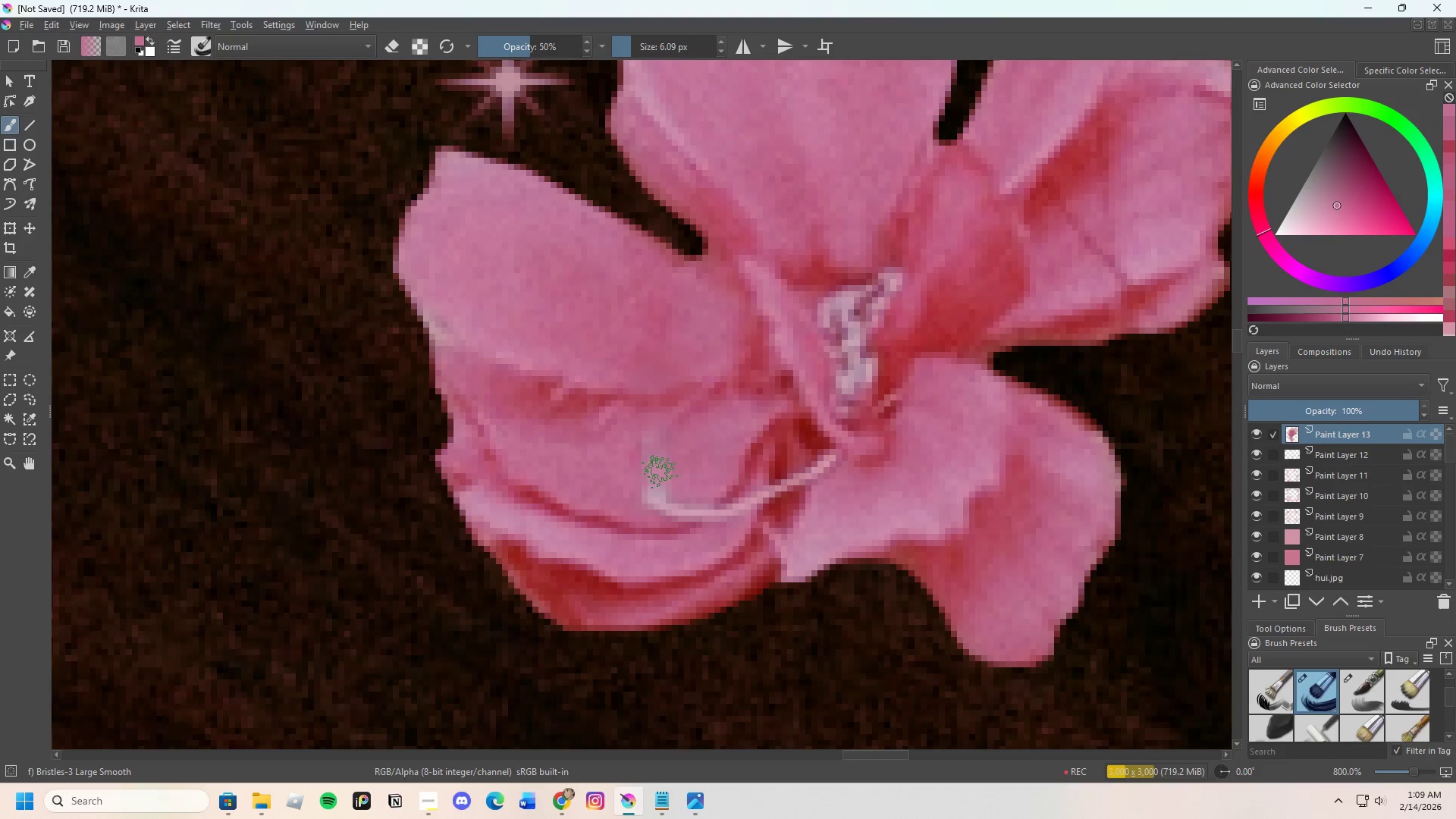 
left_click_drag(start_coordinate=[657, 472], to_coordinate=[665, 469])
 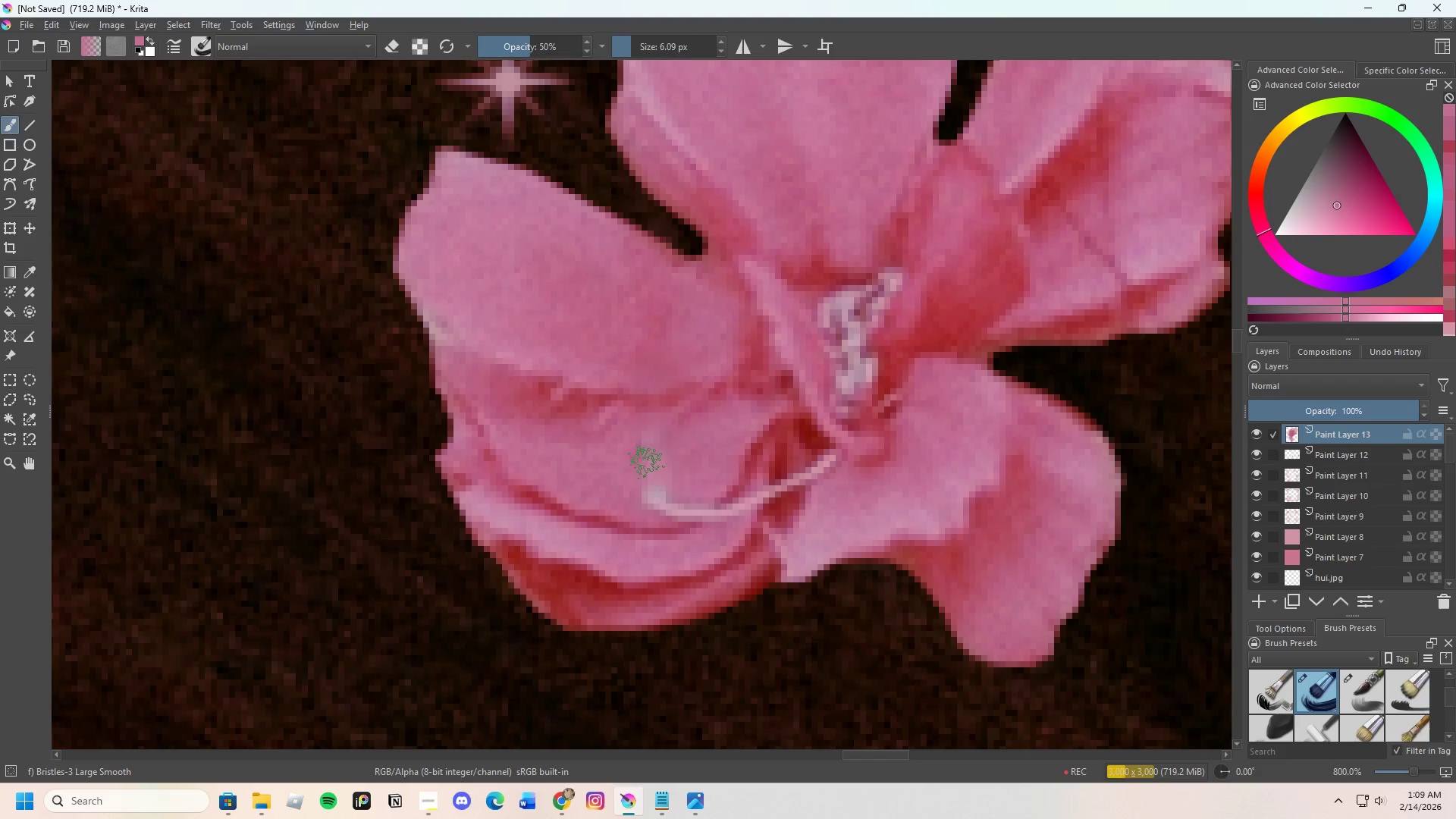 
left_click_drag(start_coordinate=[646, 463], to_coordinate=[664, 457])
 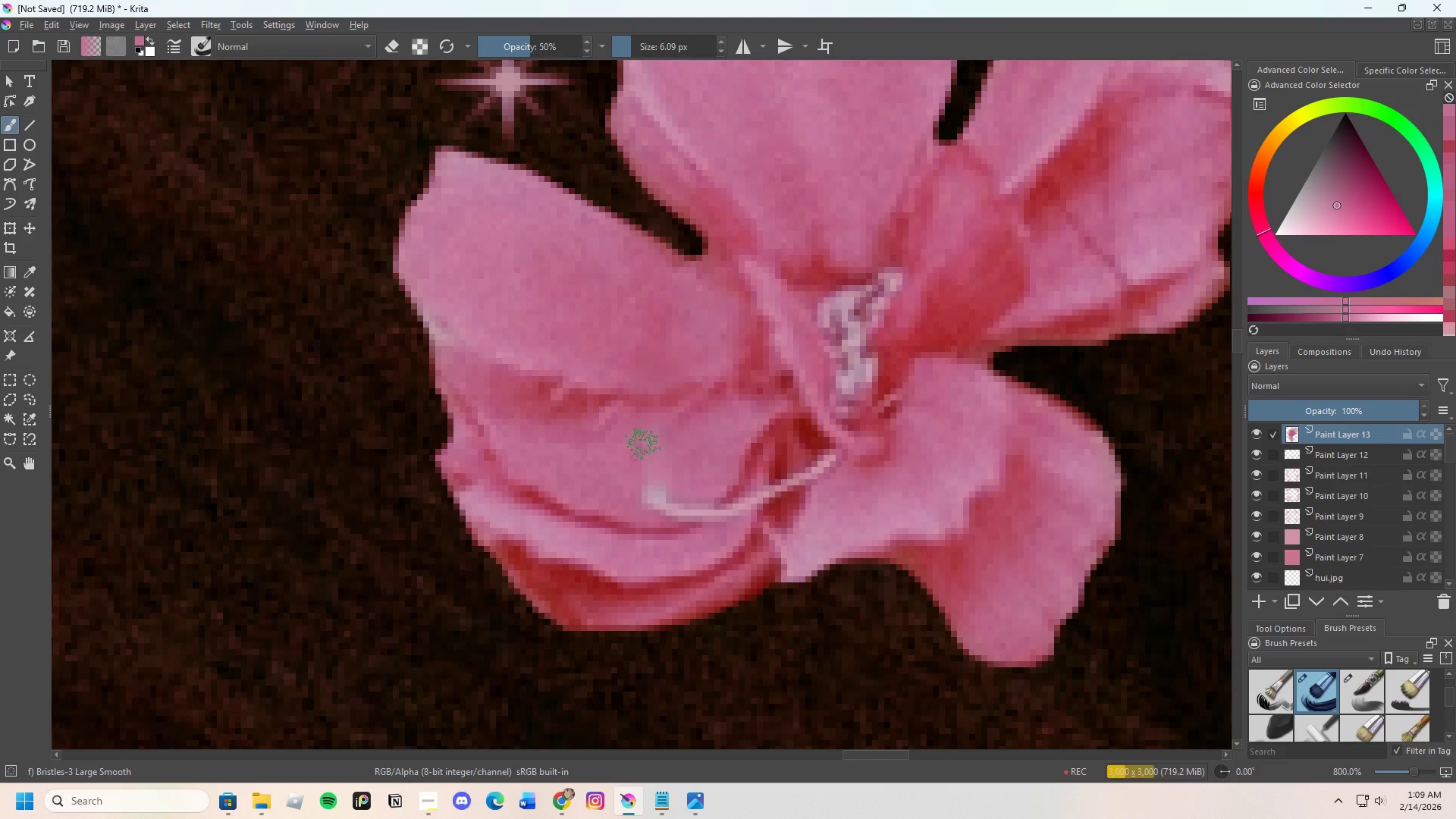 
left_click_drag(start_coordinate=[643, 444], to_coordinate=[667, 444])
 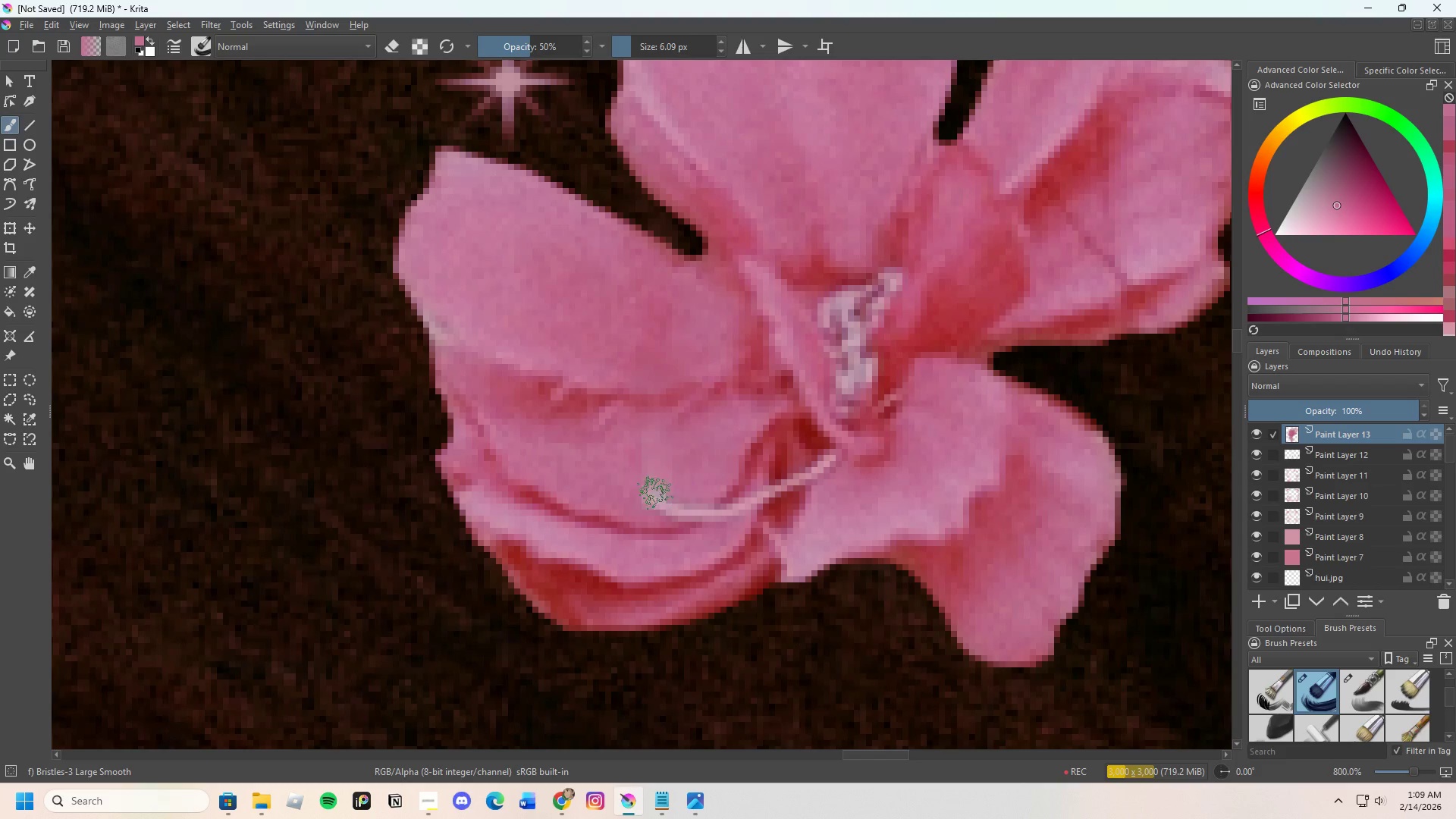 
hold_key(key=ControlLeft, duration=0.36)
 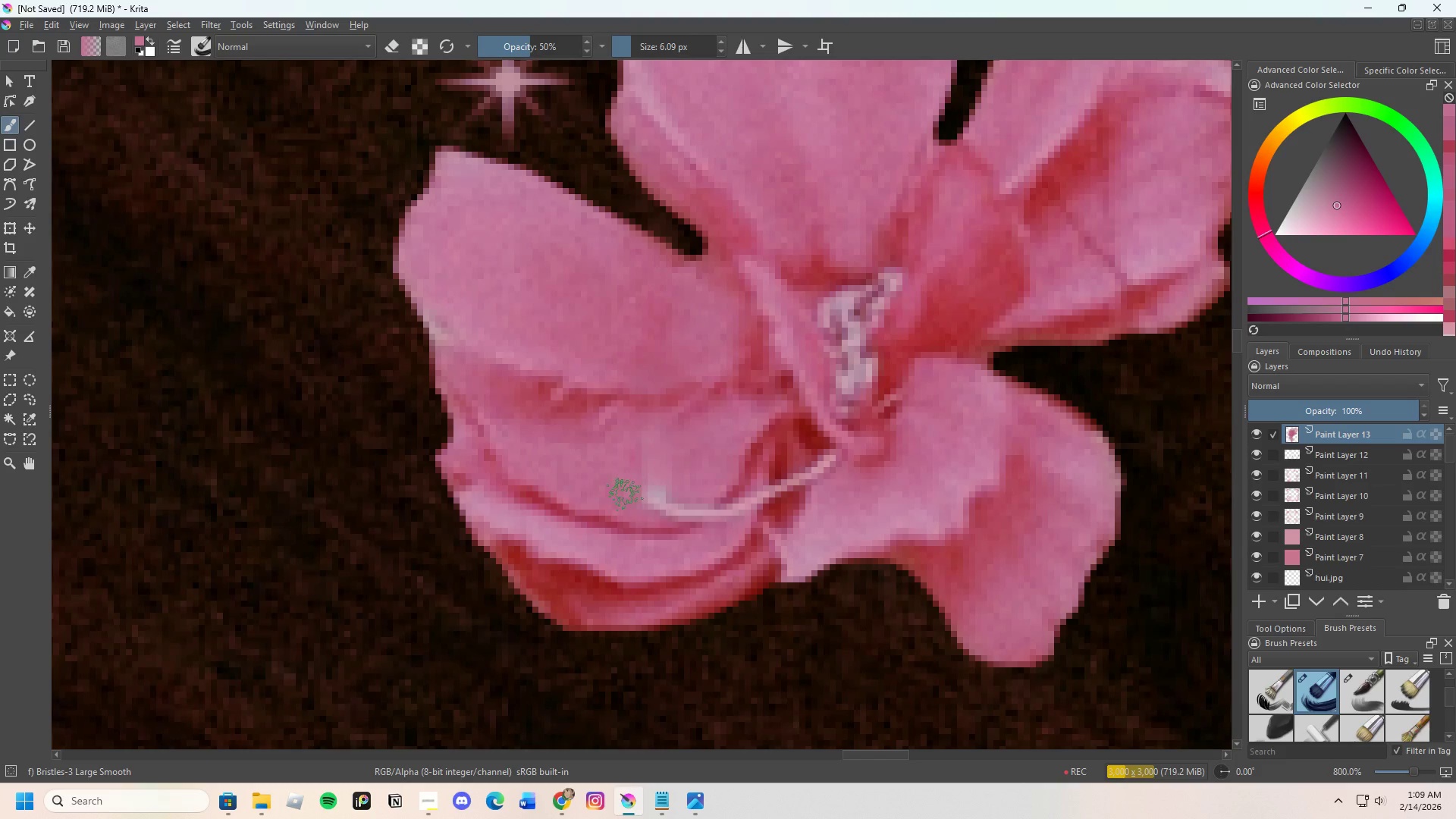 
left_click_drag(start_coordinate=[629, 495], to_coordinate=[666, 494])
 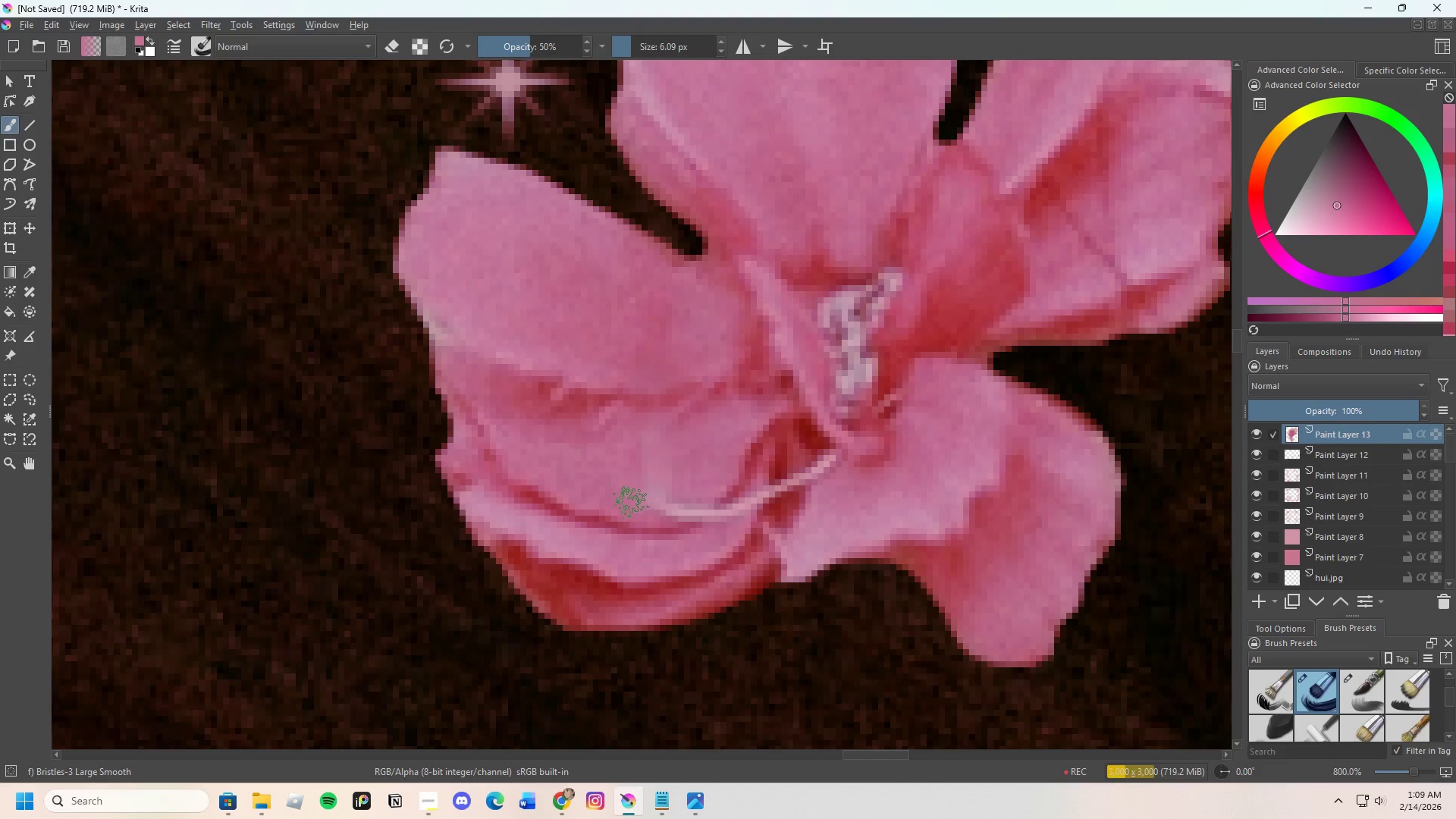 
left_click_drag(start_coordinate=[638, 504], to_coordinate=[660, 504])
 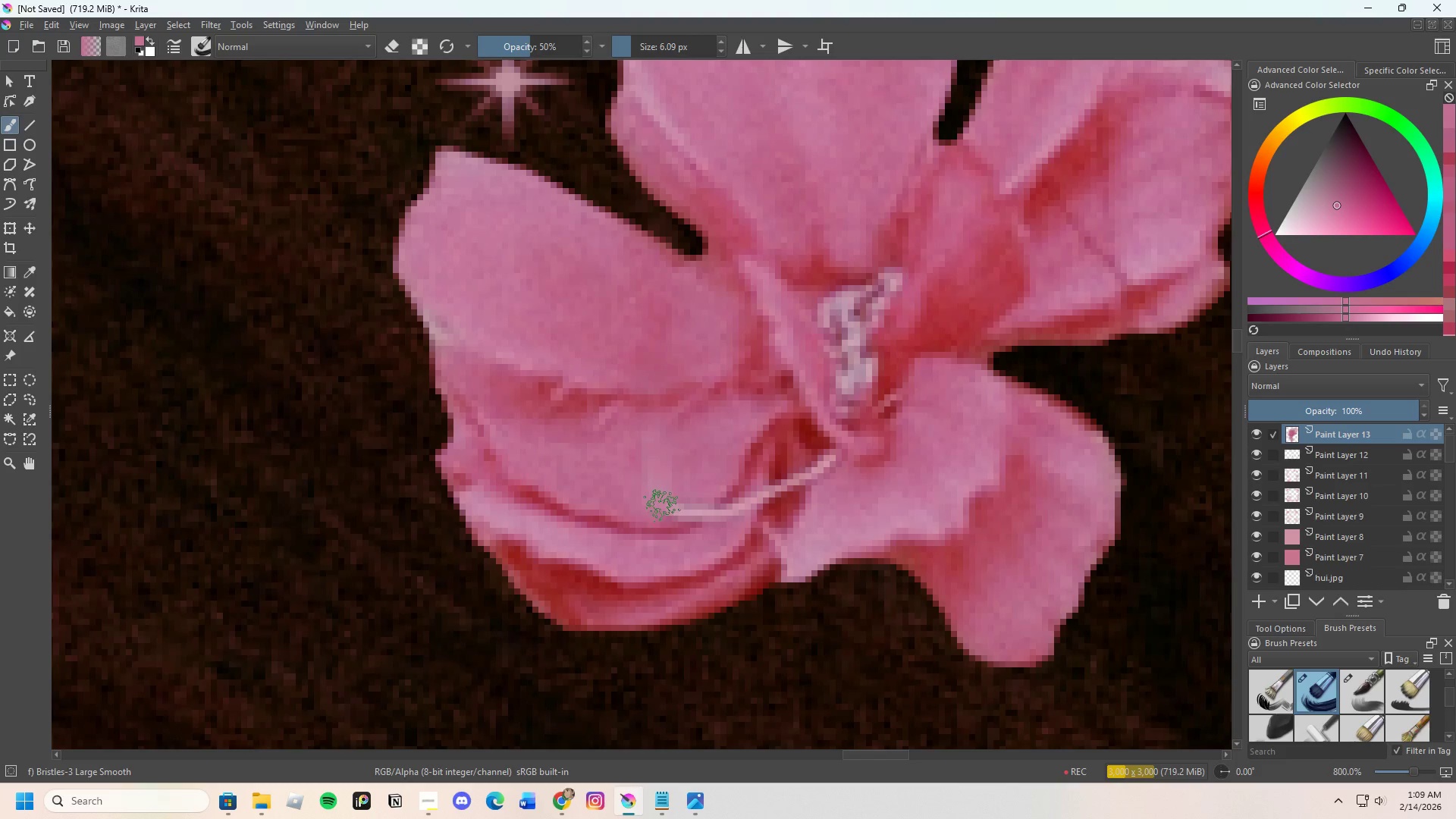 
hold_key(key=ControlLeft, duration=0.36)
left_click([645, 501])
 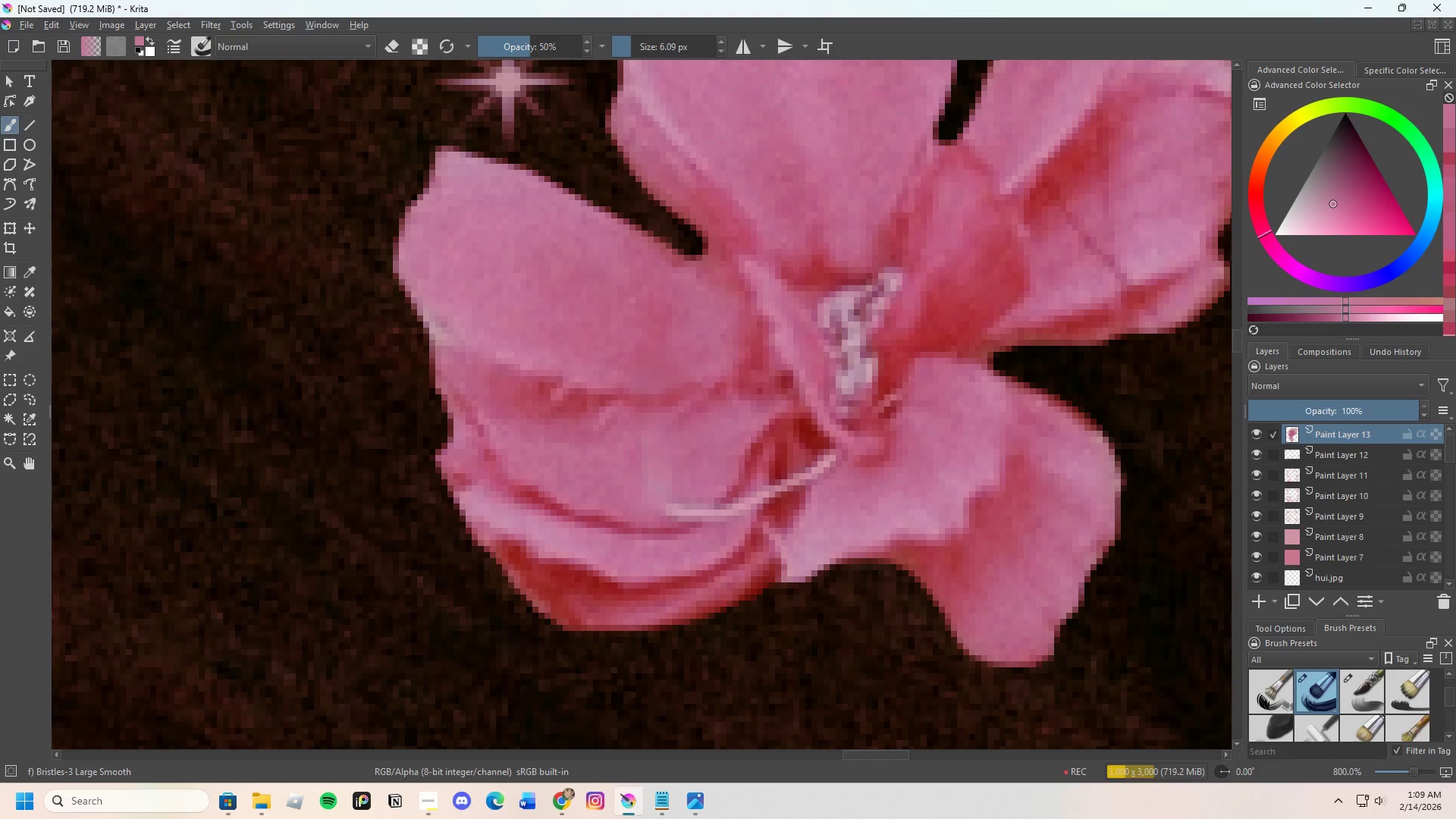 
left_click_drag(start_coordinate=[652, 505], to_coordinate=[695, 503])
 